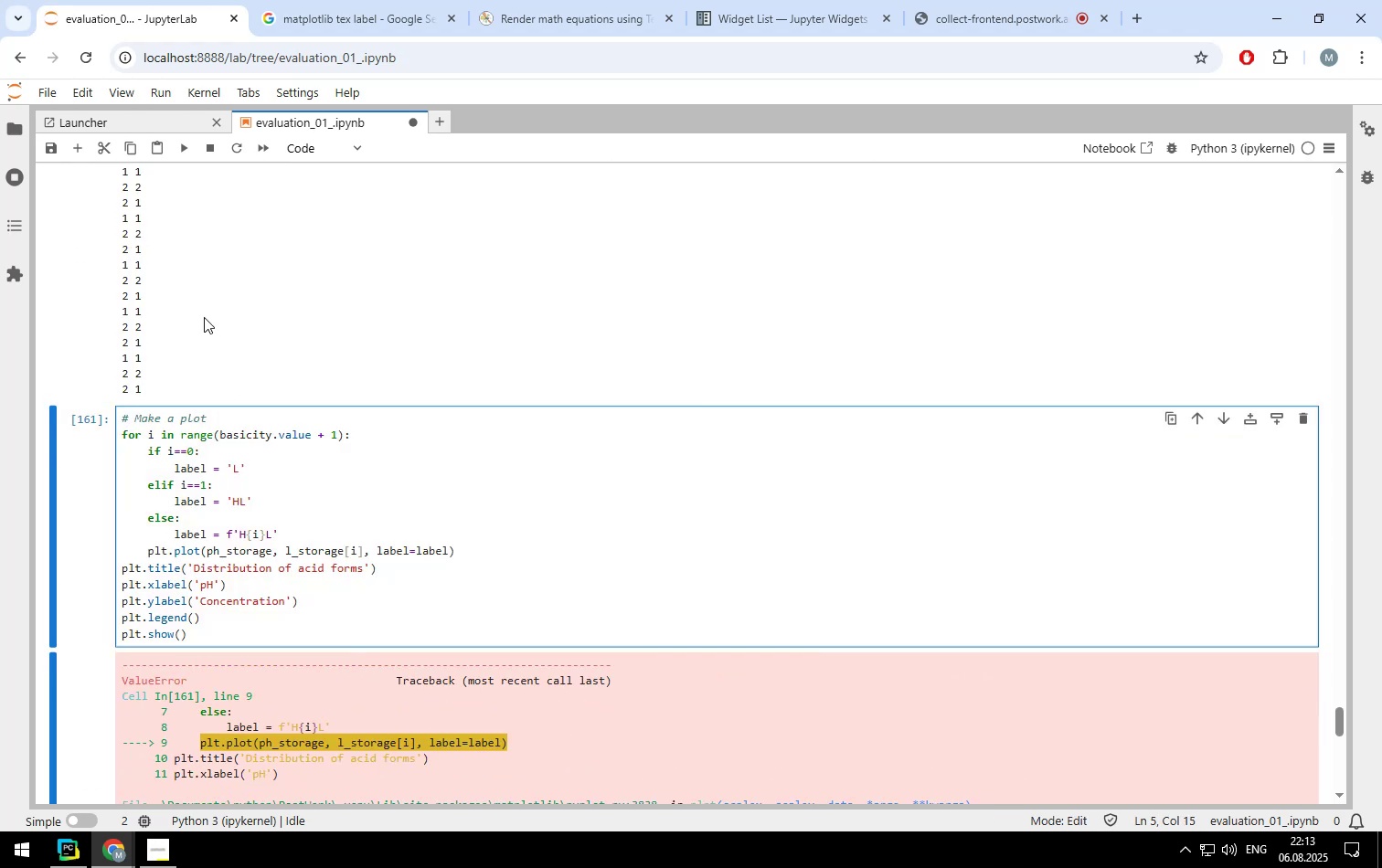 
left_click([203, 316])
 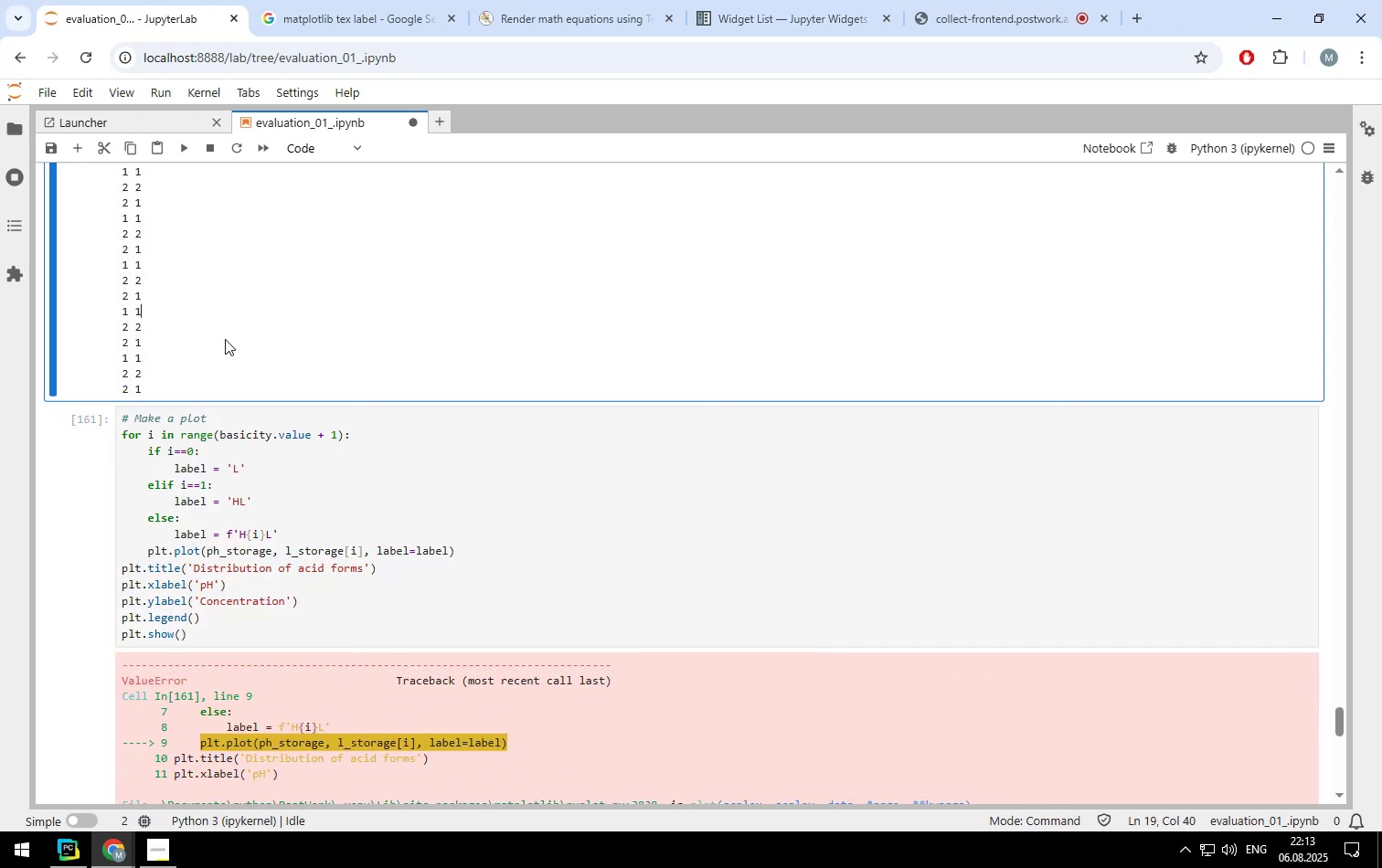 
scroll: coordinate [278, 378], scroll_direction: up, amount: 104.0
 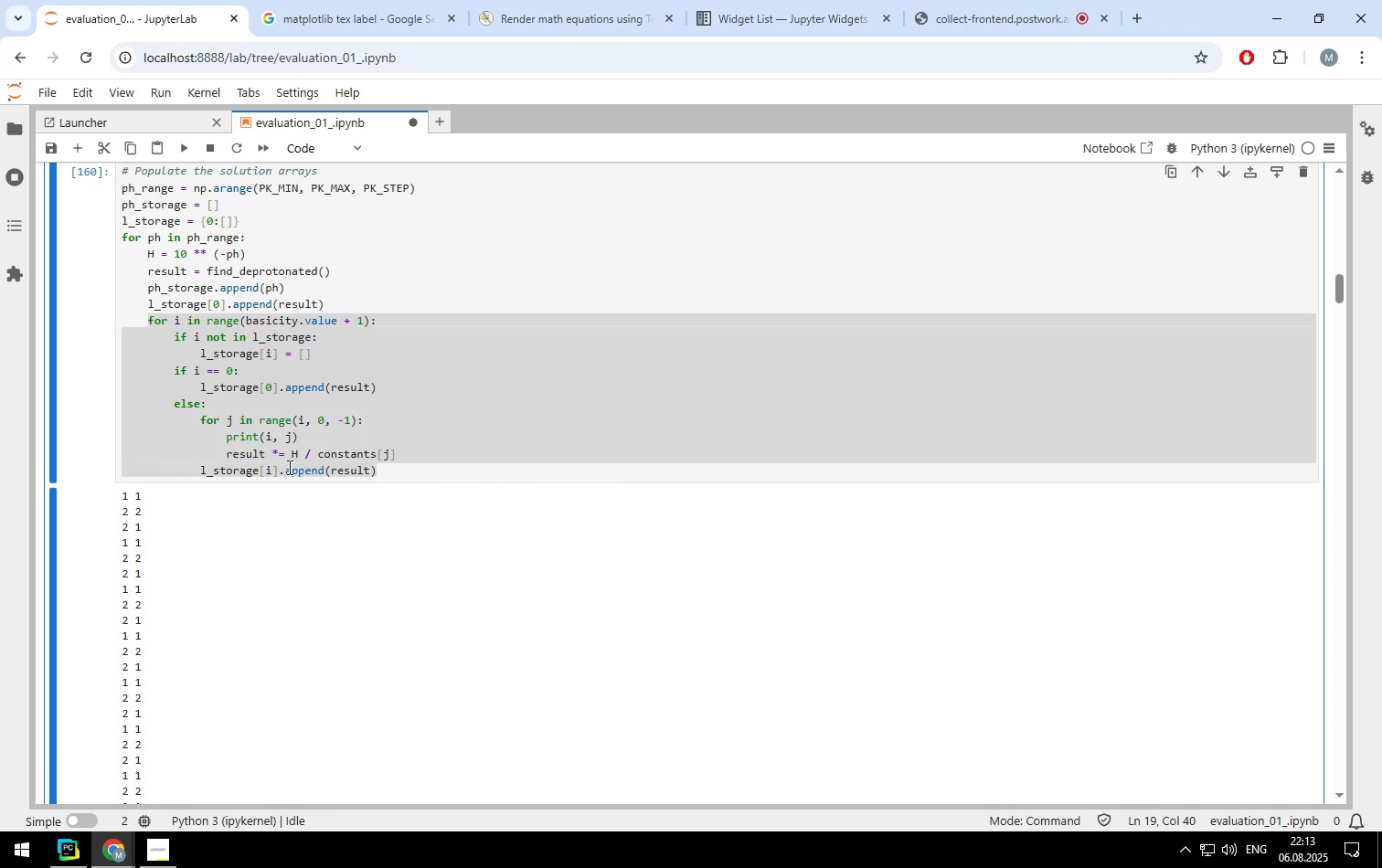 
left_click([297, 471])
 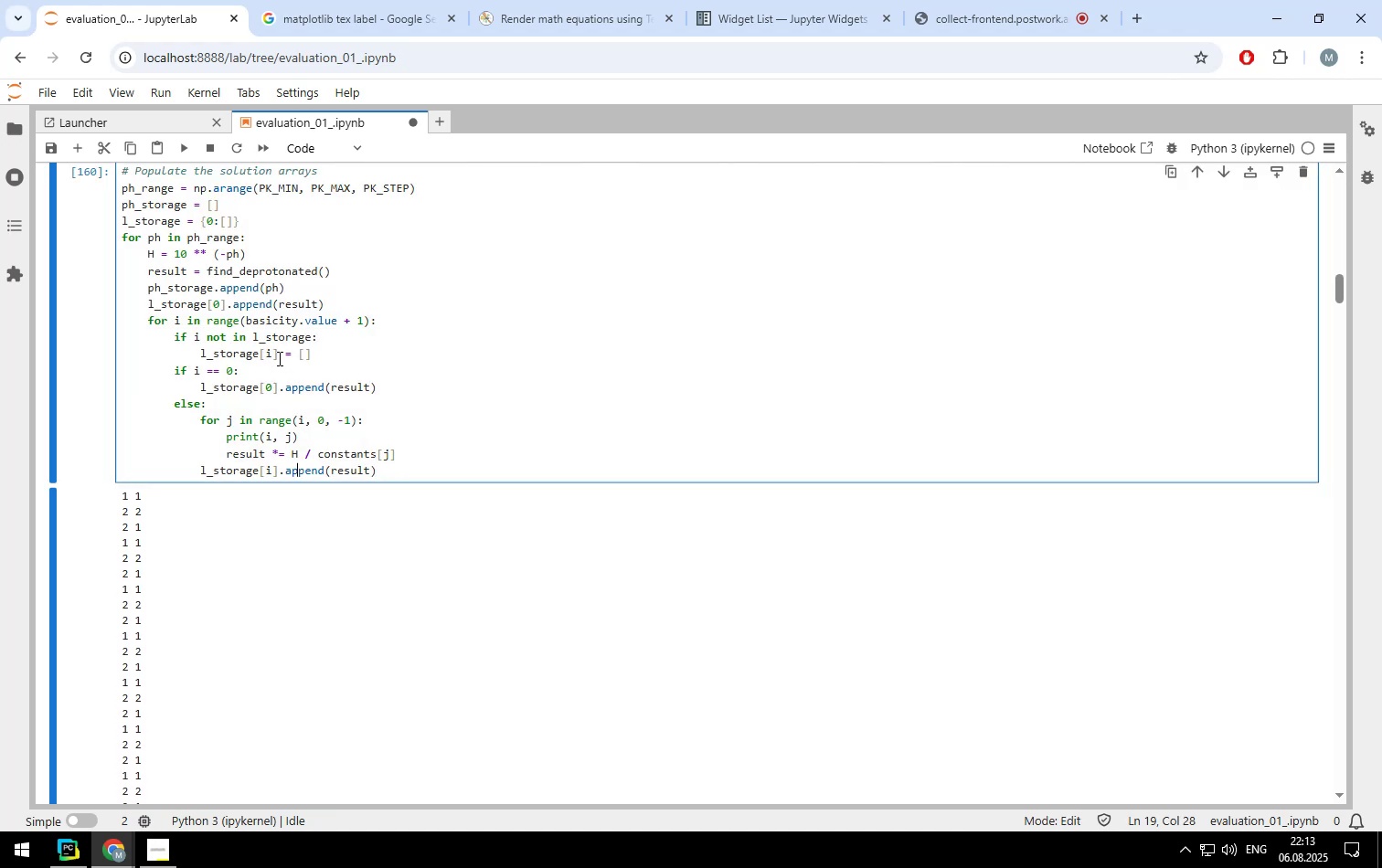 
left_click([278, 358])
 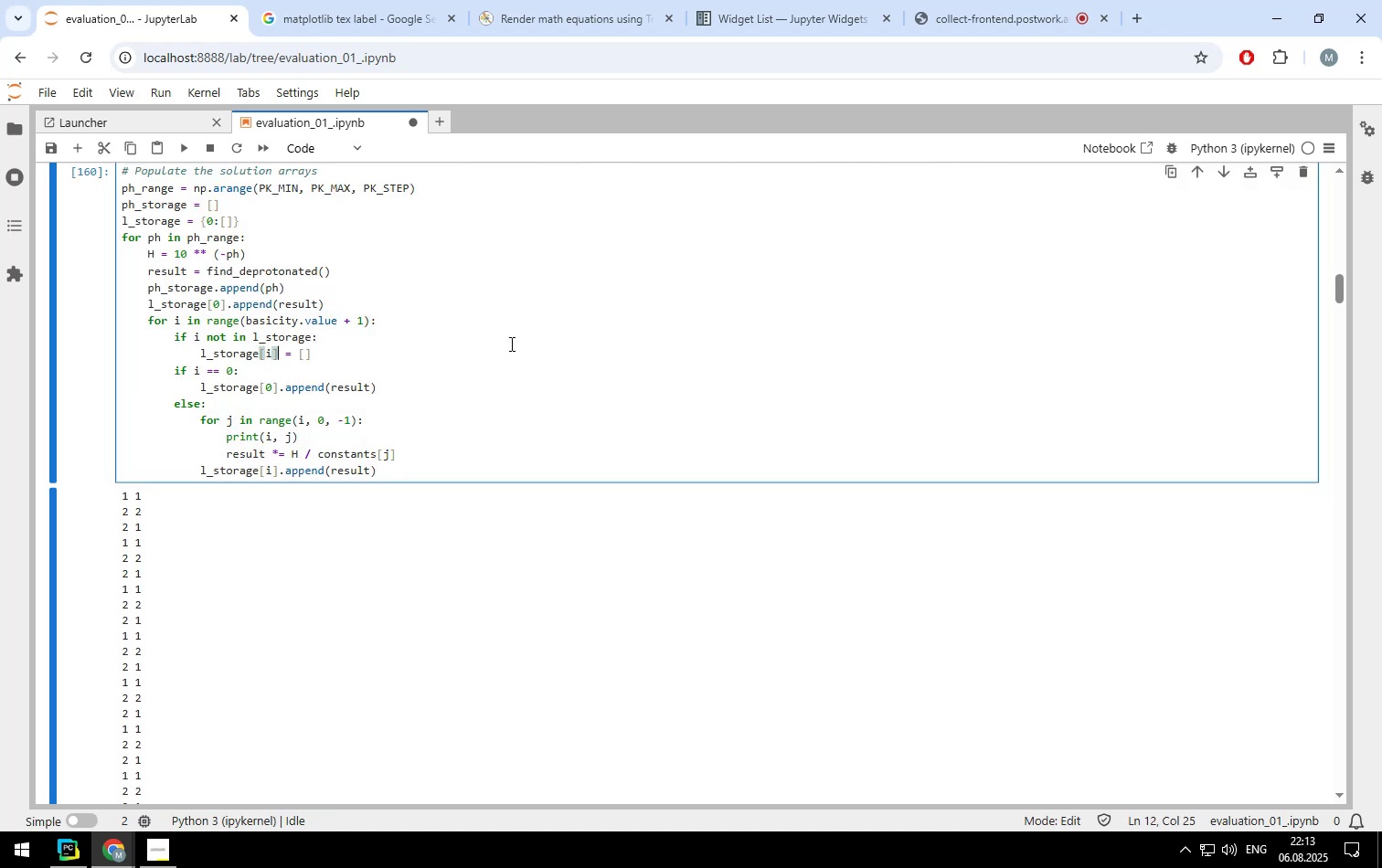 
scroll: coordinate [510, 344], scroll_direction: up, amount: 2.0
 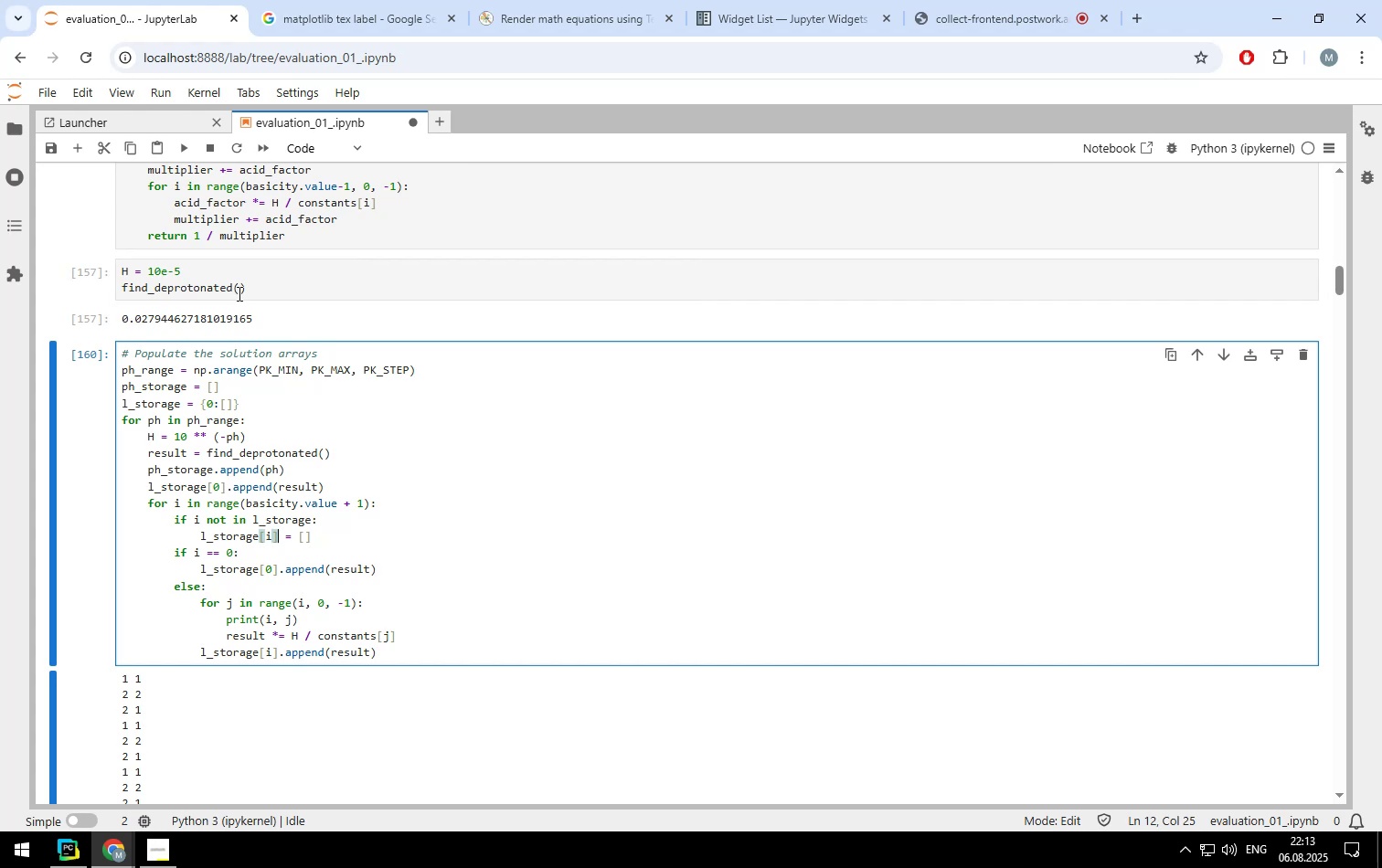 
left_click([278, 286])
 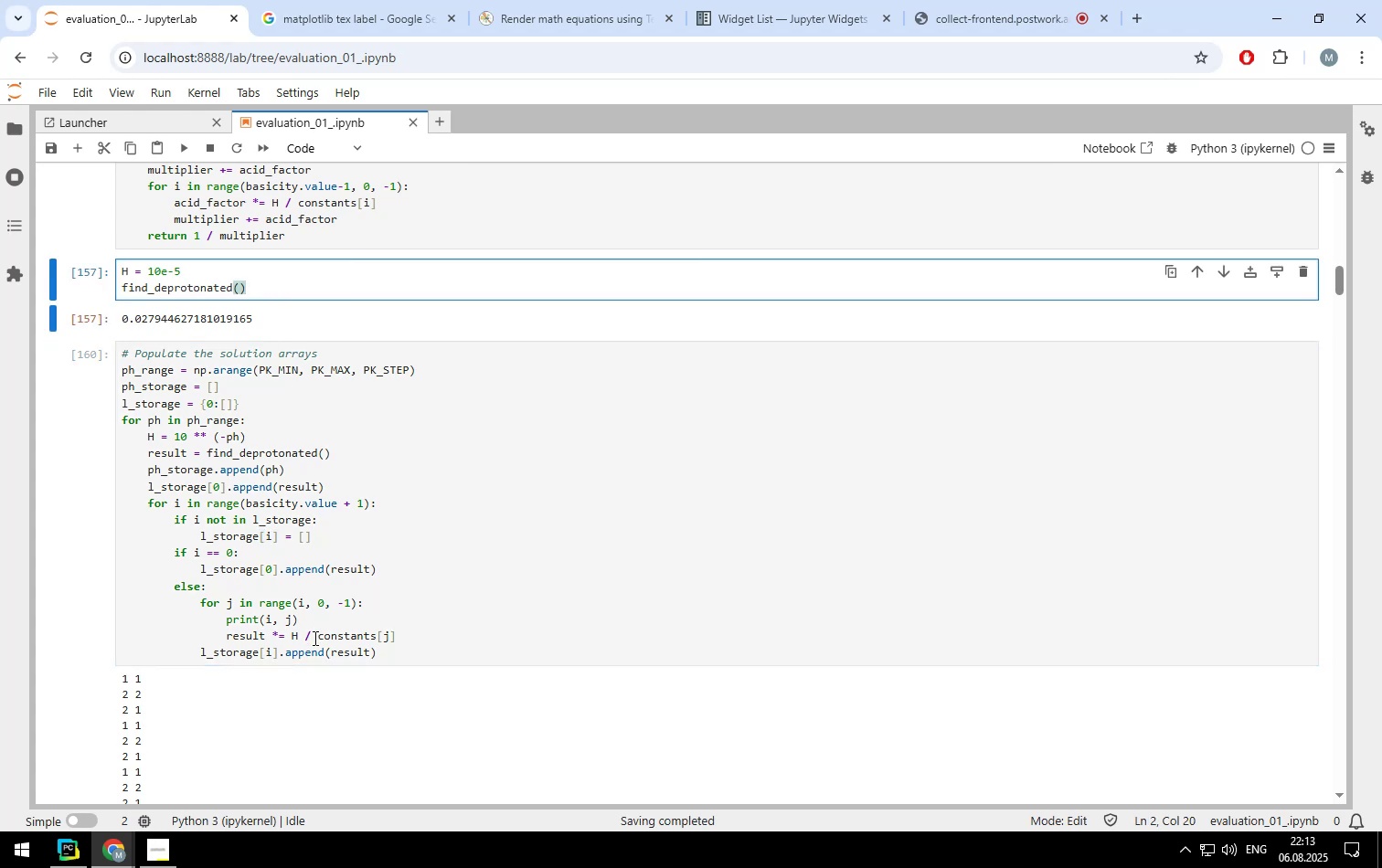 
left_click([382, 653])
 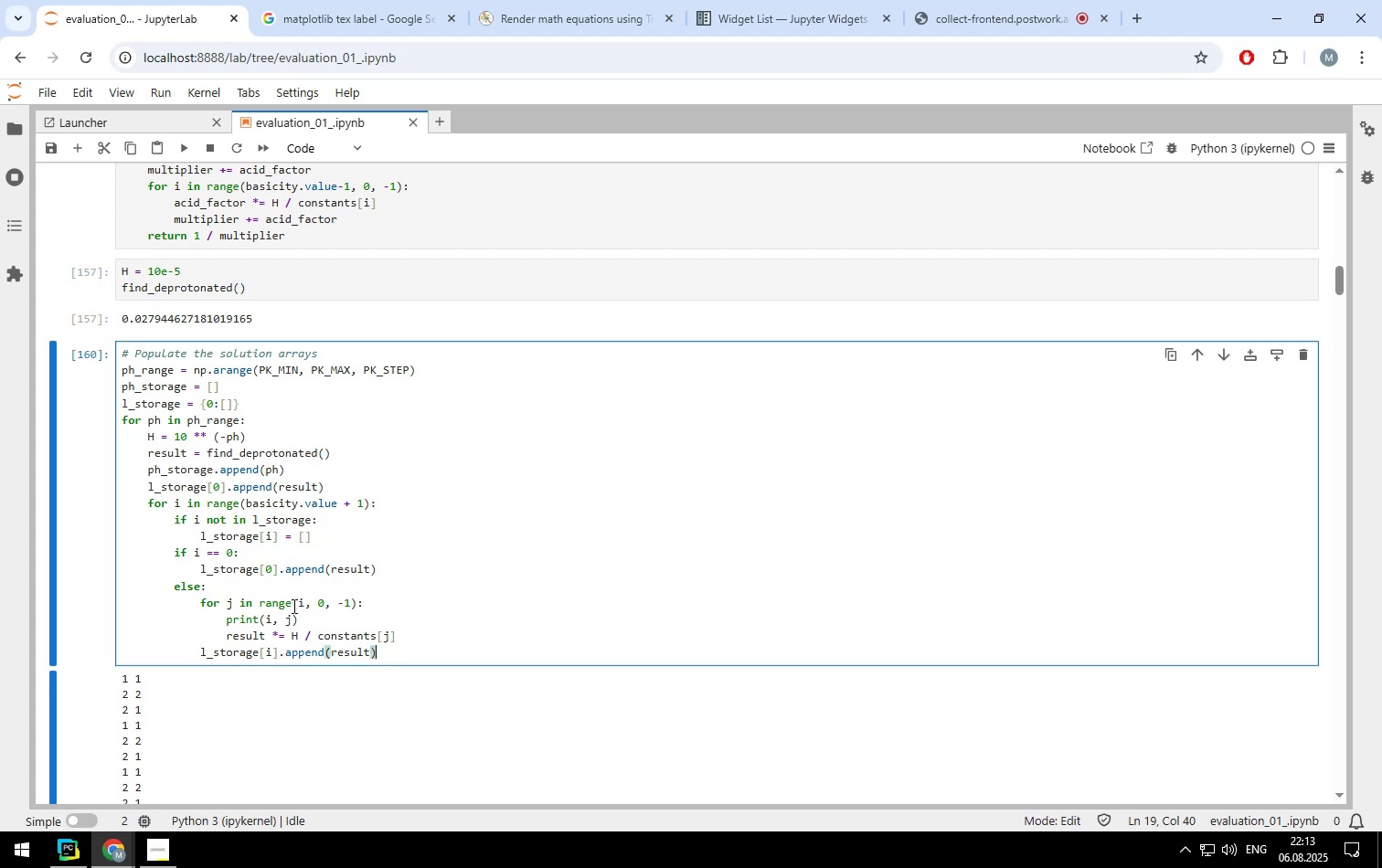 
left_click([305, 618])
 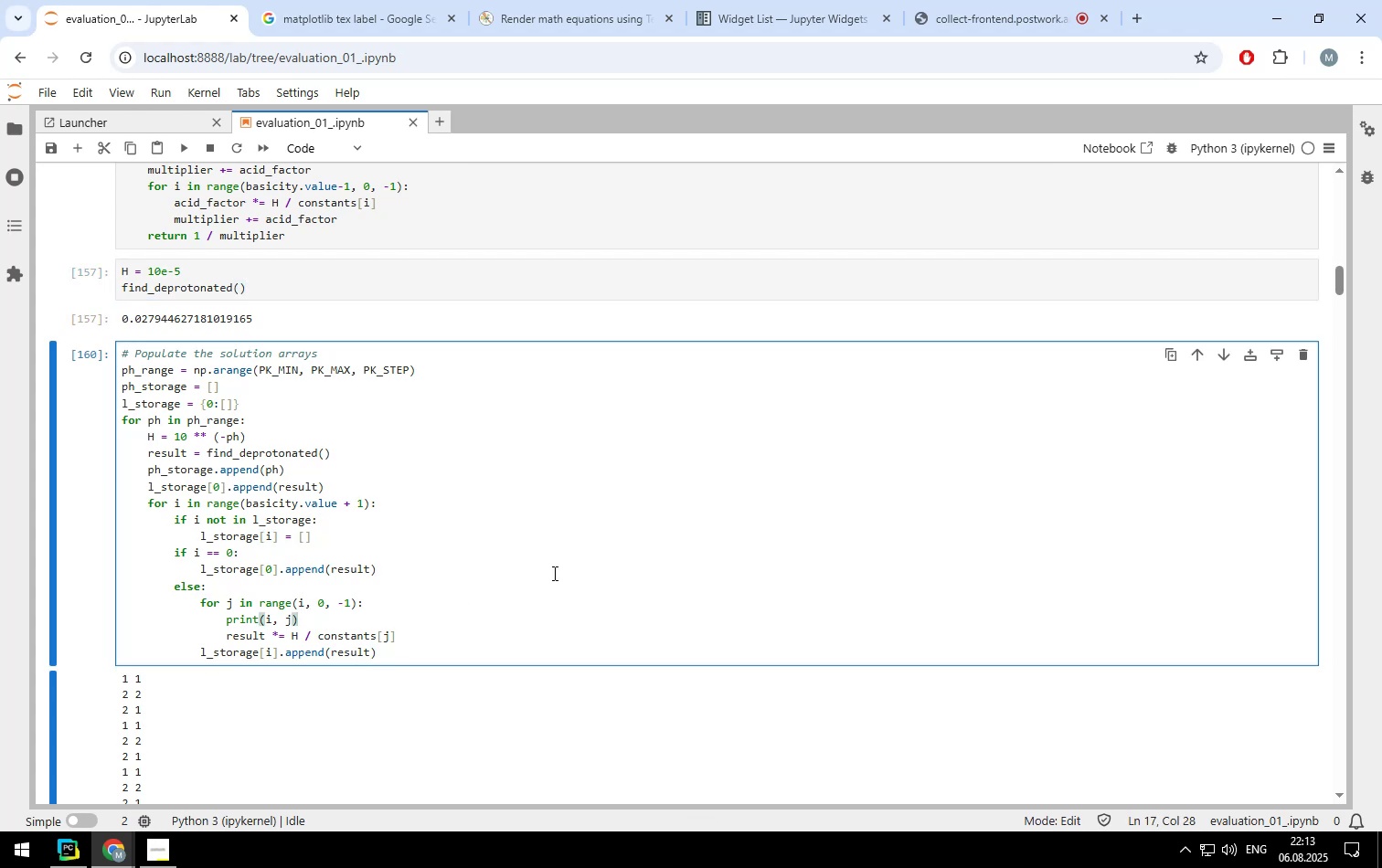 
key(Backspace)
 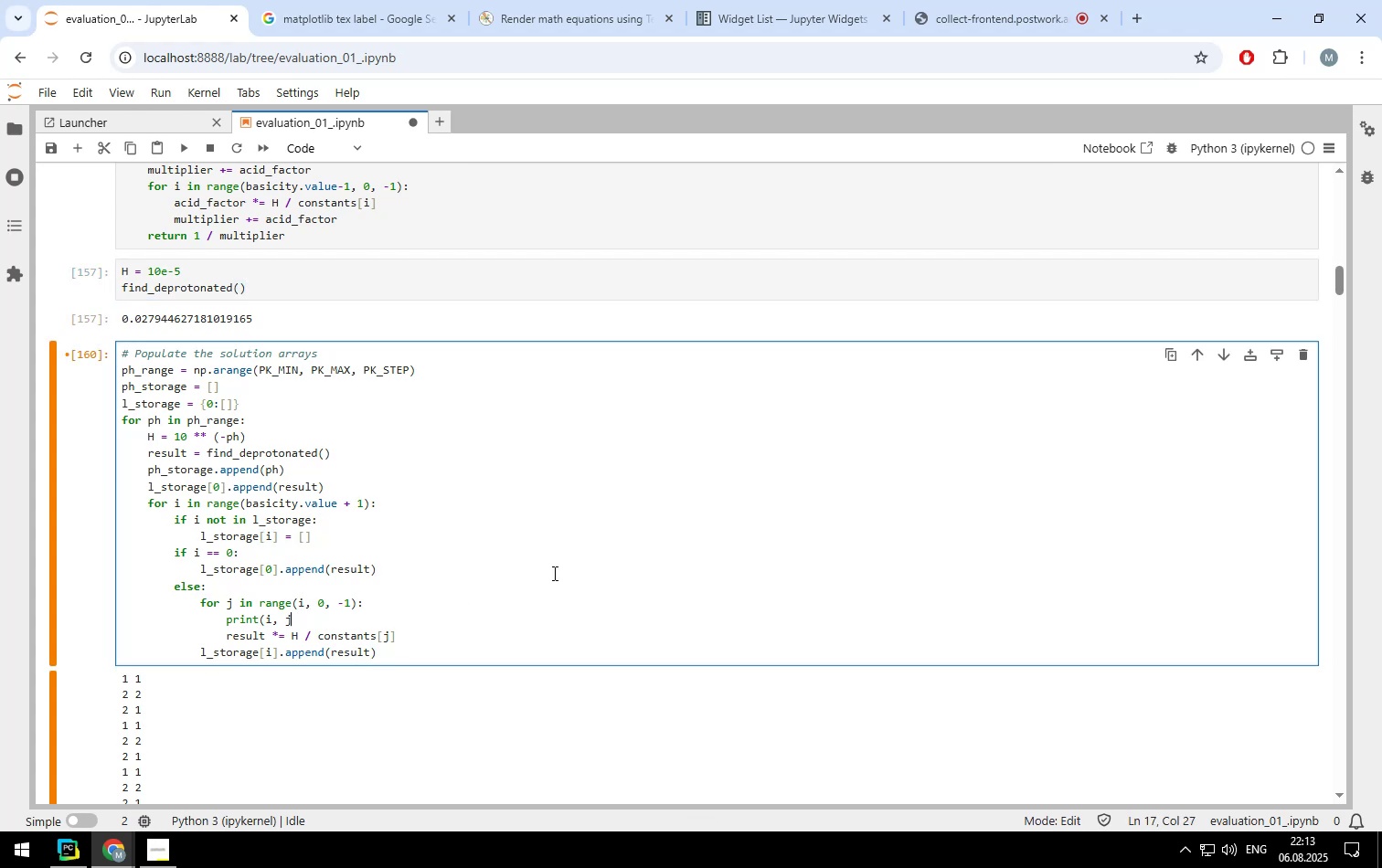 
key(Backspace)
 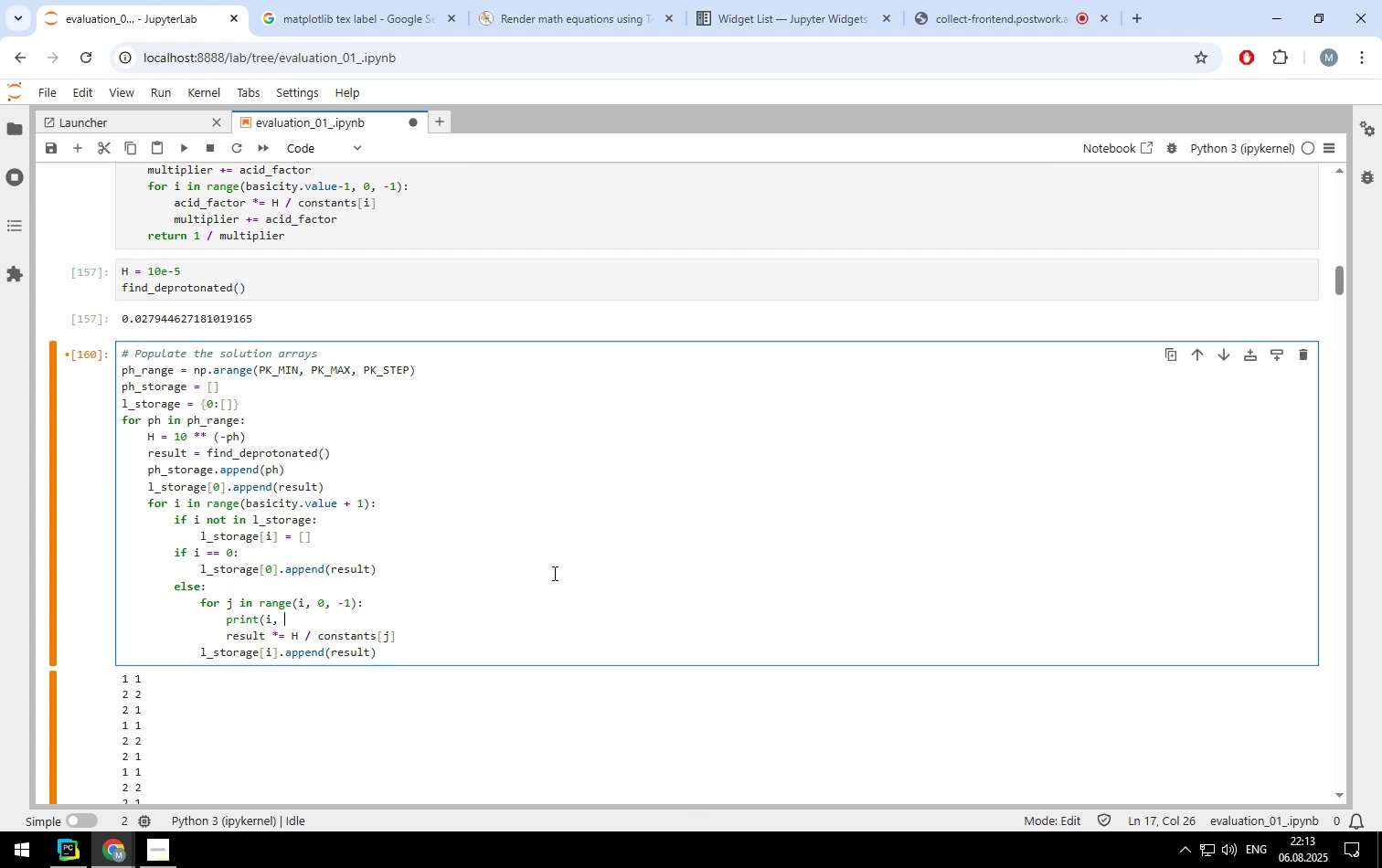 
key(Backspace)
 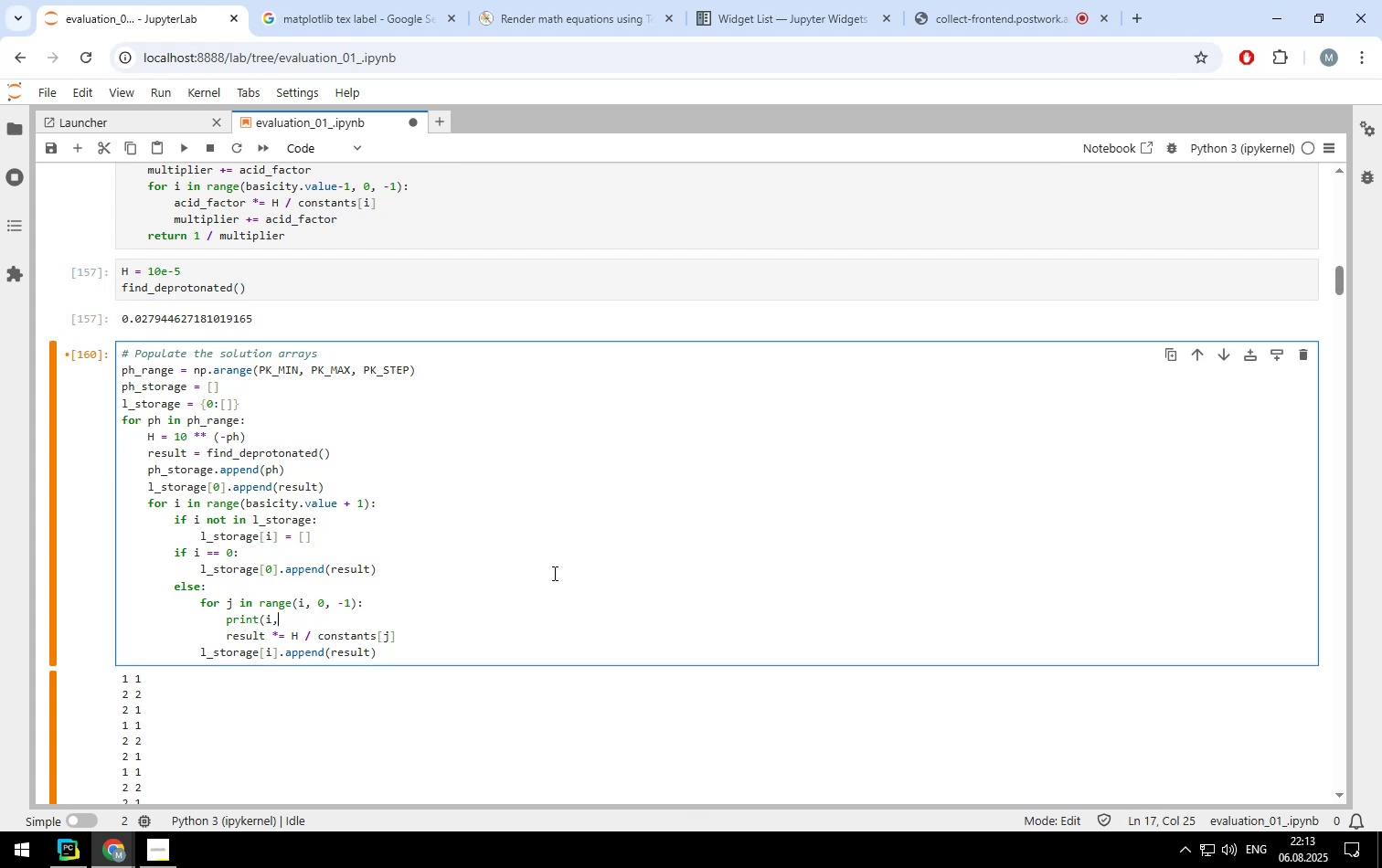 
hold_key(key=Backspace, duration=1.09)
 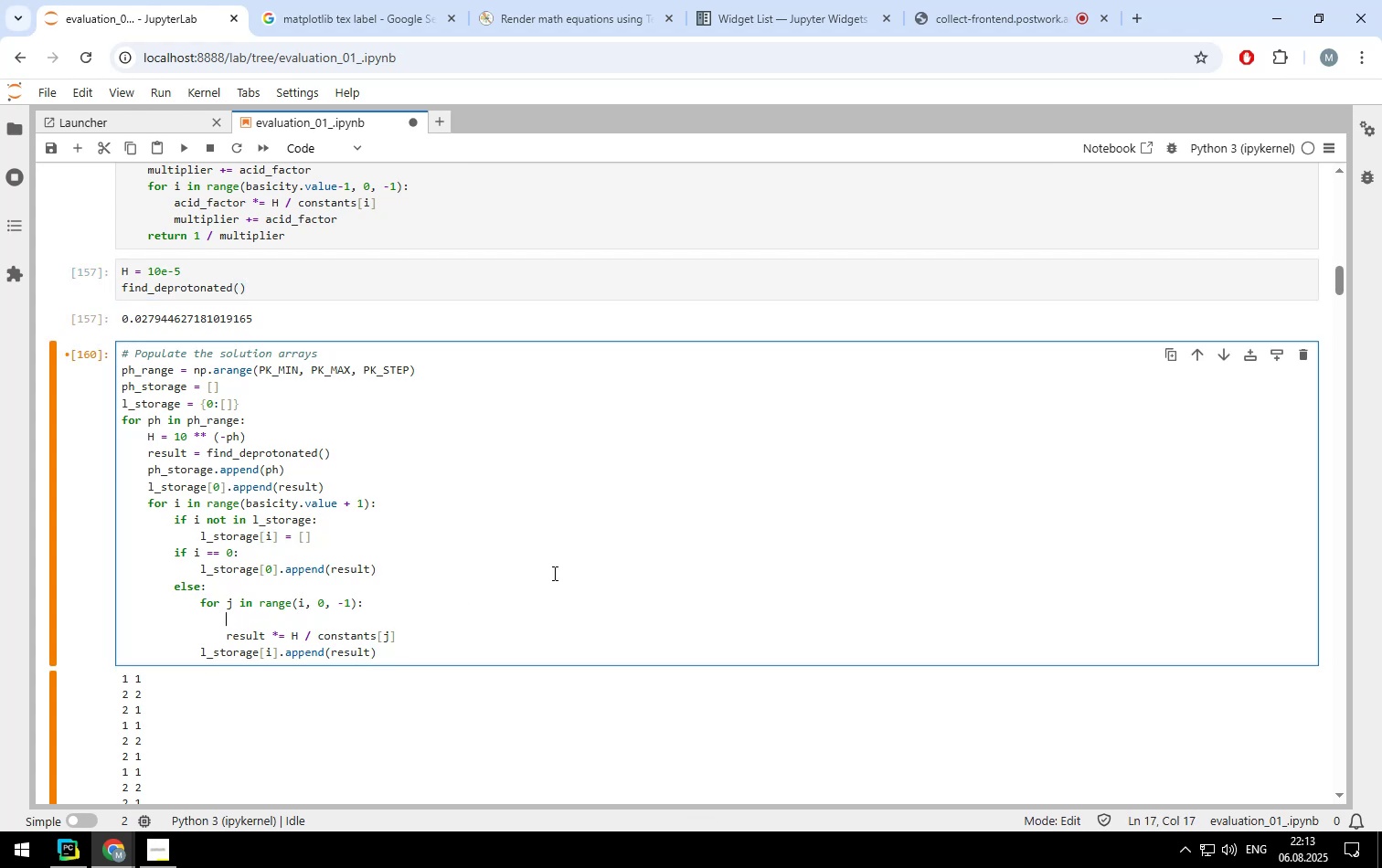 
key(Backspace)
 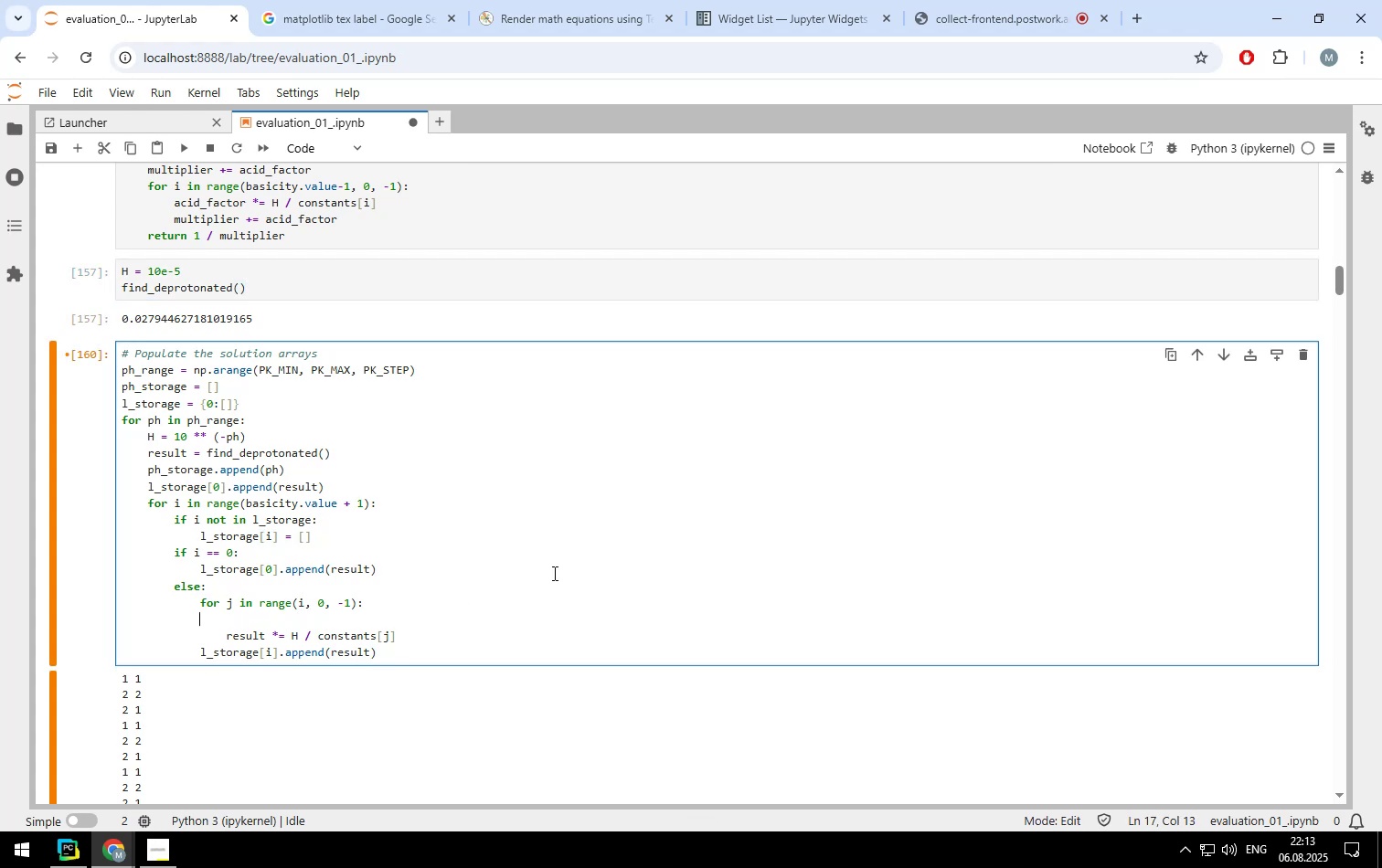 
key(Backspace)
 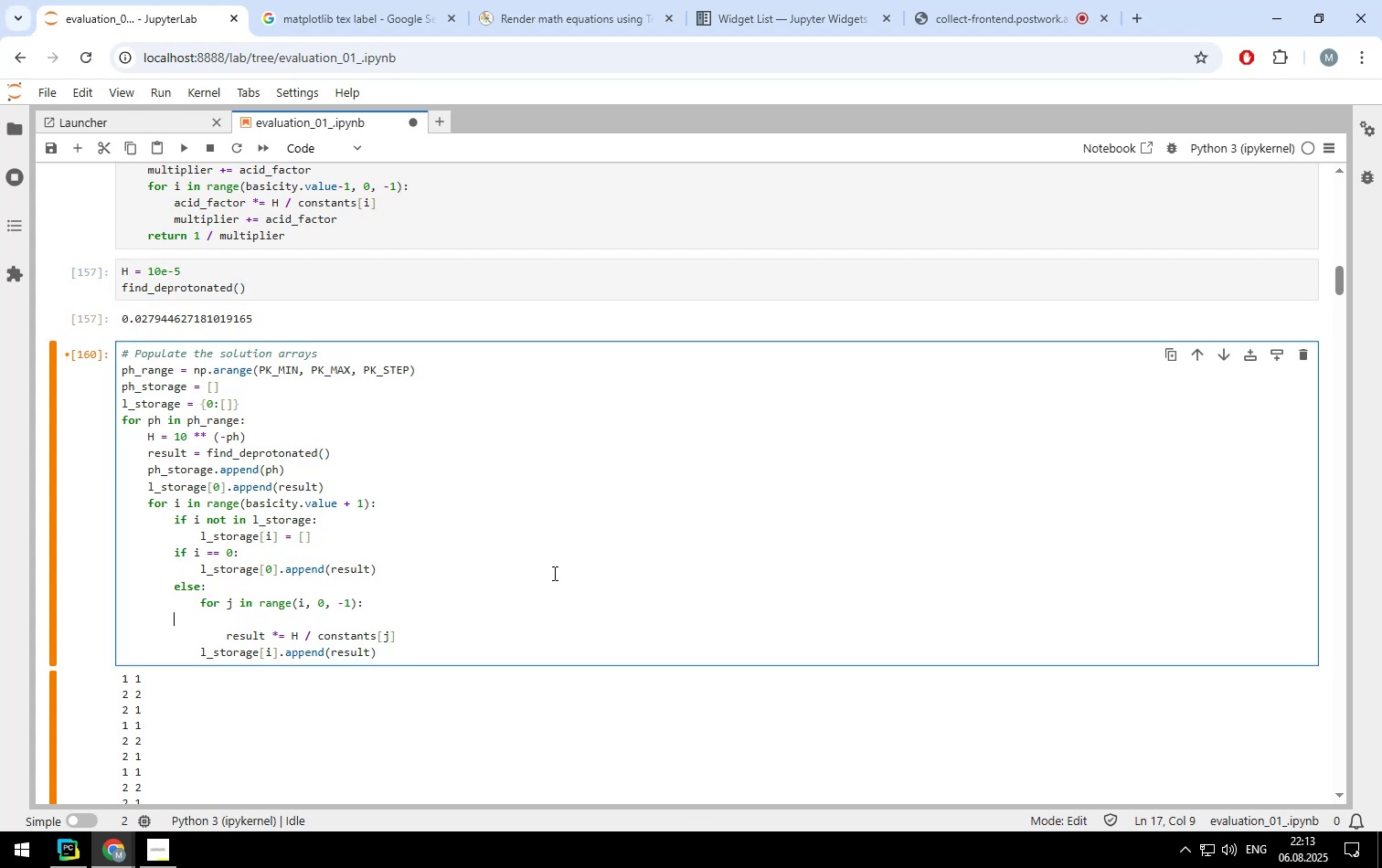 
key(Backspace)
 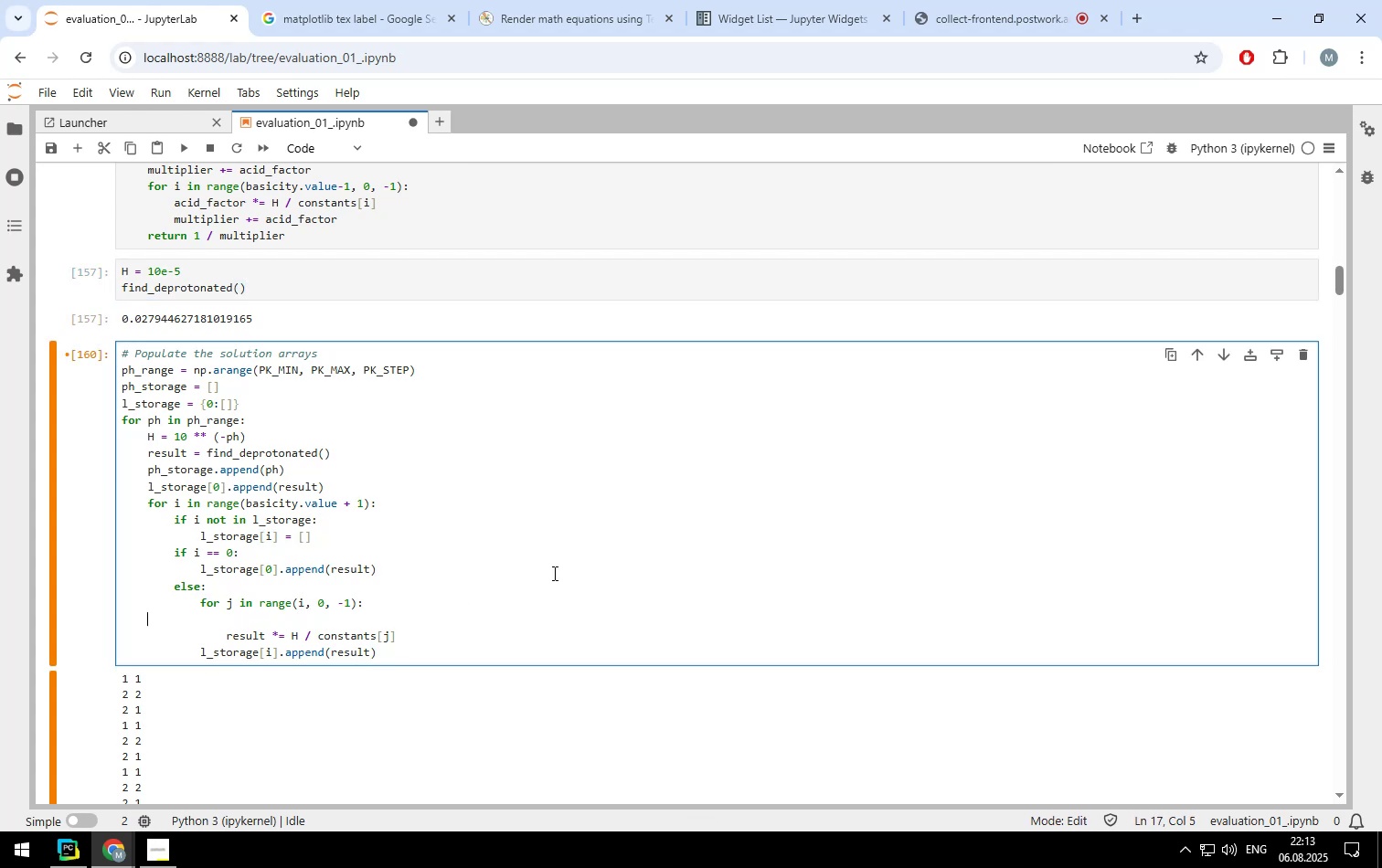 
key(Backspace)
 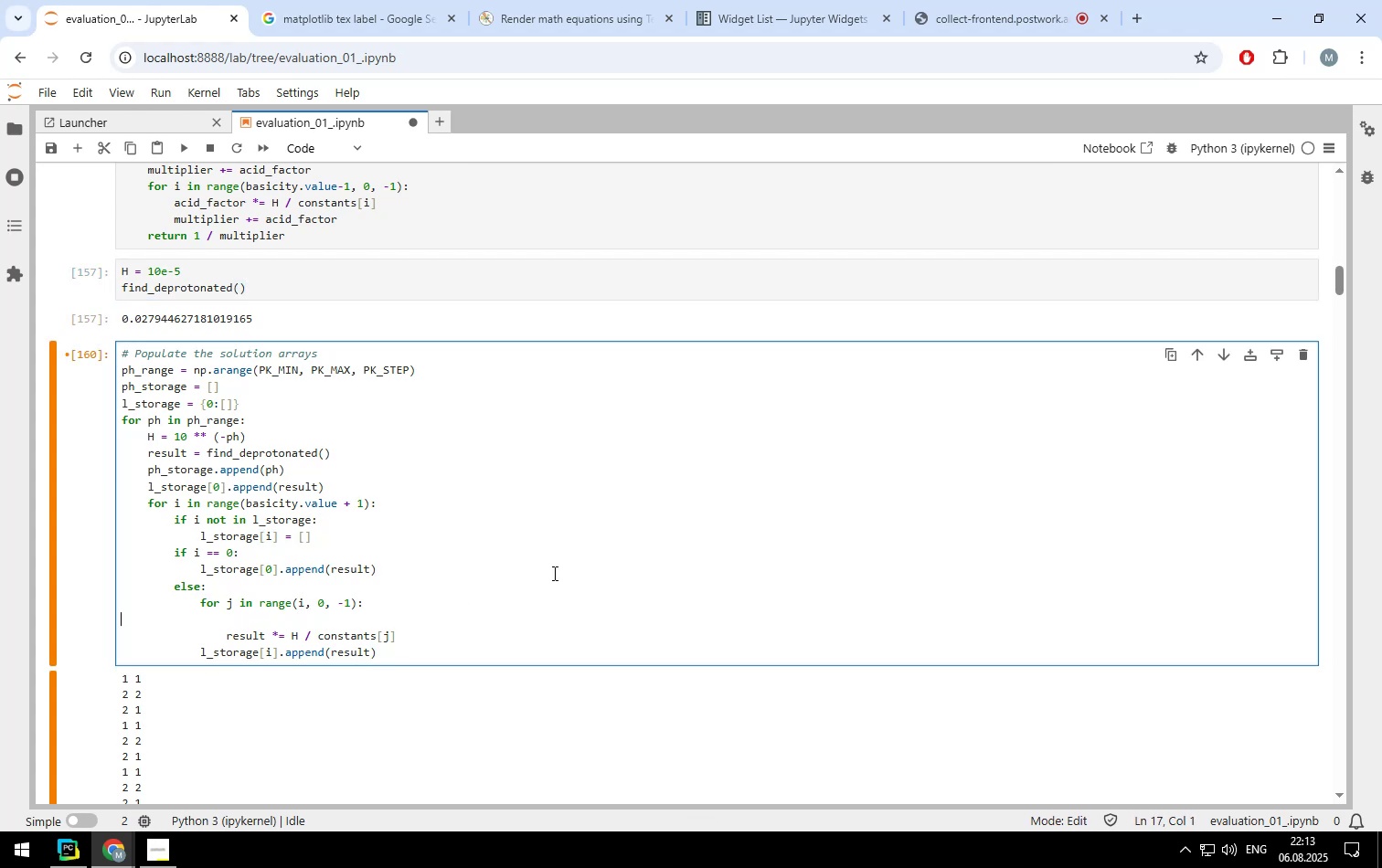 
key(Backspace)
 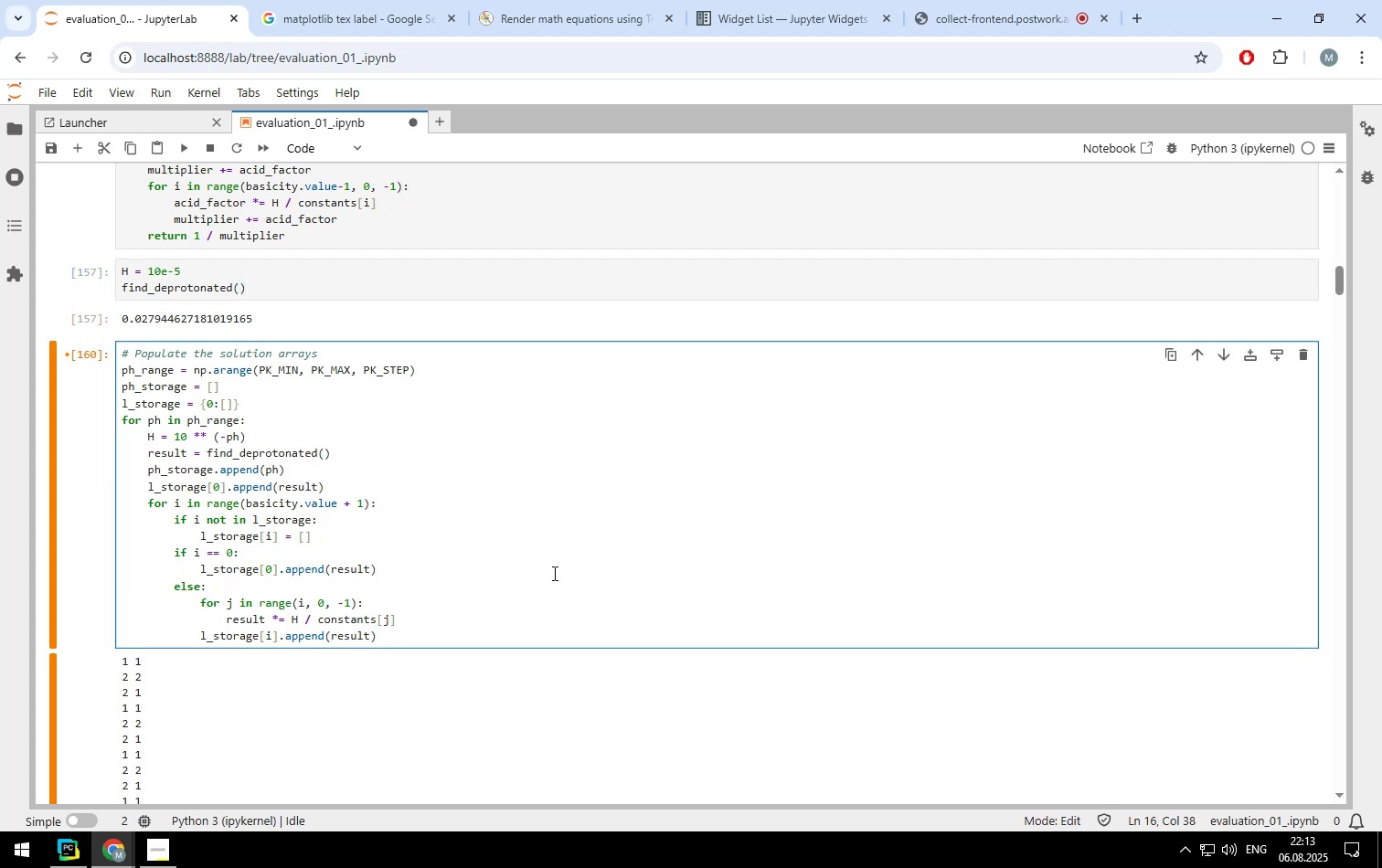 
key(Control+Enter)
 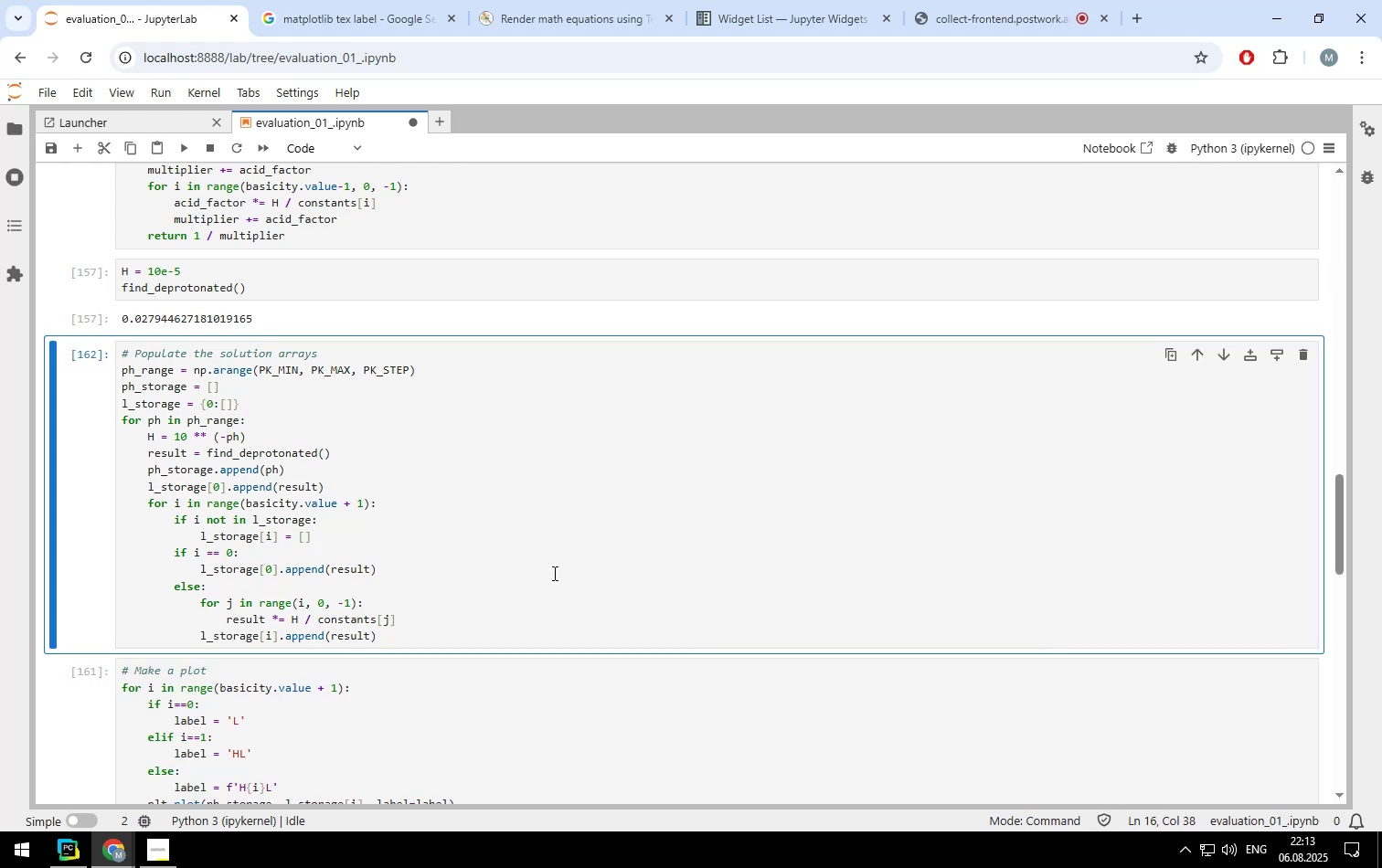 
key(Control+Enter)
 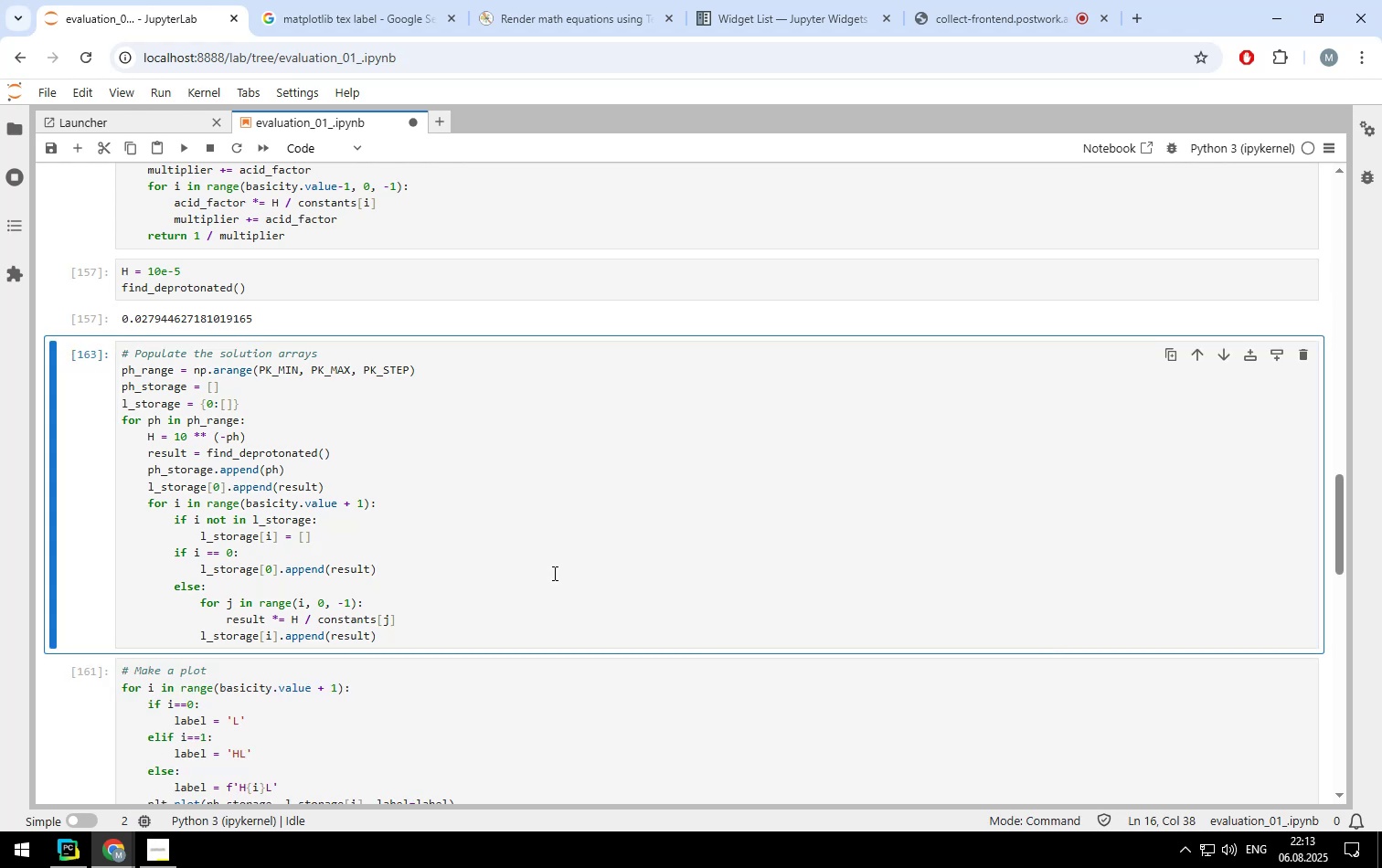 
key(Shift+Enter)
 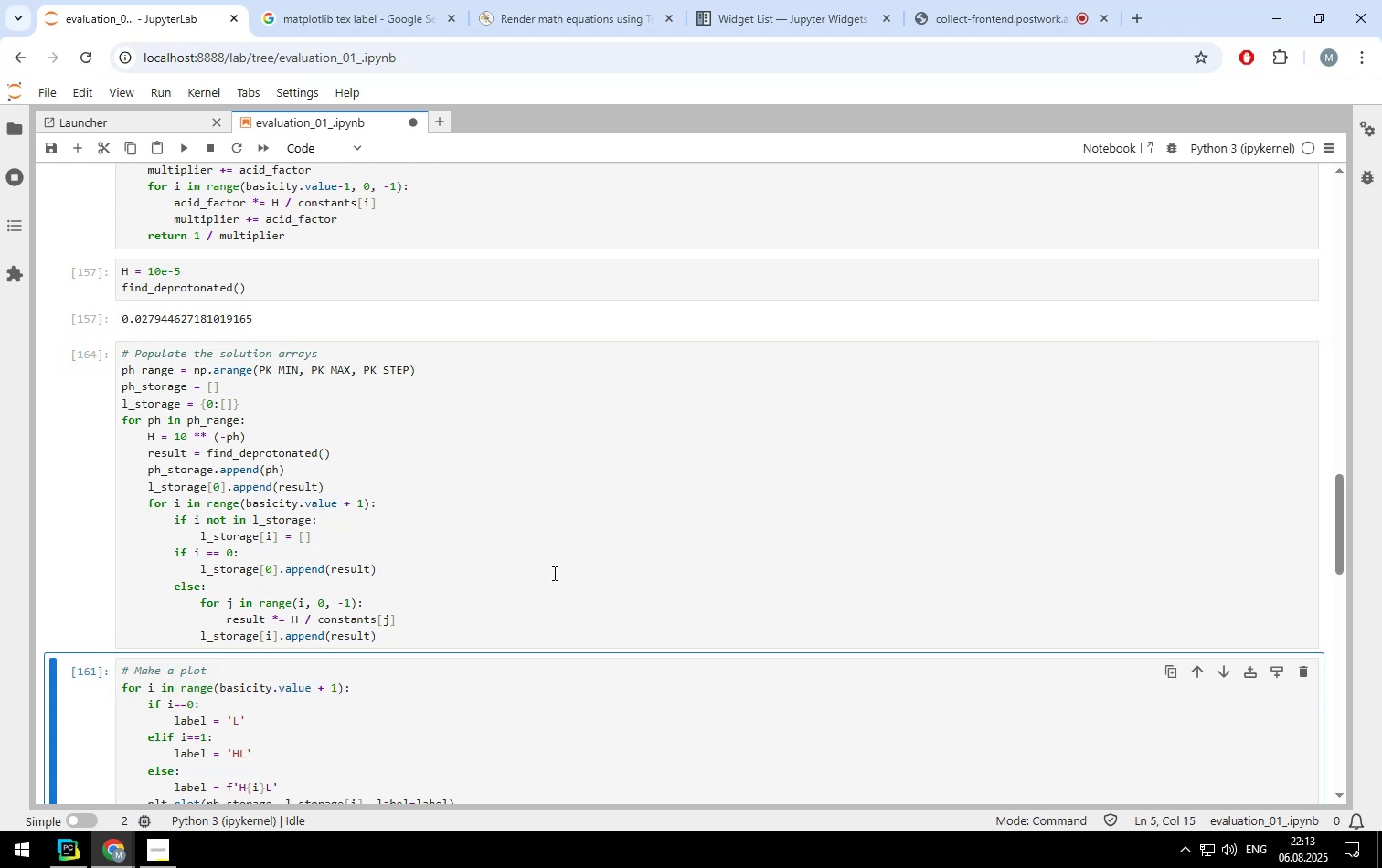 
key(Control+Enter)
 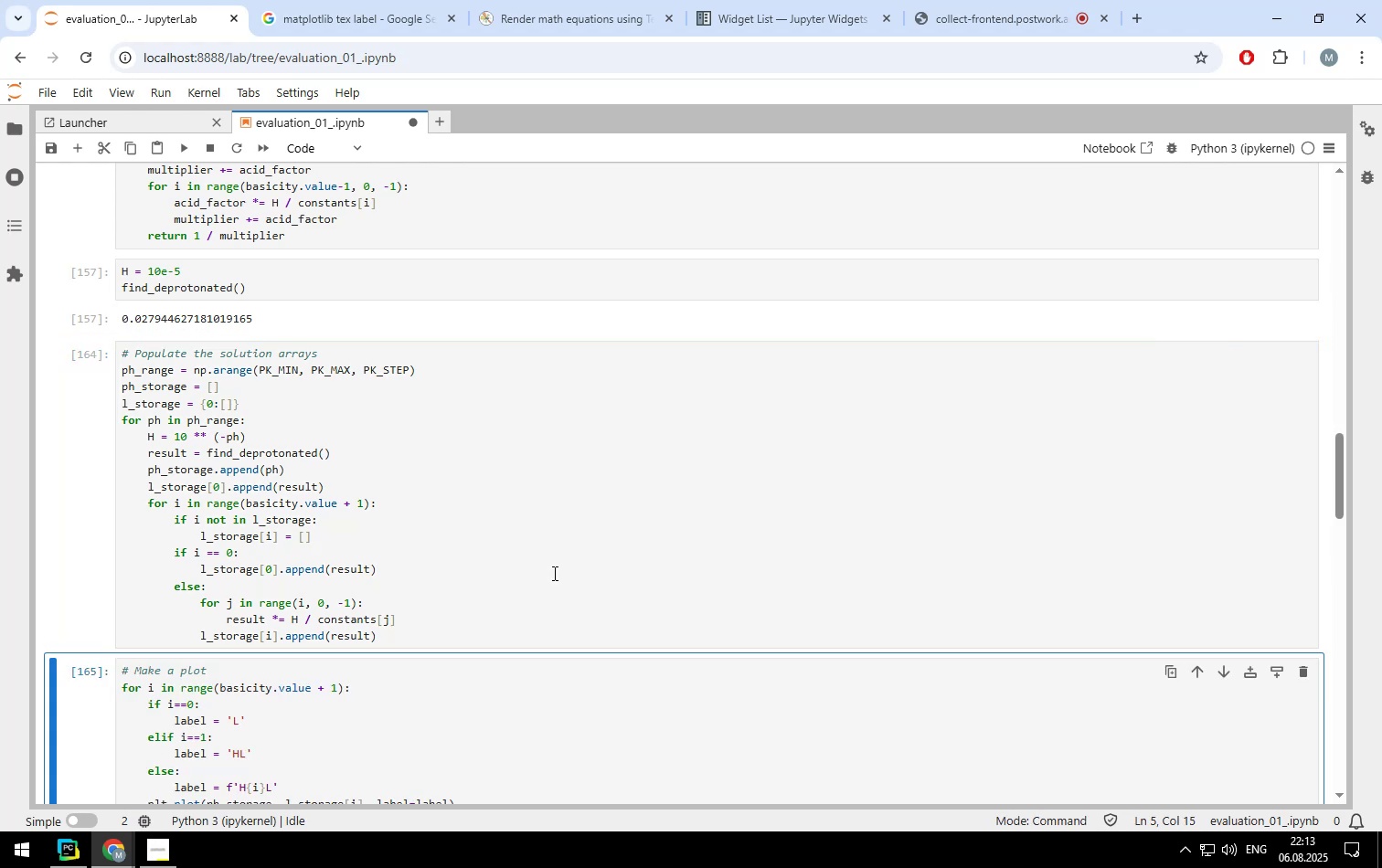 
scroll: coordinate [534, 545], scroll_direction: down, amount: 14.0
 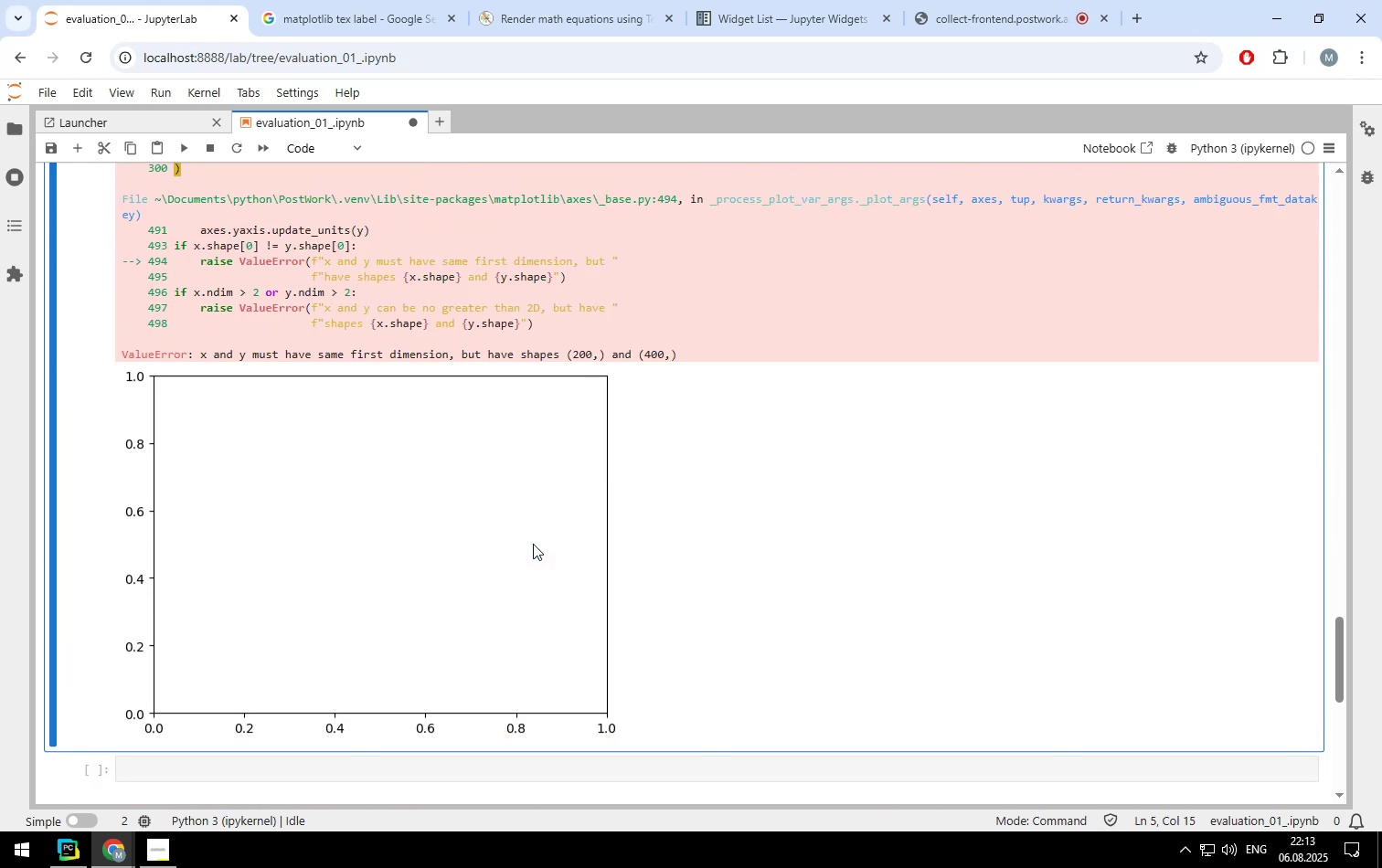 
scroll: coordinate [349, 417], scroll_direction: up, amount: 9.0
 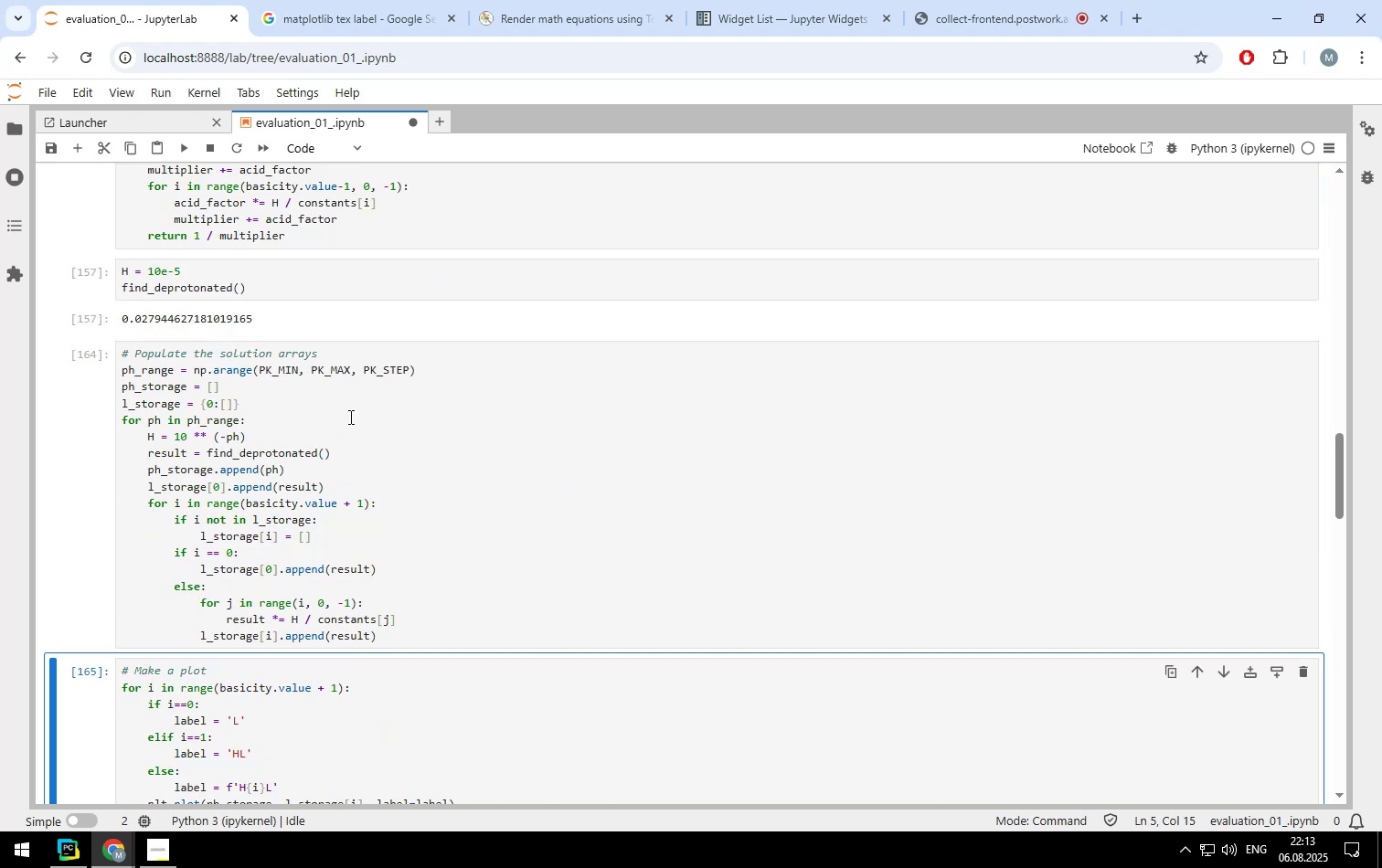 
scroll: coordinate [349, 417], scroll_direction: down, amount: 3.0
 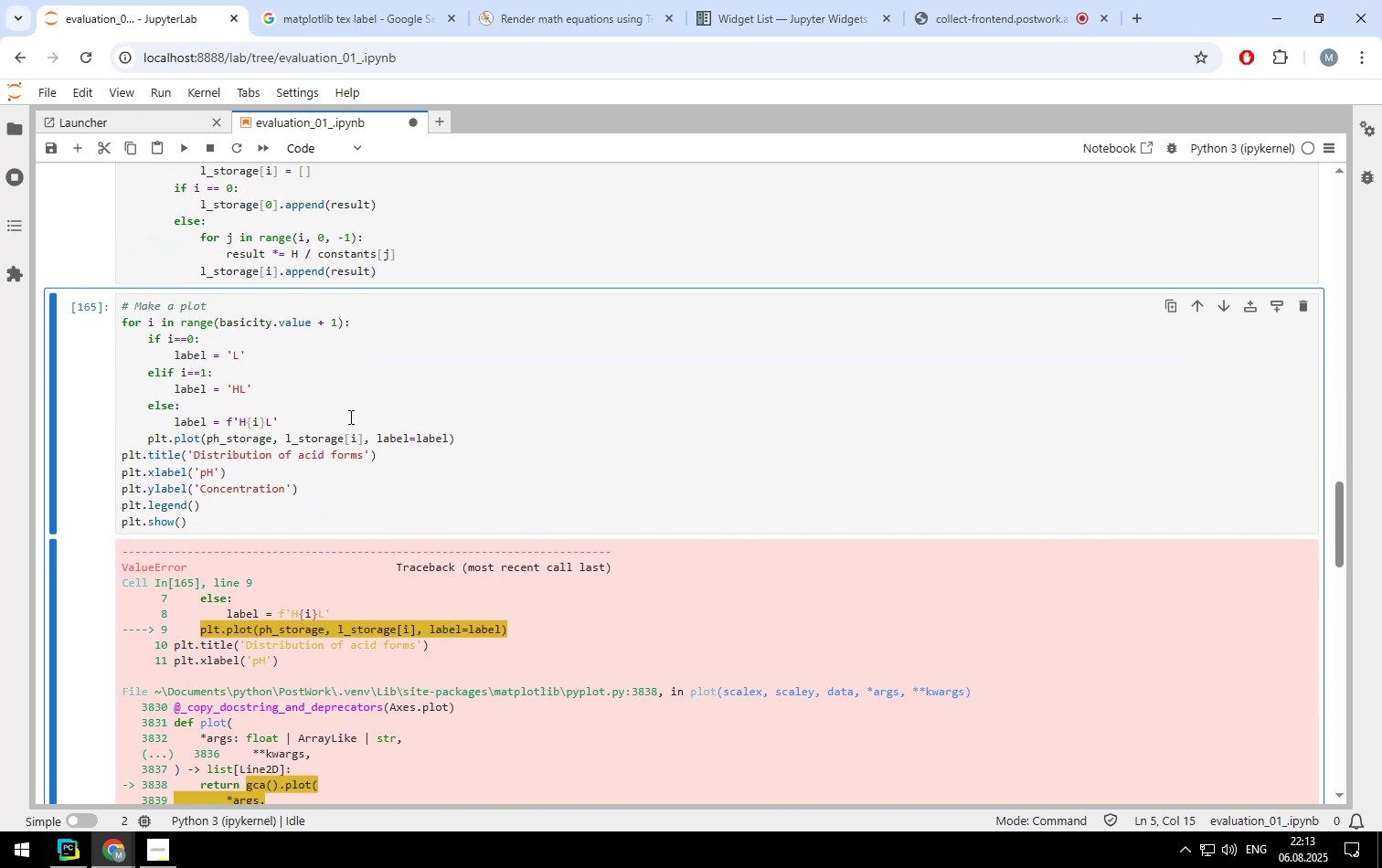 
scroll: coordinate [349, 417], scroll_direction: up, amount: 9.0
 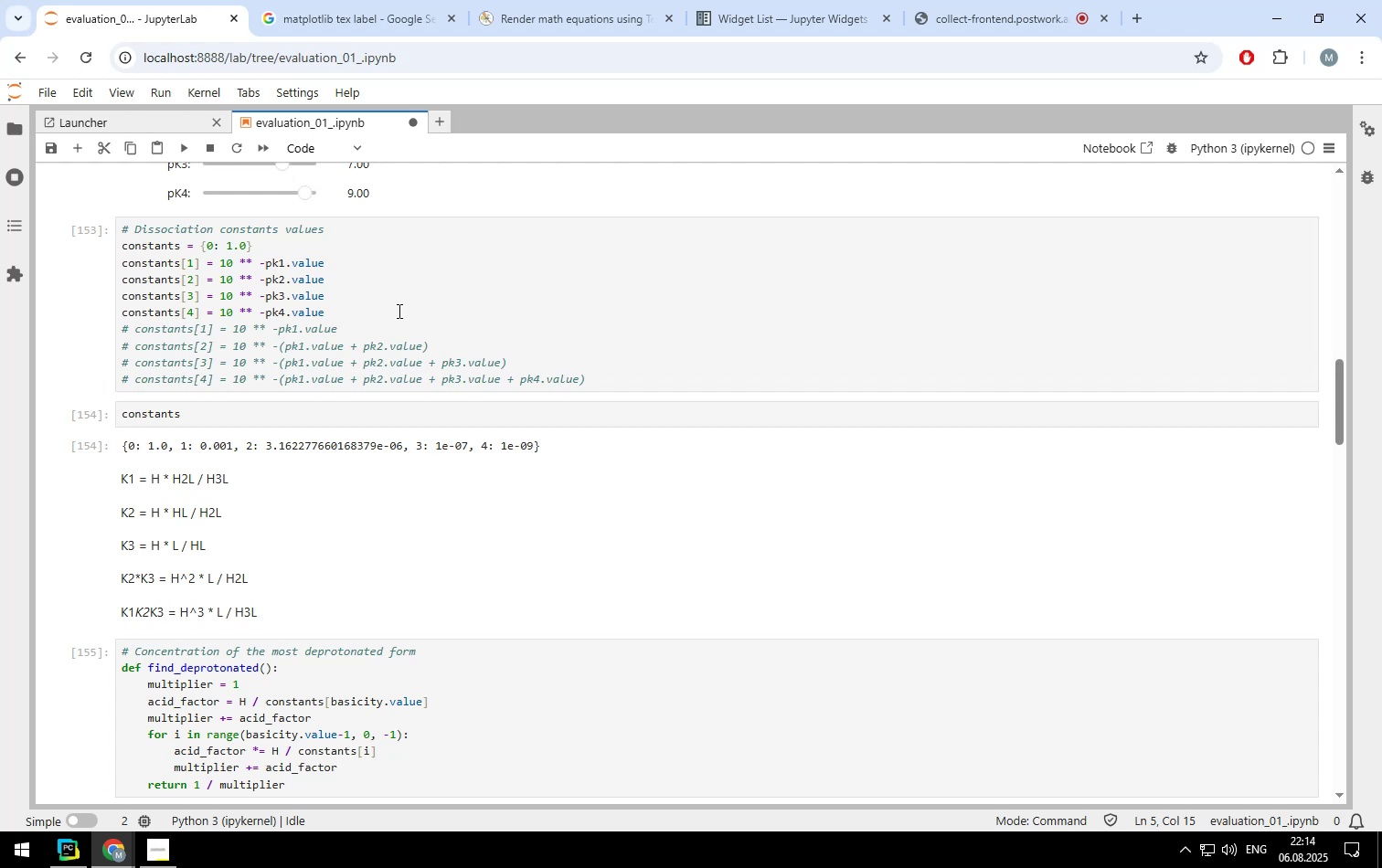 
wait(12.26)
 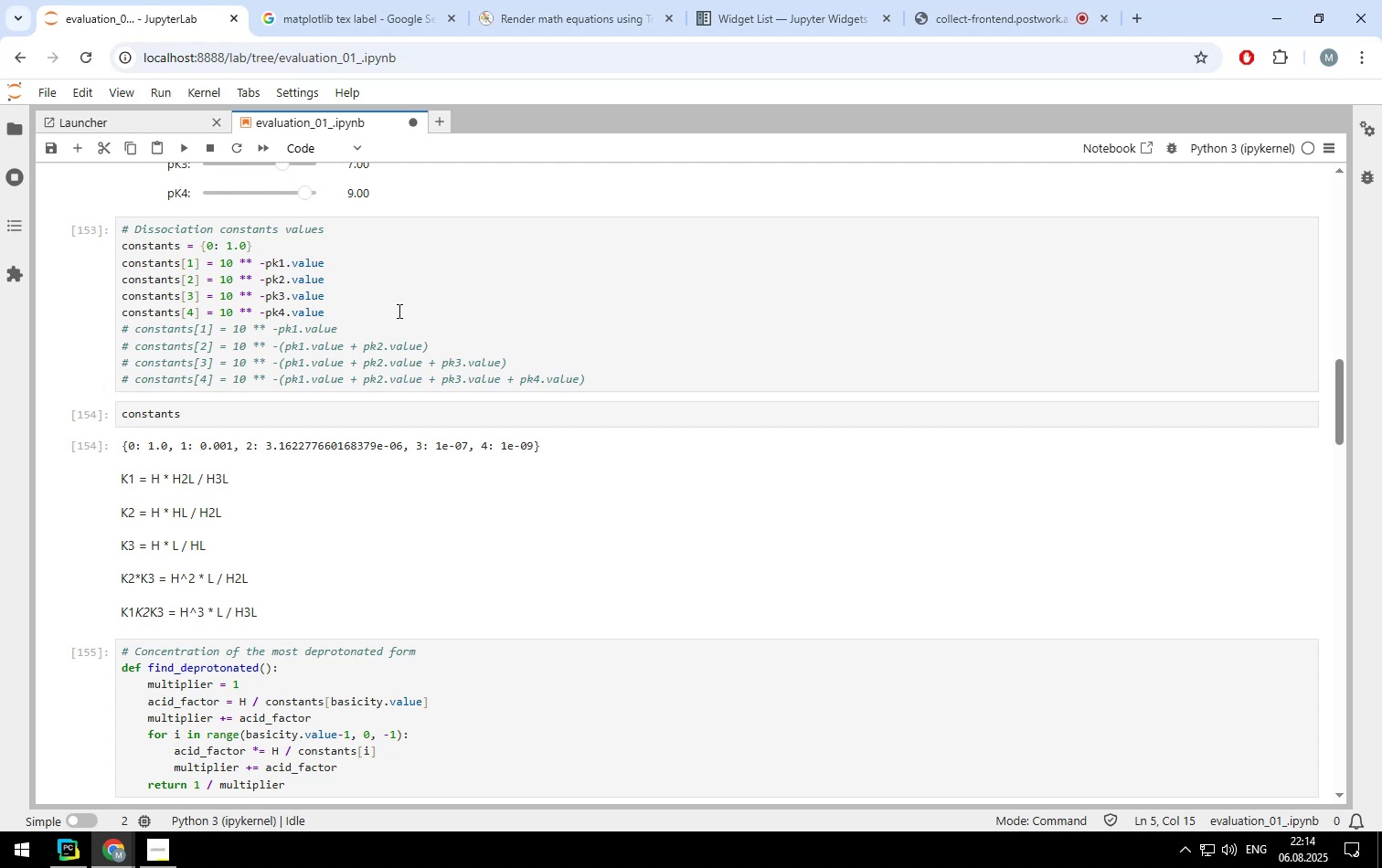 
left_click([432, 346])
 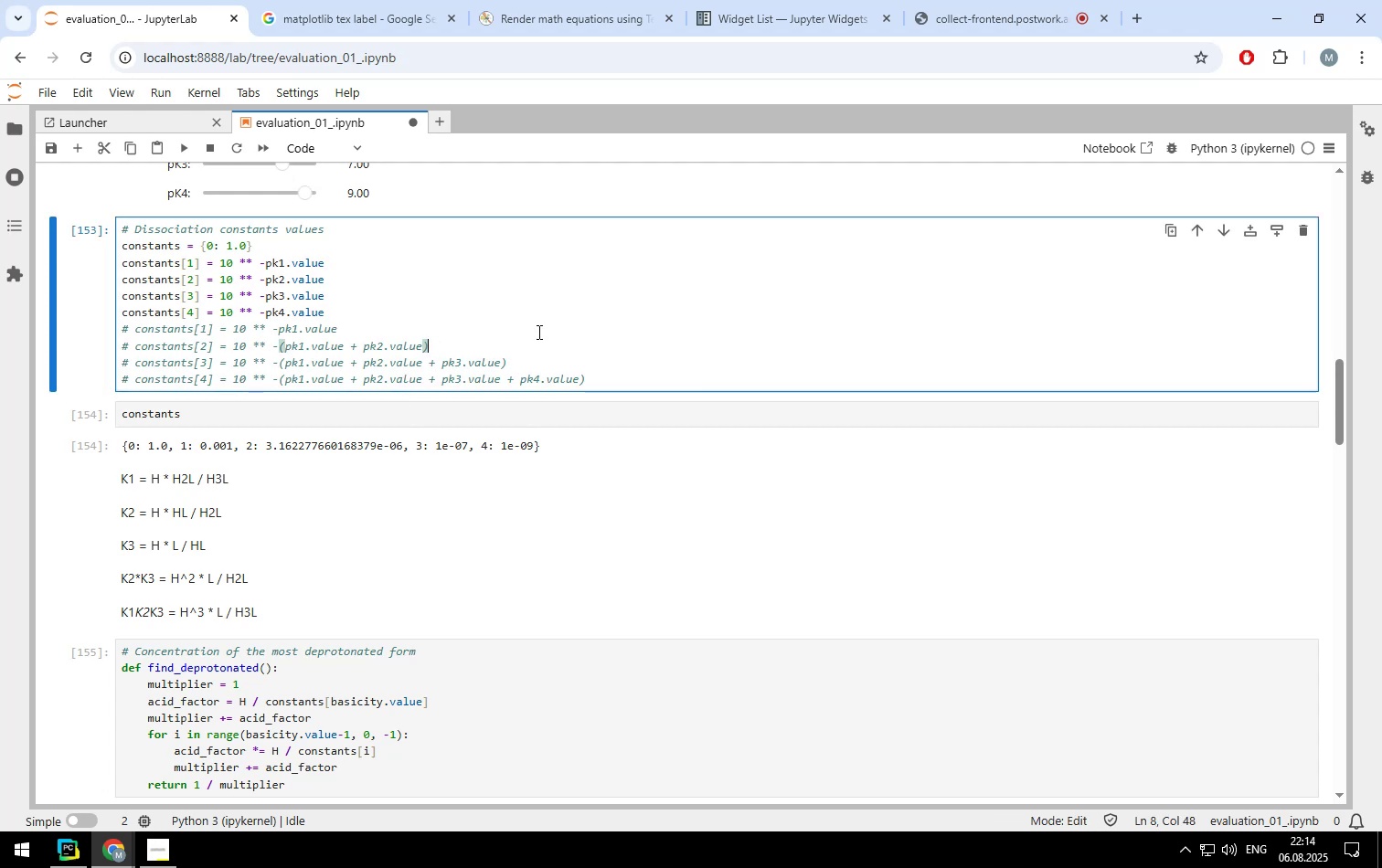 
scroll: coordinate [551, 333], scroll_direction: up, amount: 2.0
 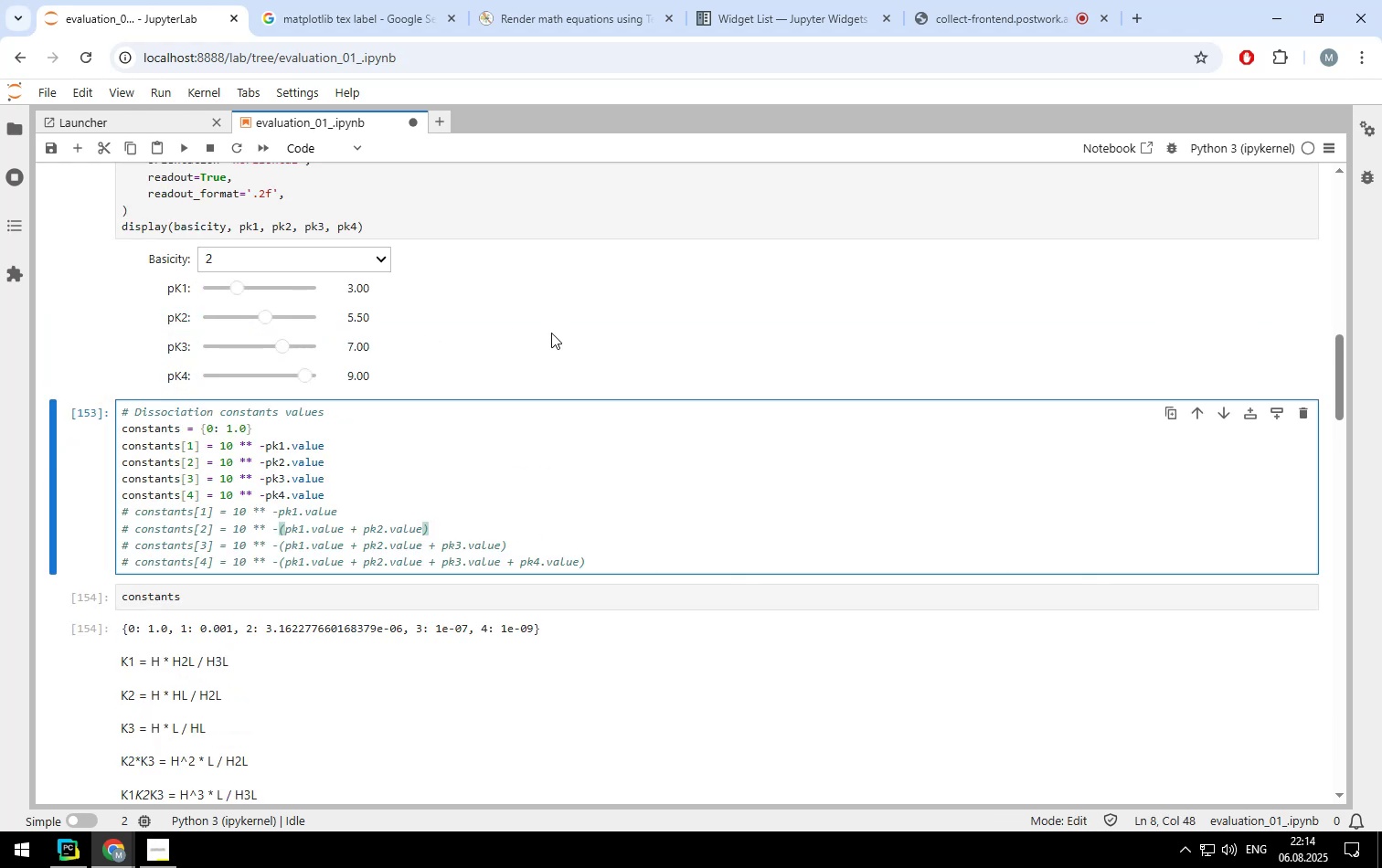 
scroll: coordinate [544, 337], scroll_direction: down, amount: 1.0
 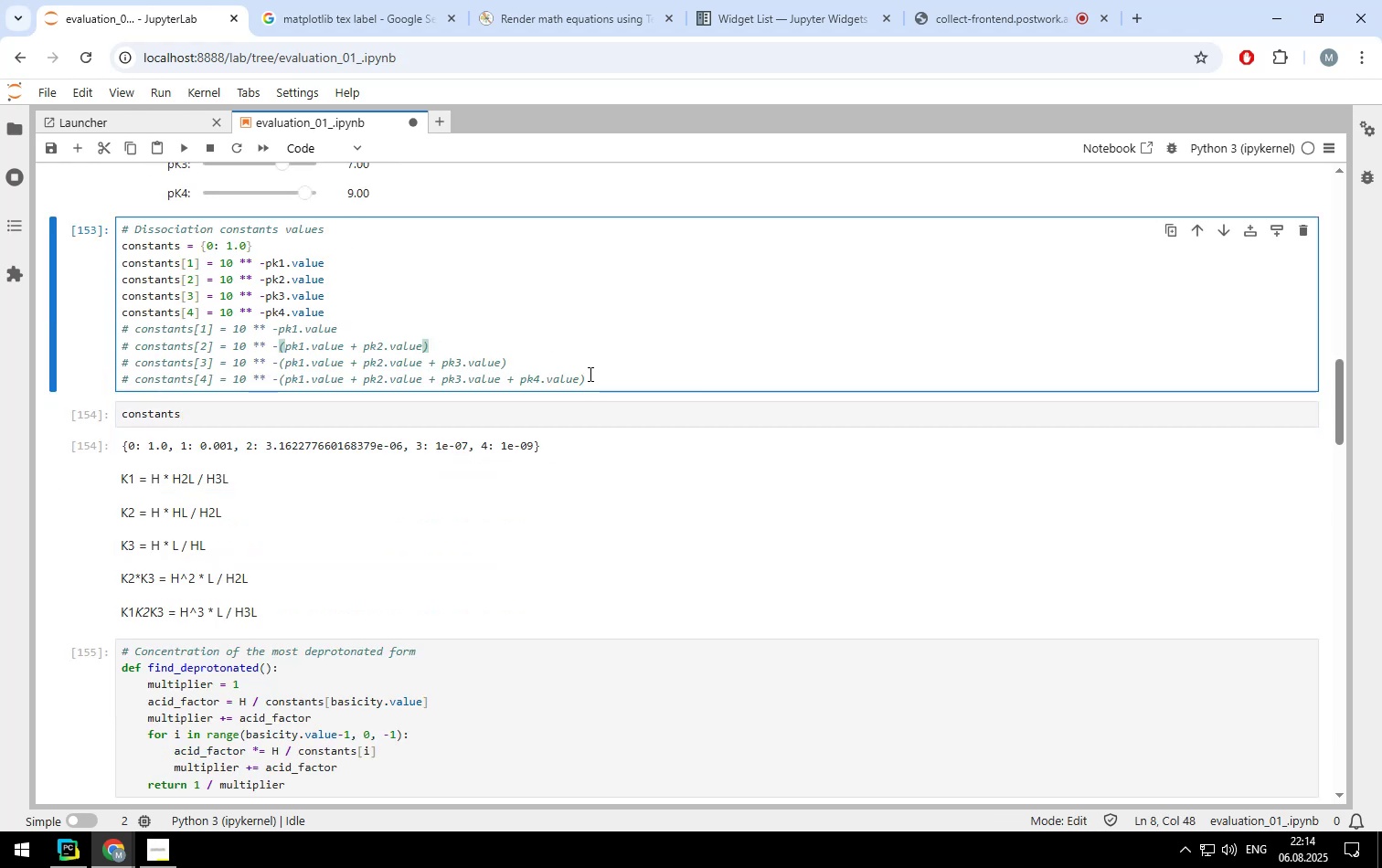 
left_click([590, 379])
 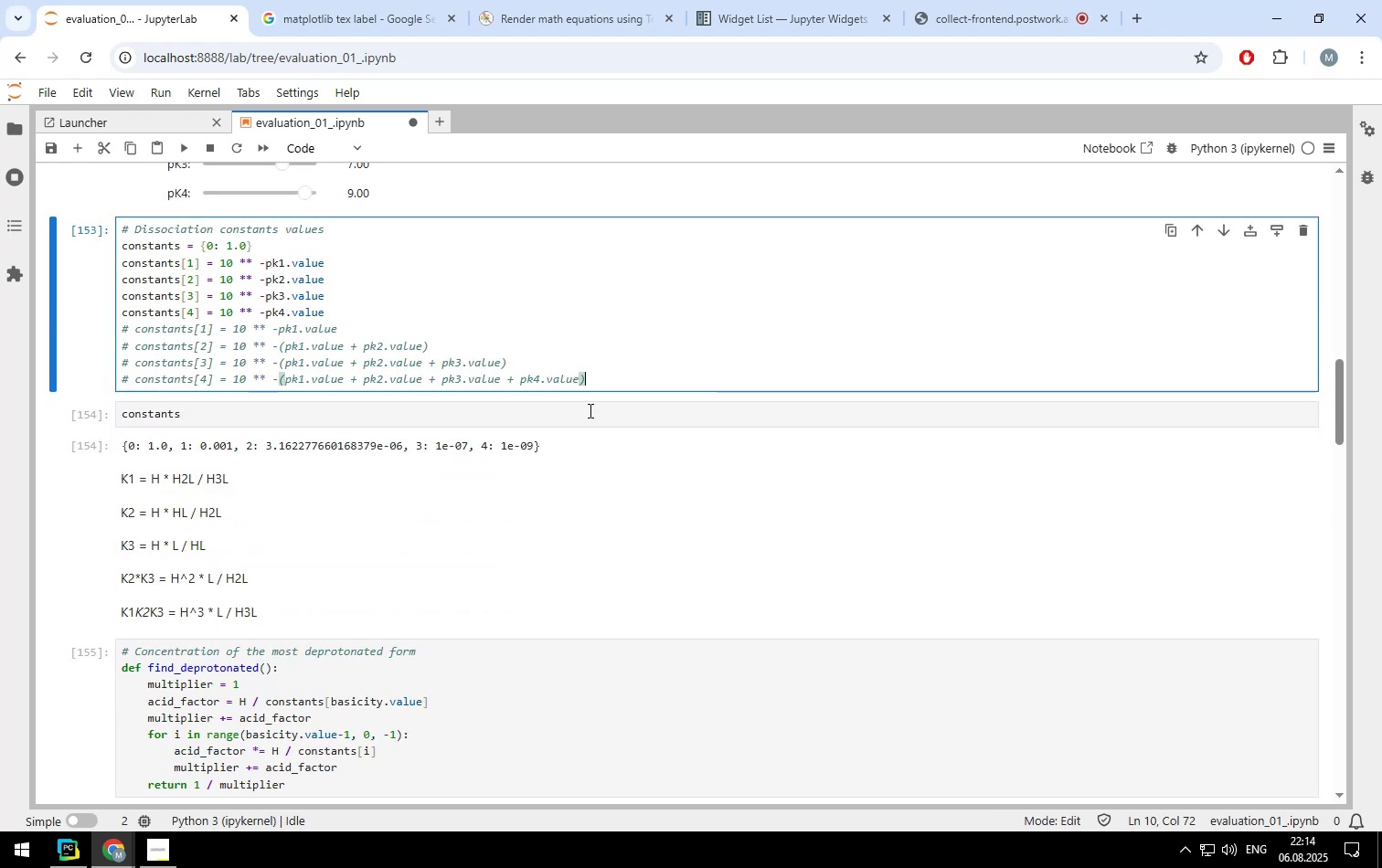 
left_click([589, 410])
 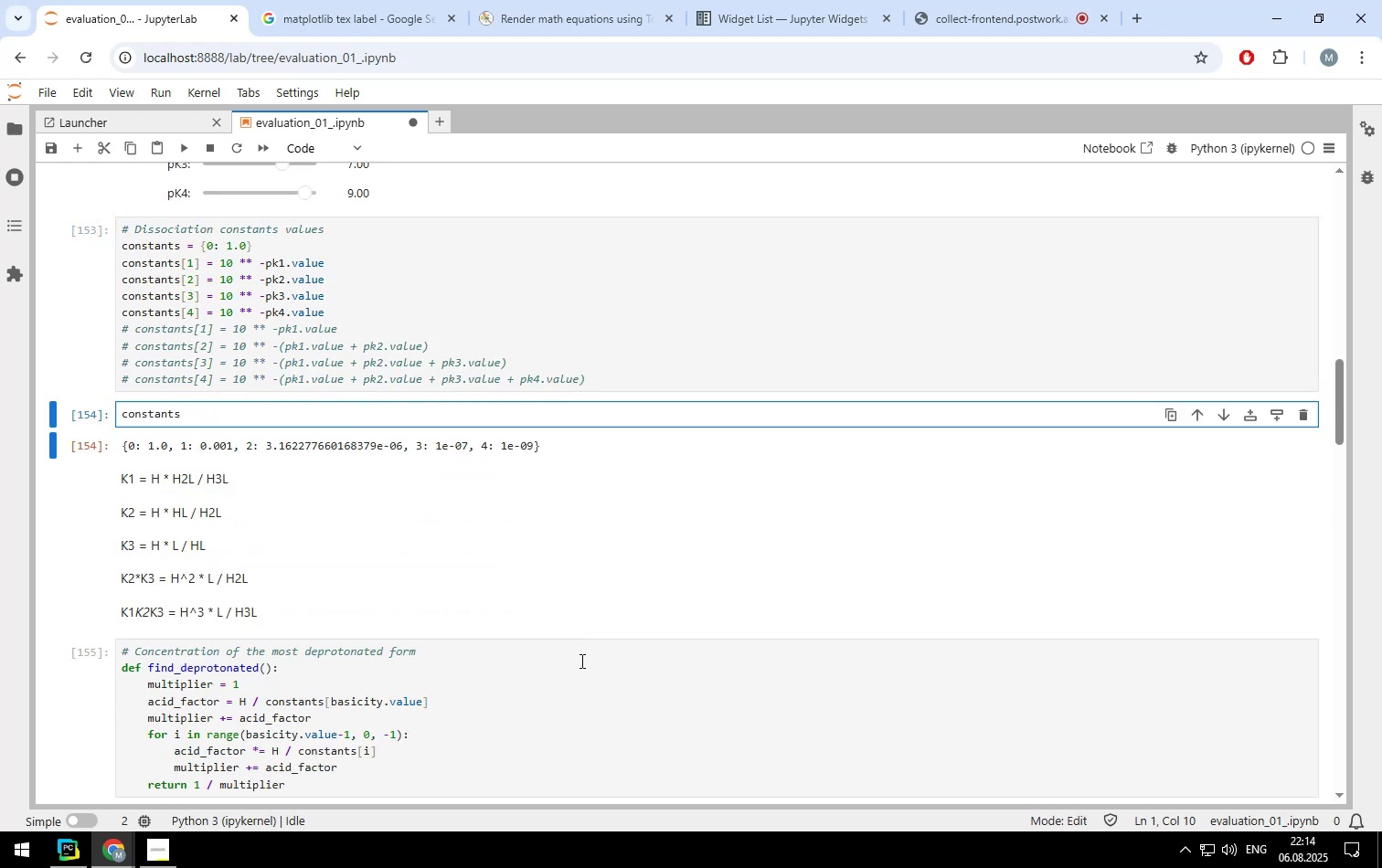 
left_click([580, 666])
 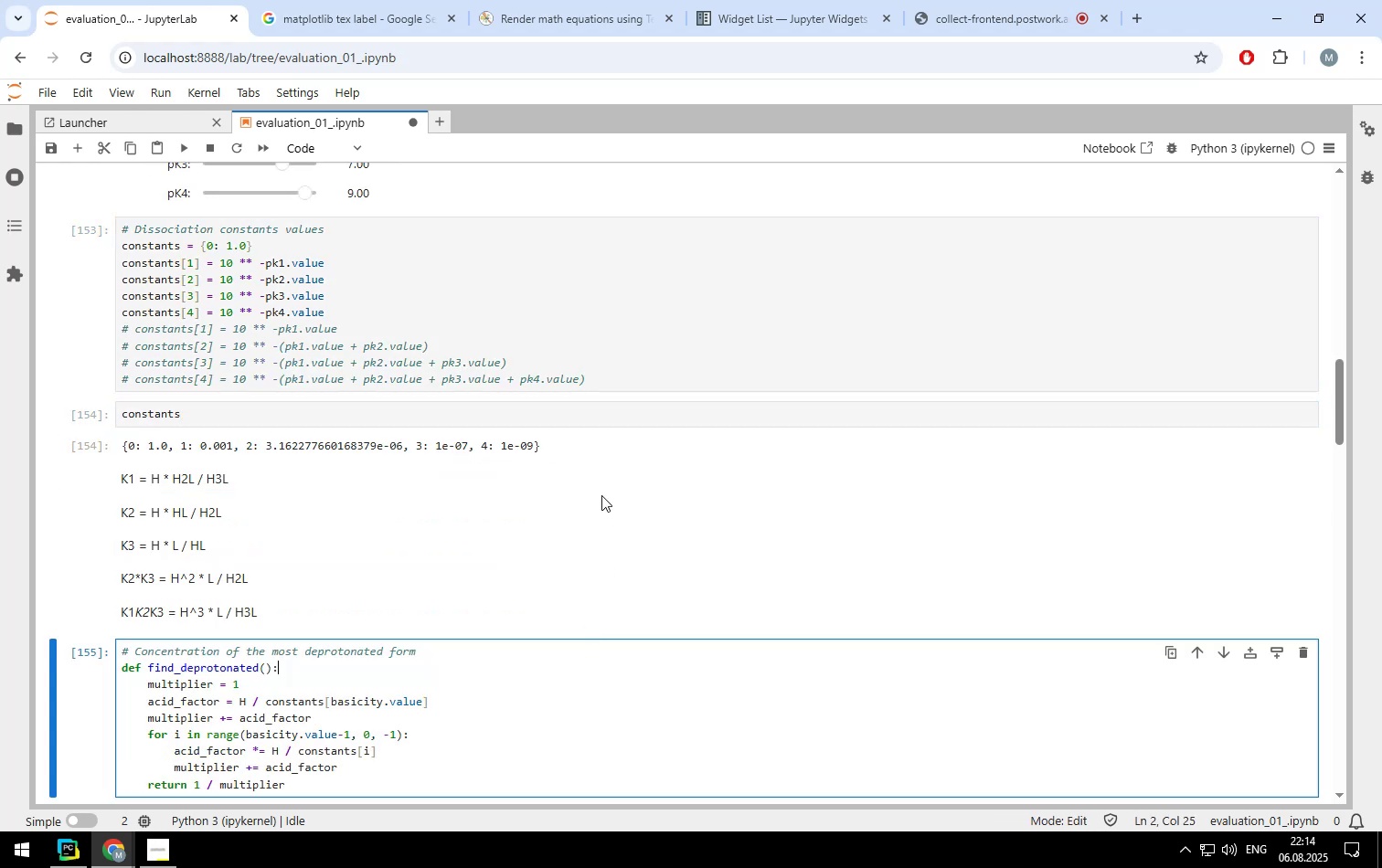 
scroll: coordinate [601, 495], scroll_direction: down, amount: 2.0
 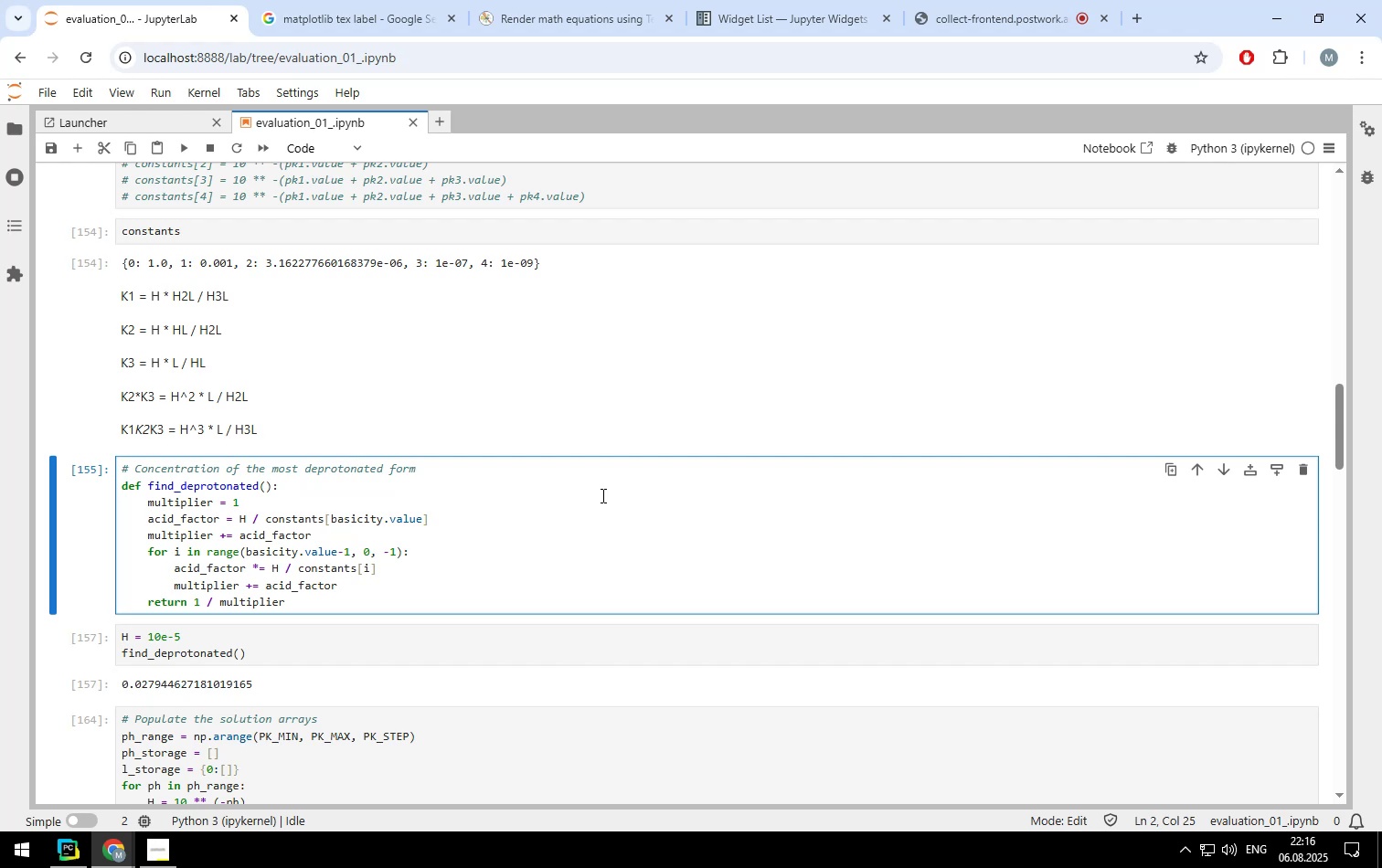 
wait(169.96)
 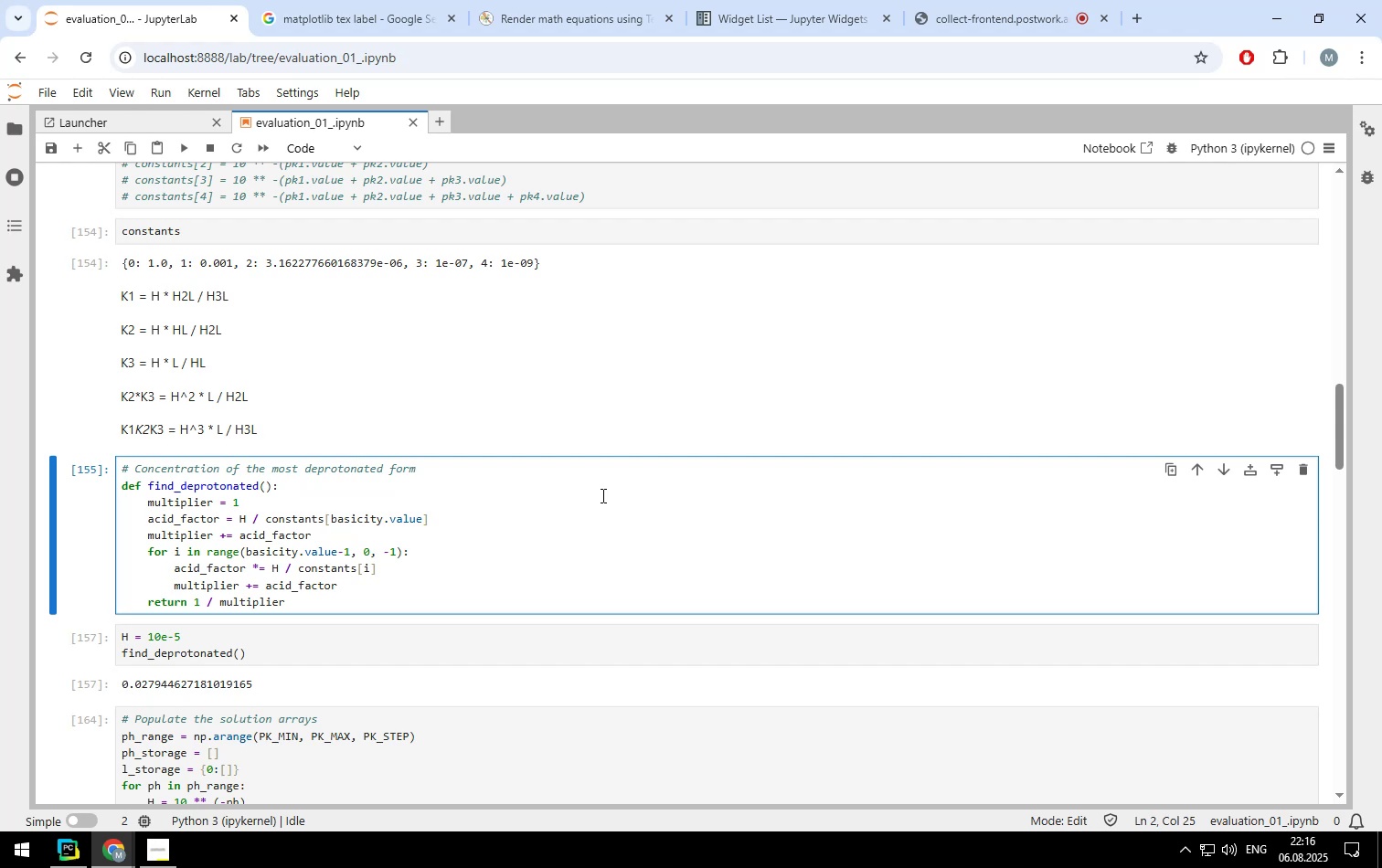 
scroll: coordinate [601, 495], scroll_direction: down, amount: 5.0
 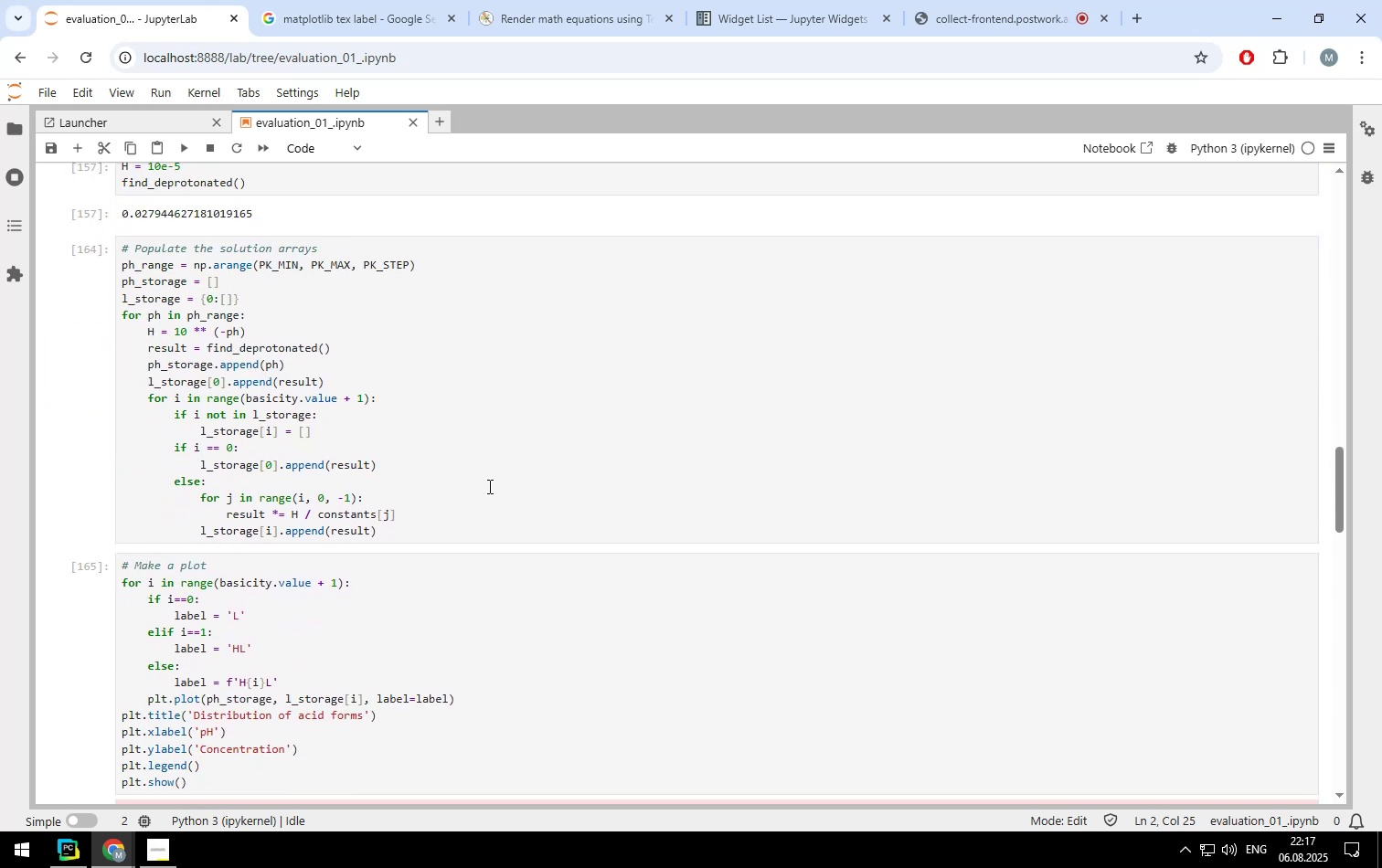 
left_click([488, 486])
 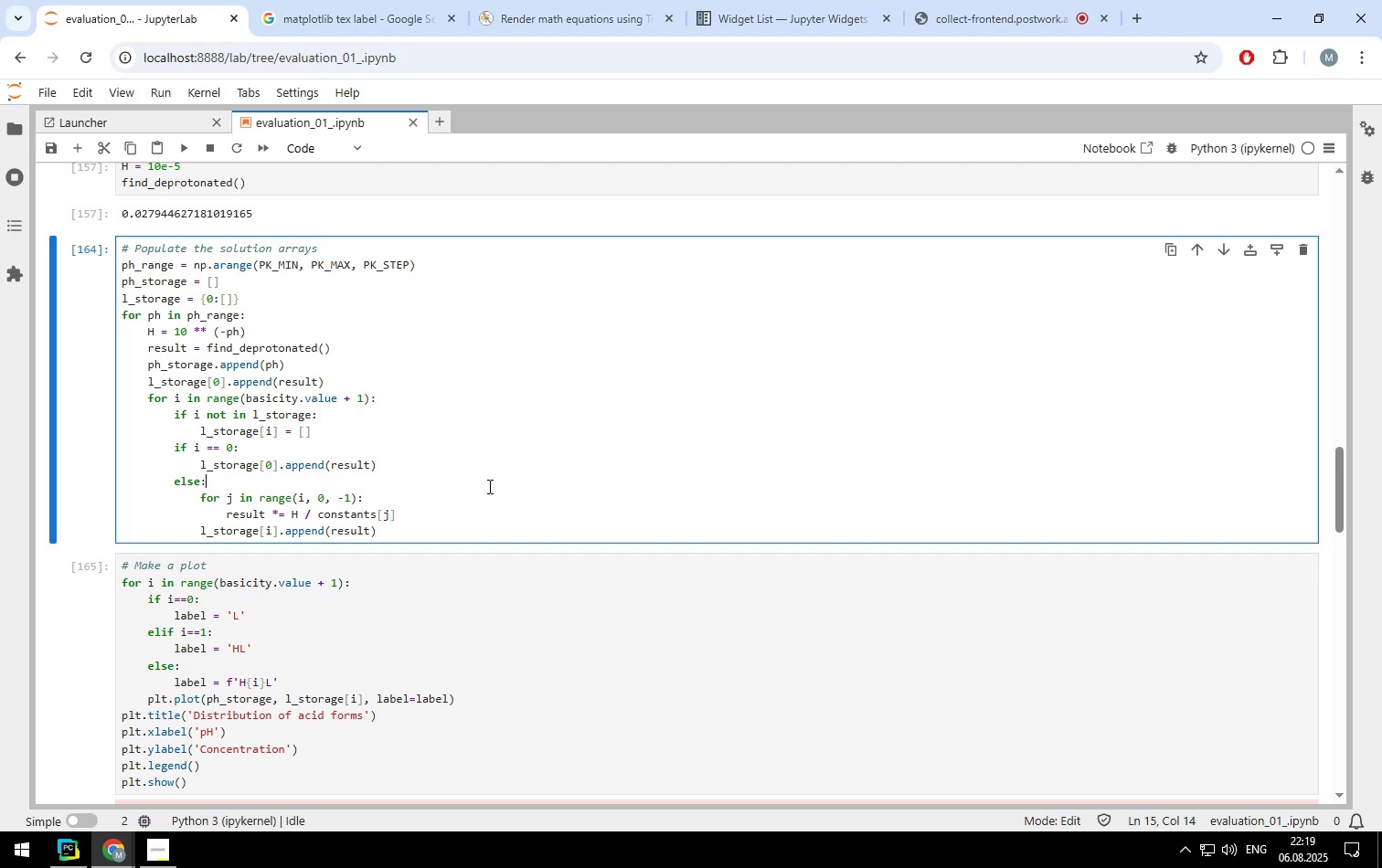 
wait(164.77)
 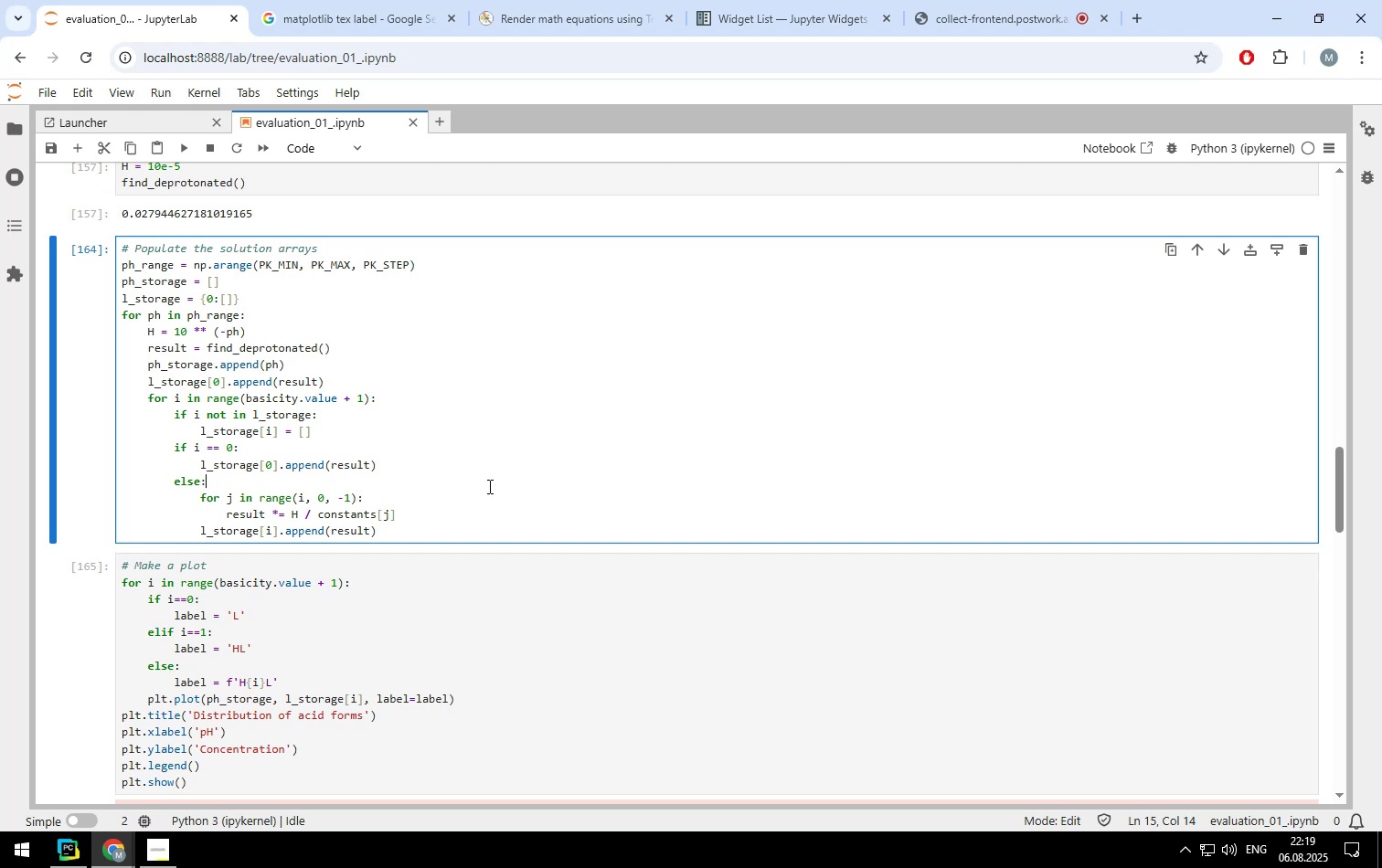 
scroll: coordinate [488, 486], scroll_direction: down, amount: 7.0
 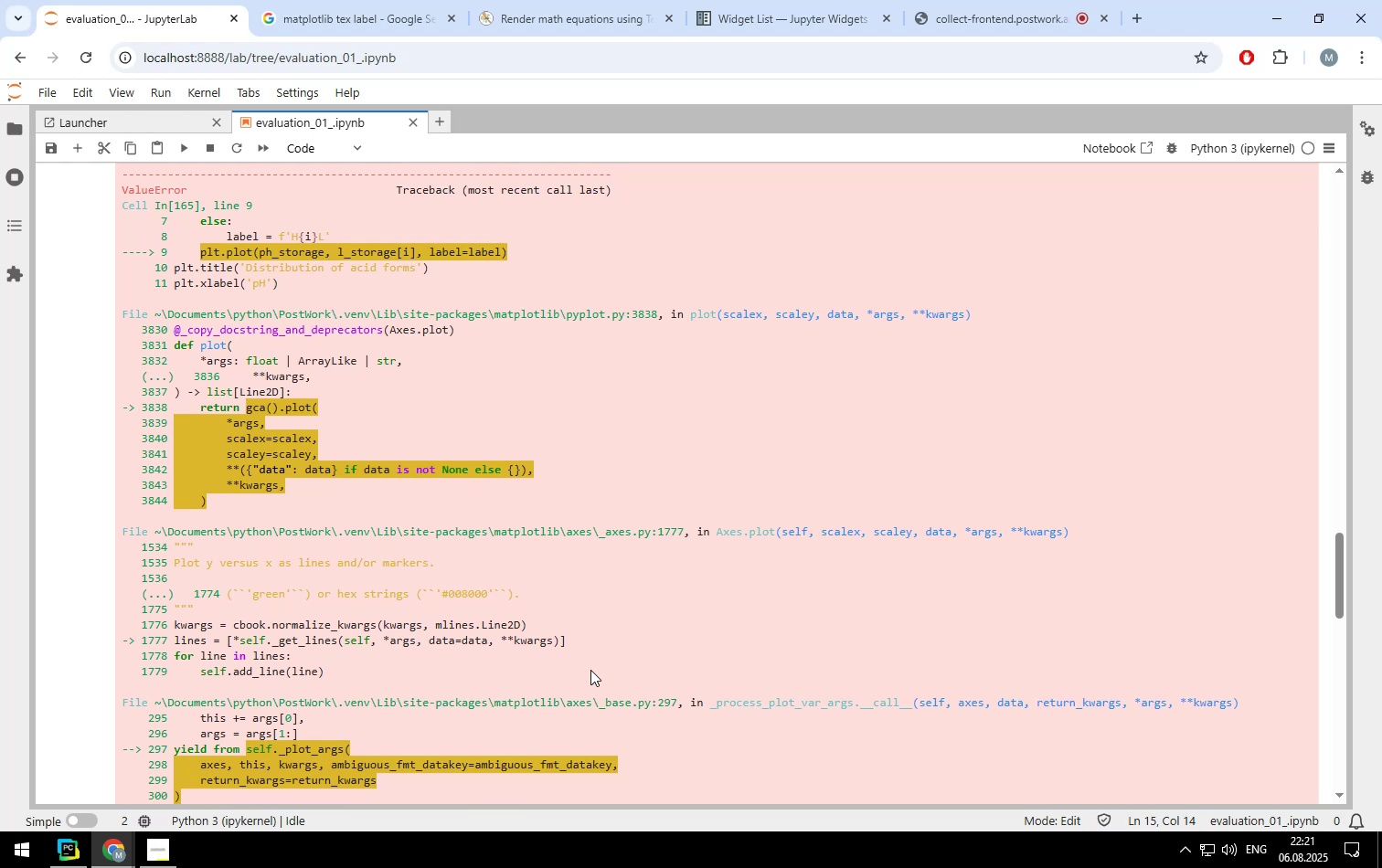 
wait(87.48)
 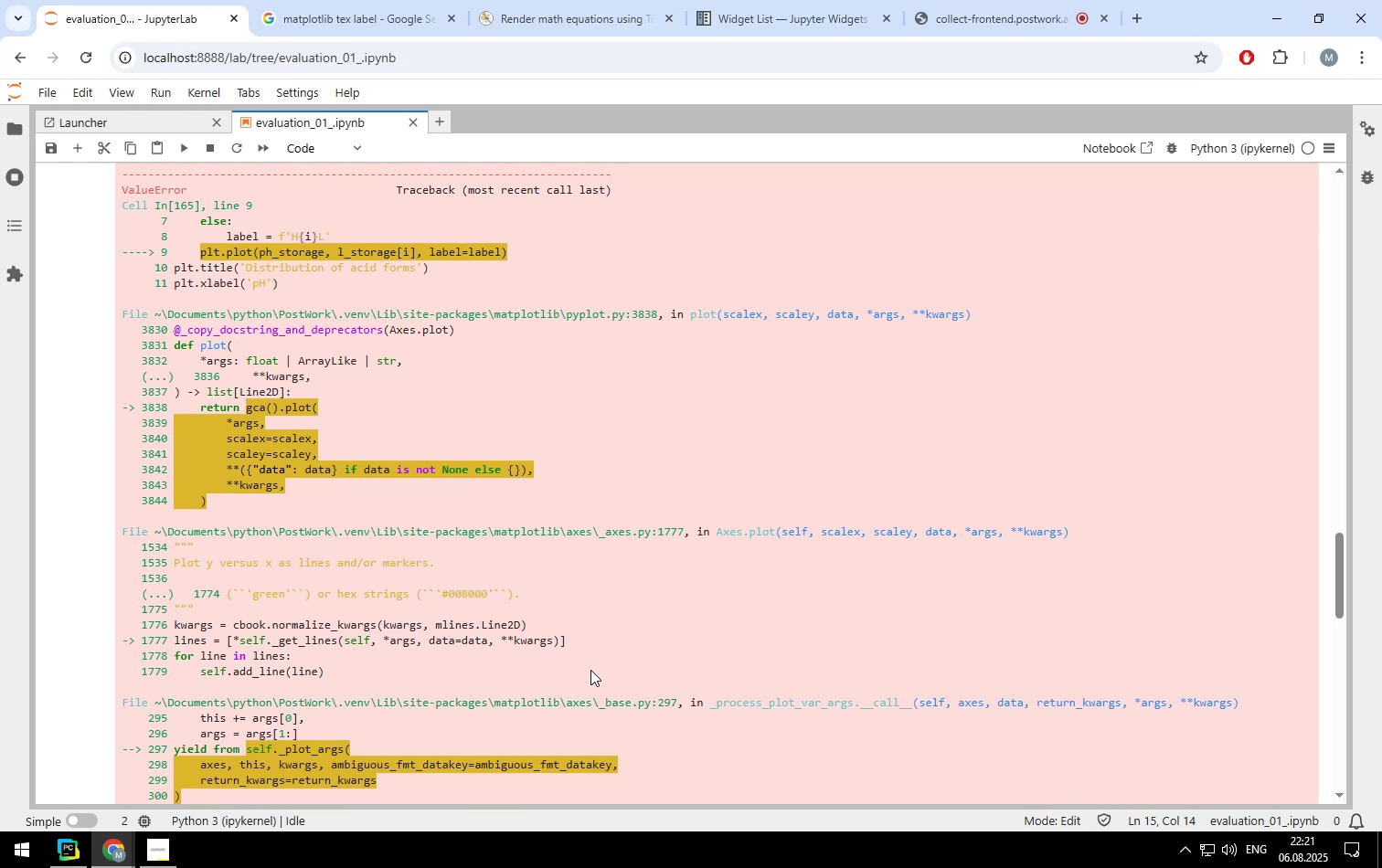 
scroll: coordinate [590, 670], scroll_direction: down, amount: 2.0
 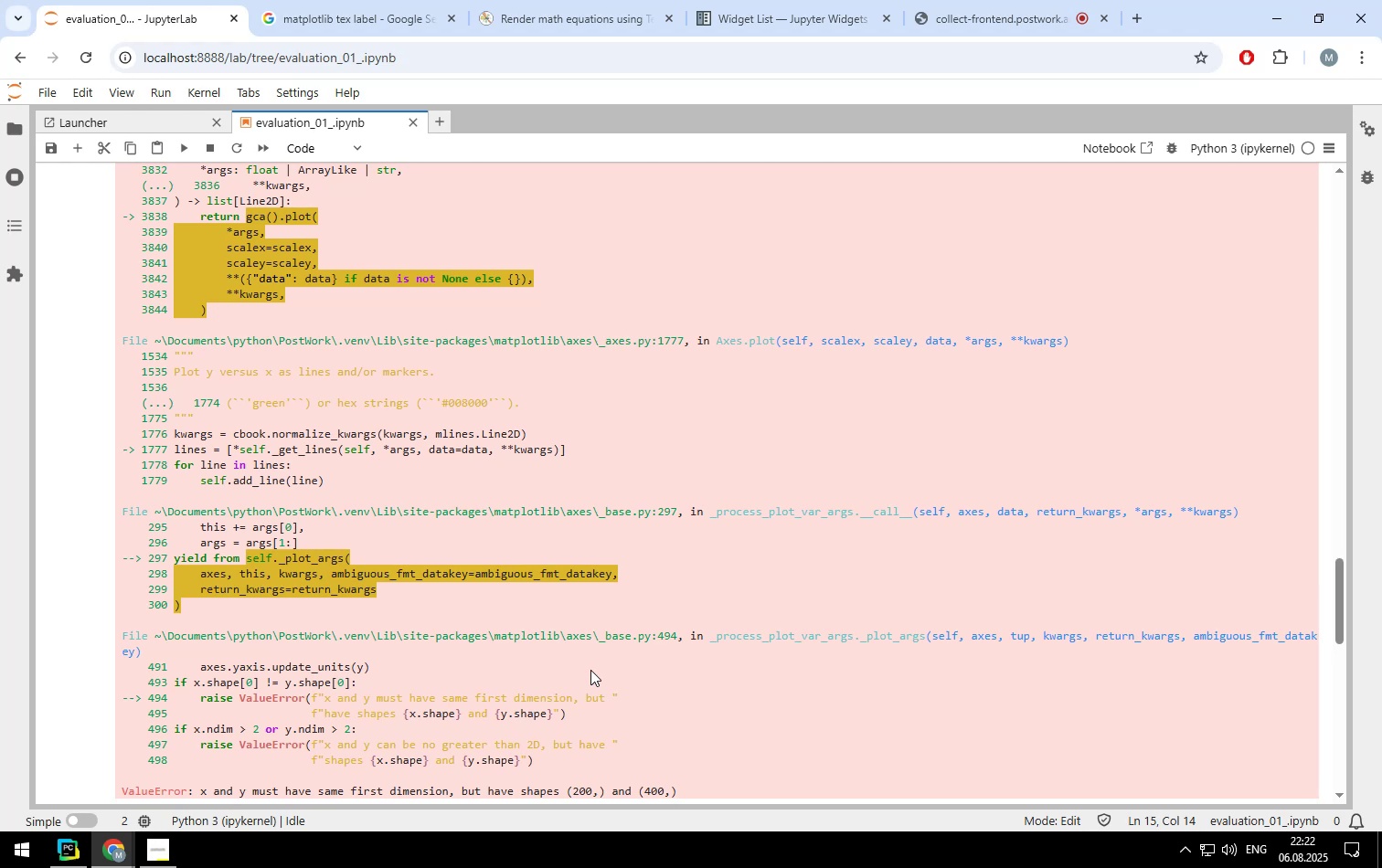 
wait(81.15)
 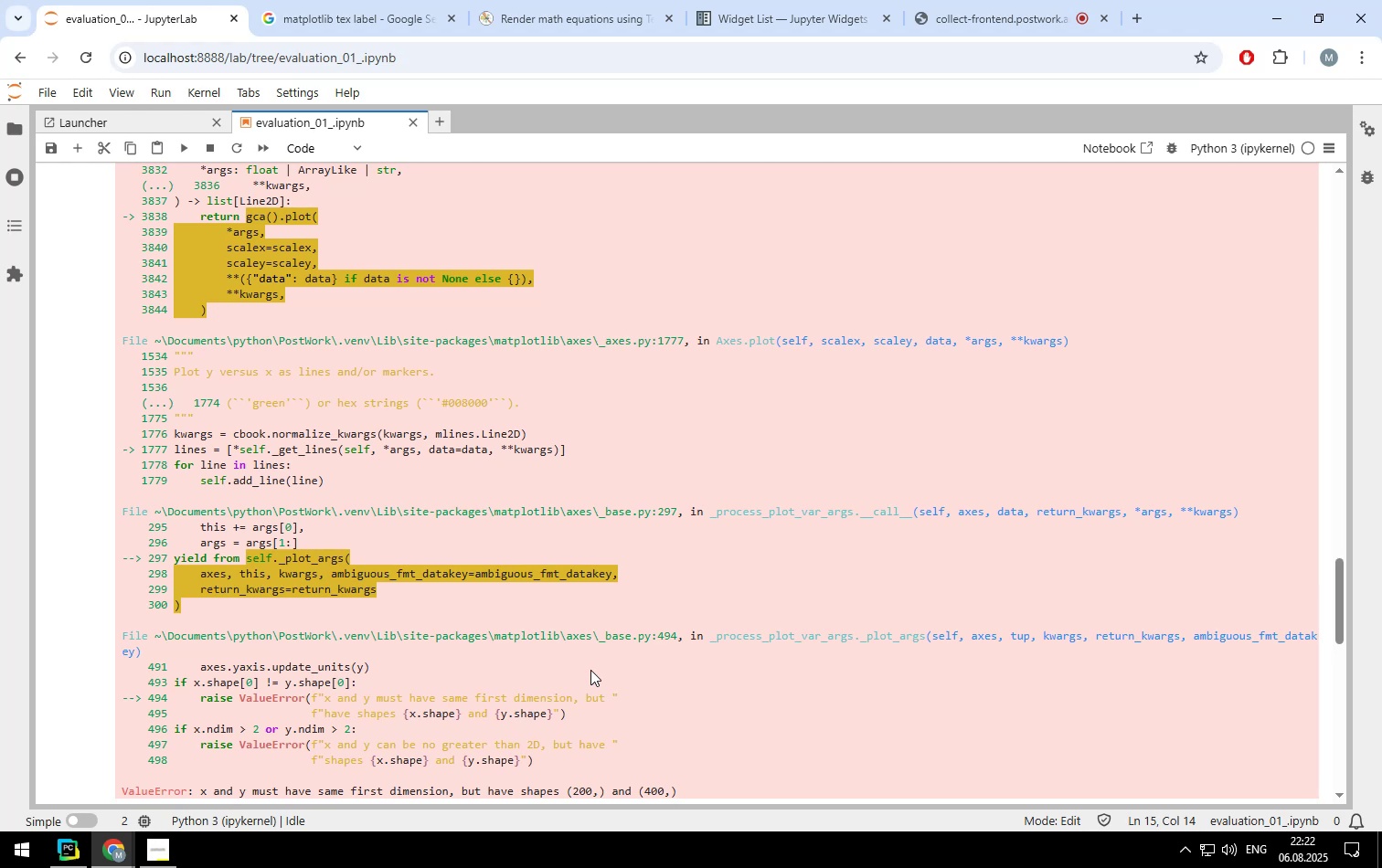 
scroll: coordinate [590, 670], scroll_direction: down, amount: 3.0
 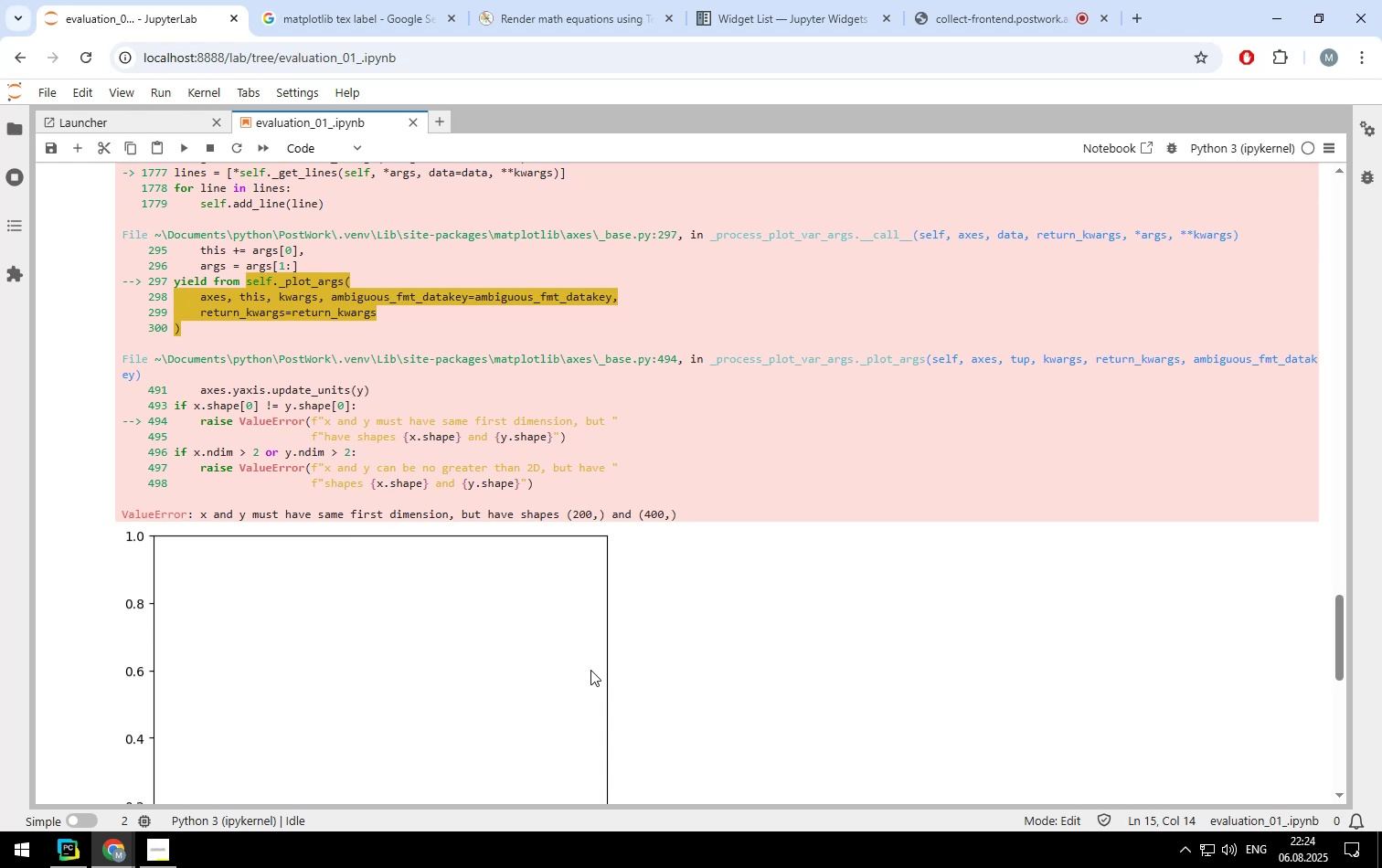 
wait(99.23)
 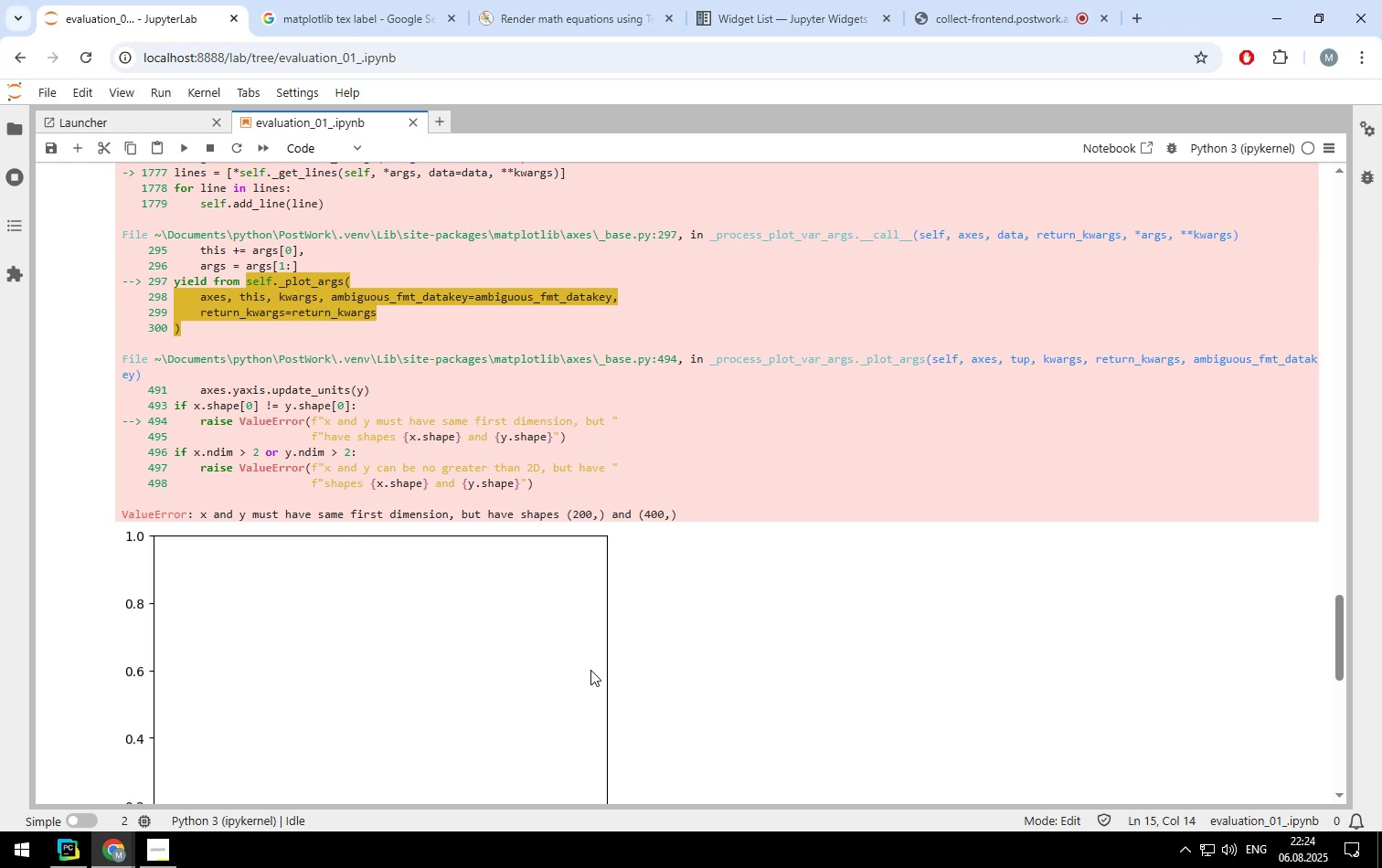 
scroll: coordinate [727, 375], scroll_direction: up, amount: 16.0
 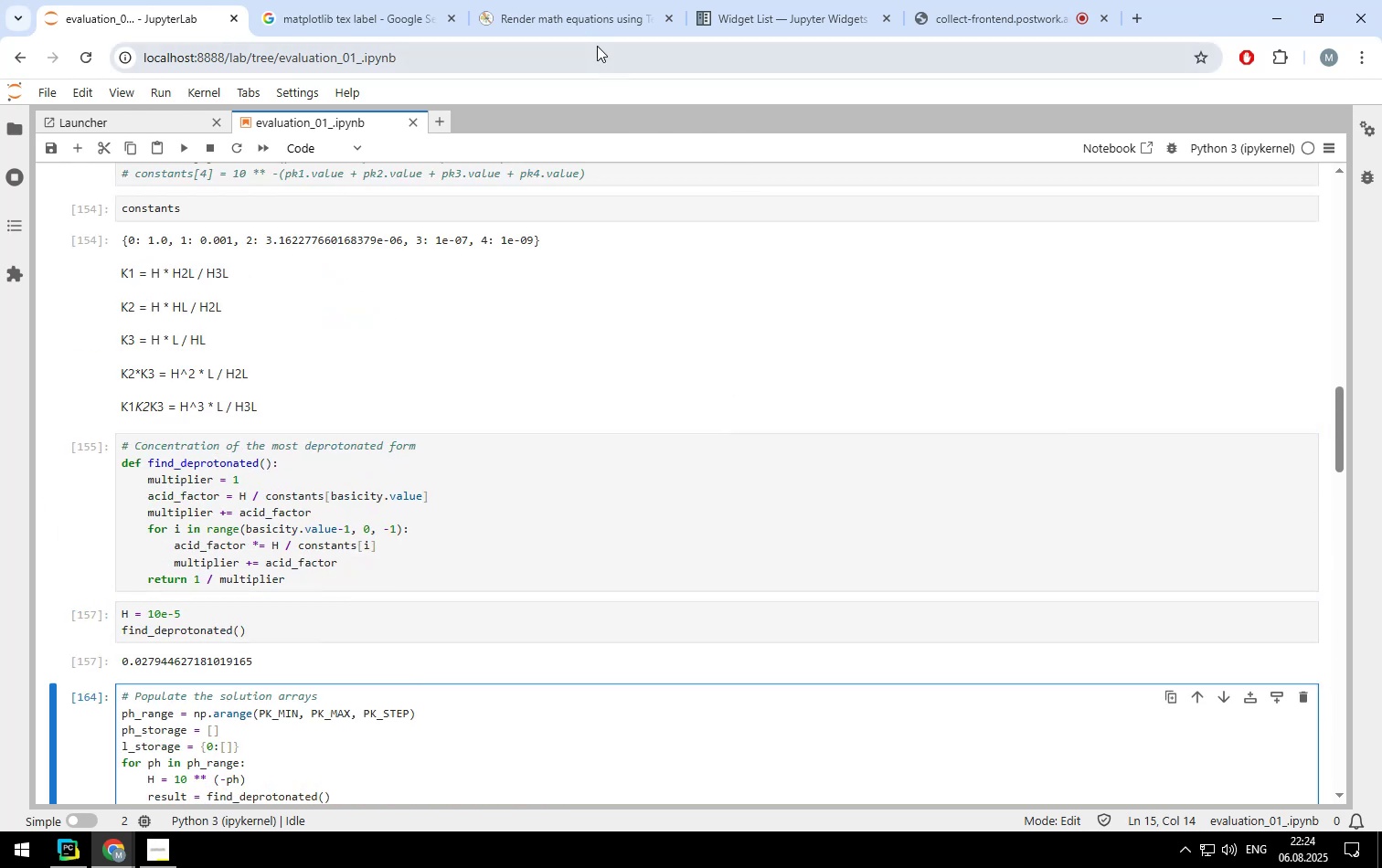 
left_click([598, 25])
 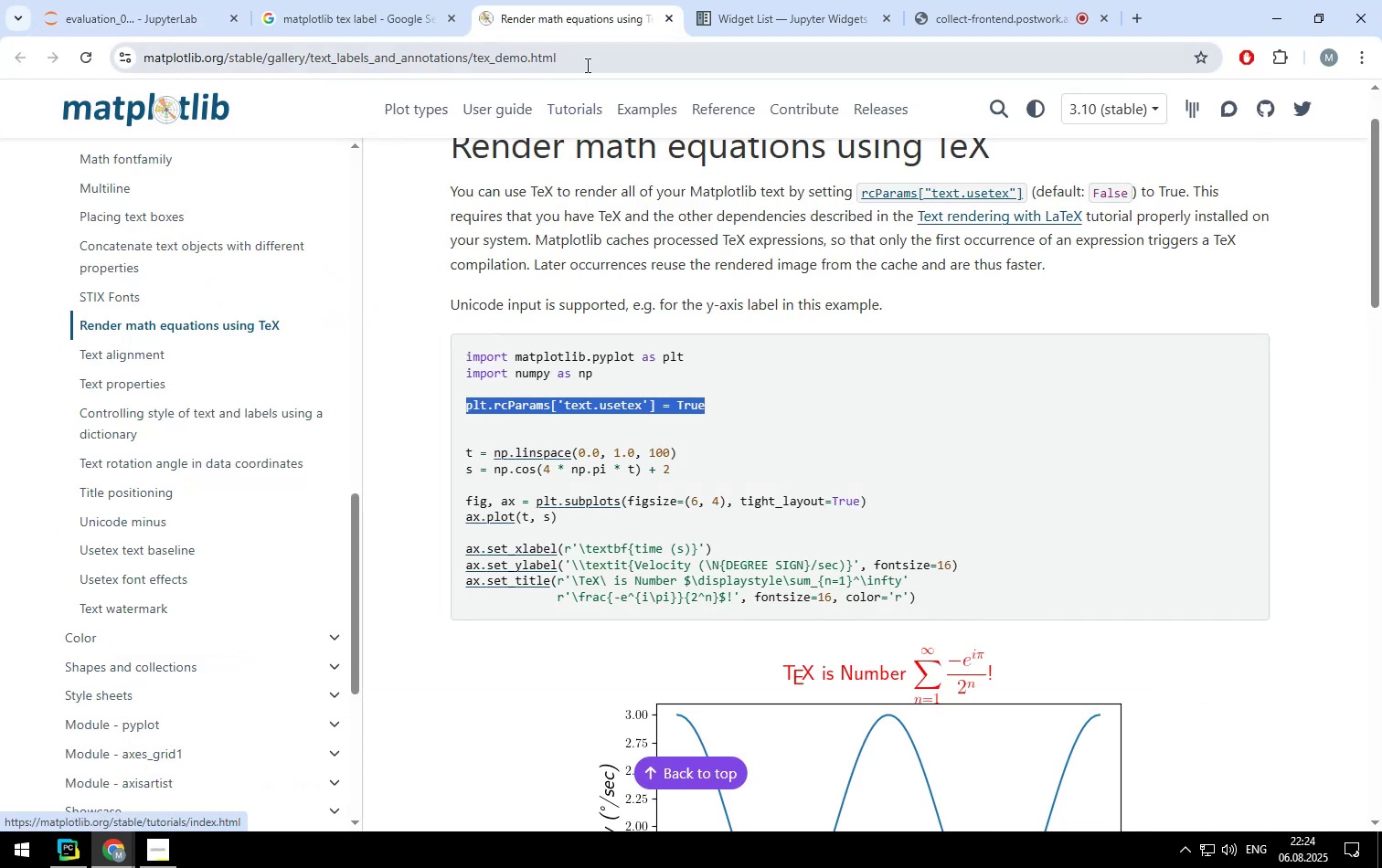 
left_click([586, 58])
 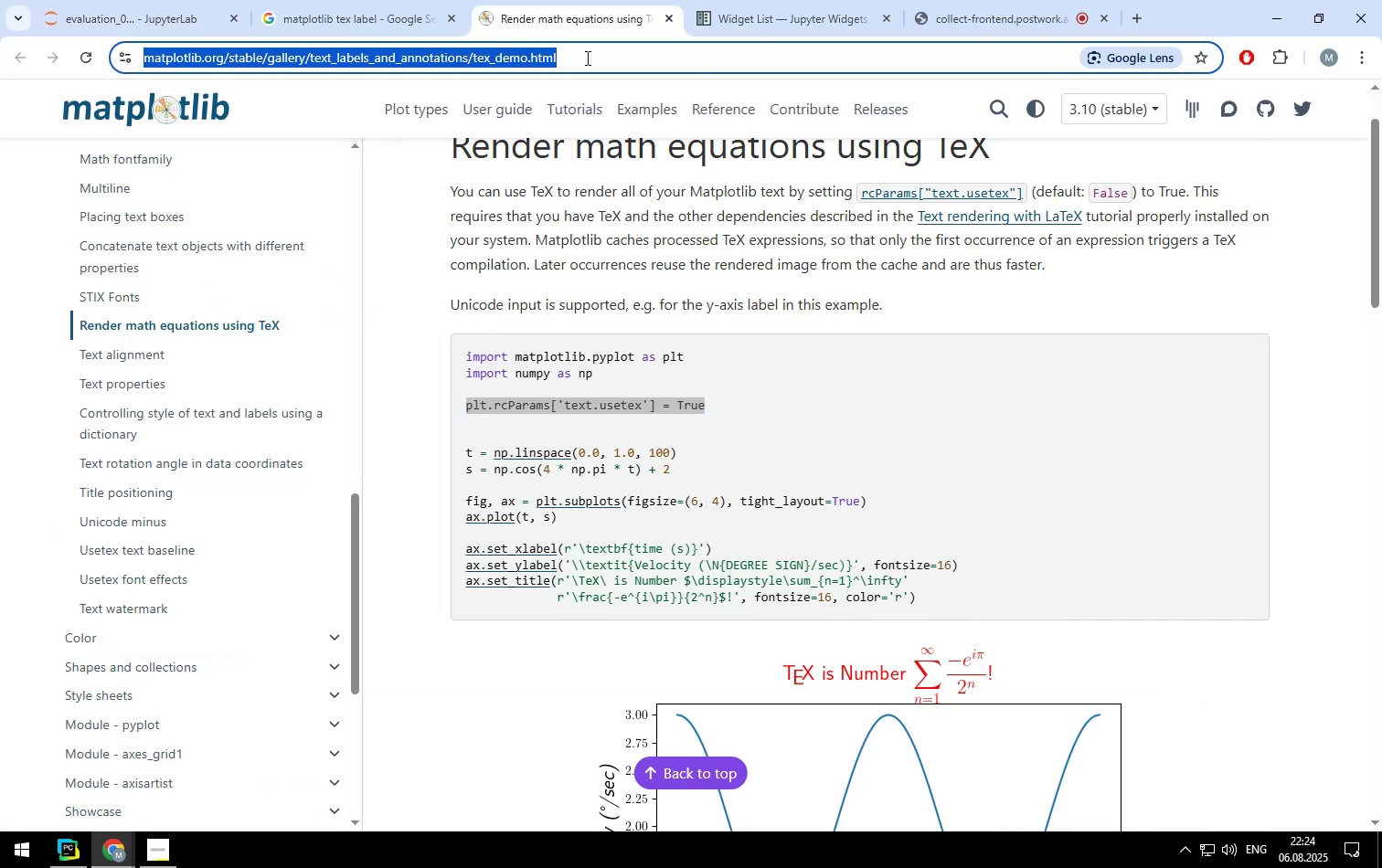 
type(numpy prod)
 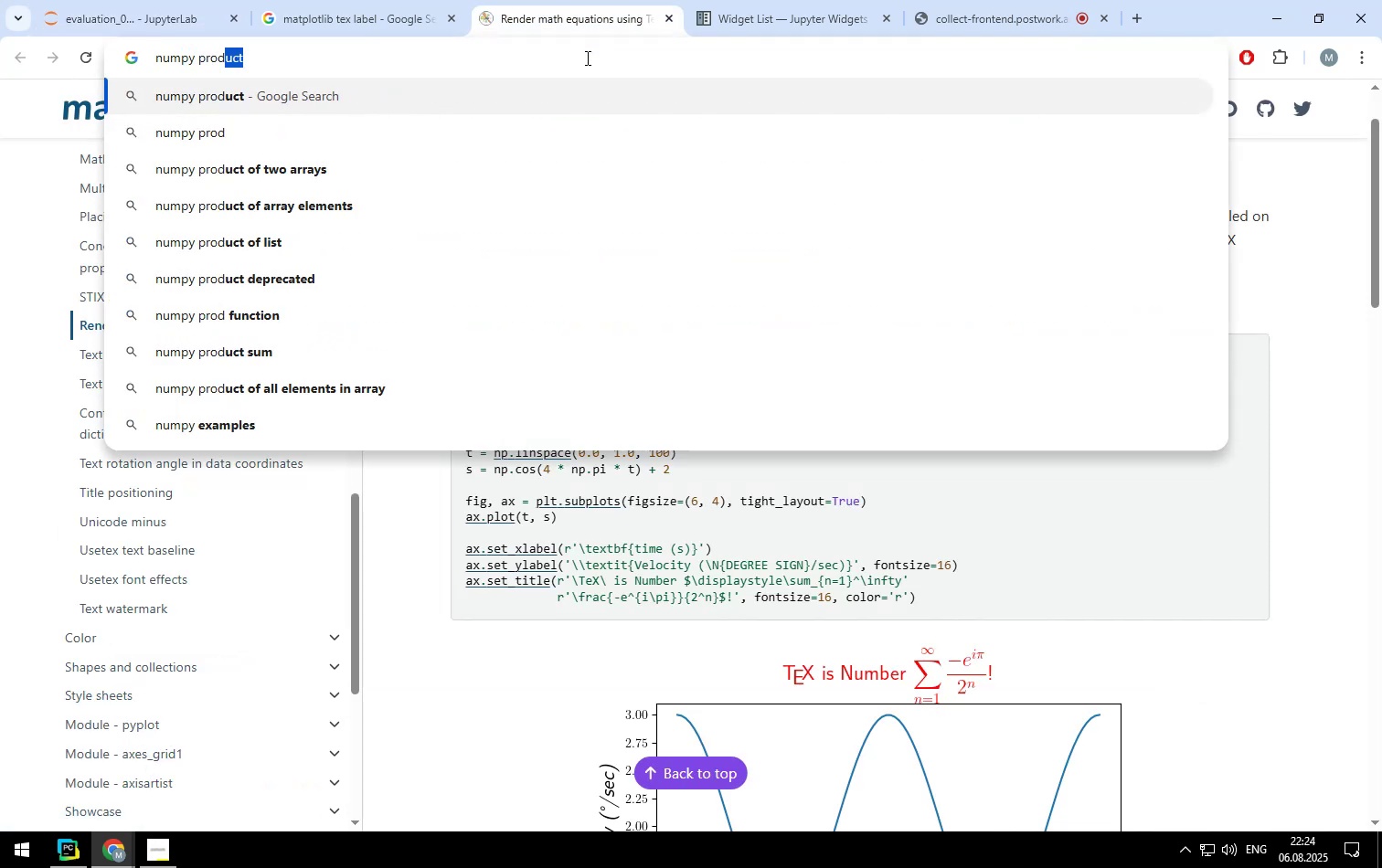 
key(Enter)
 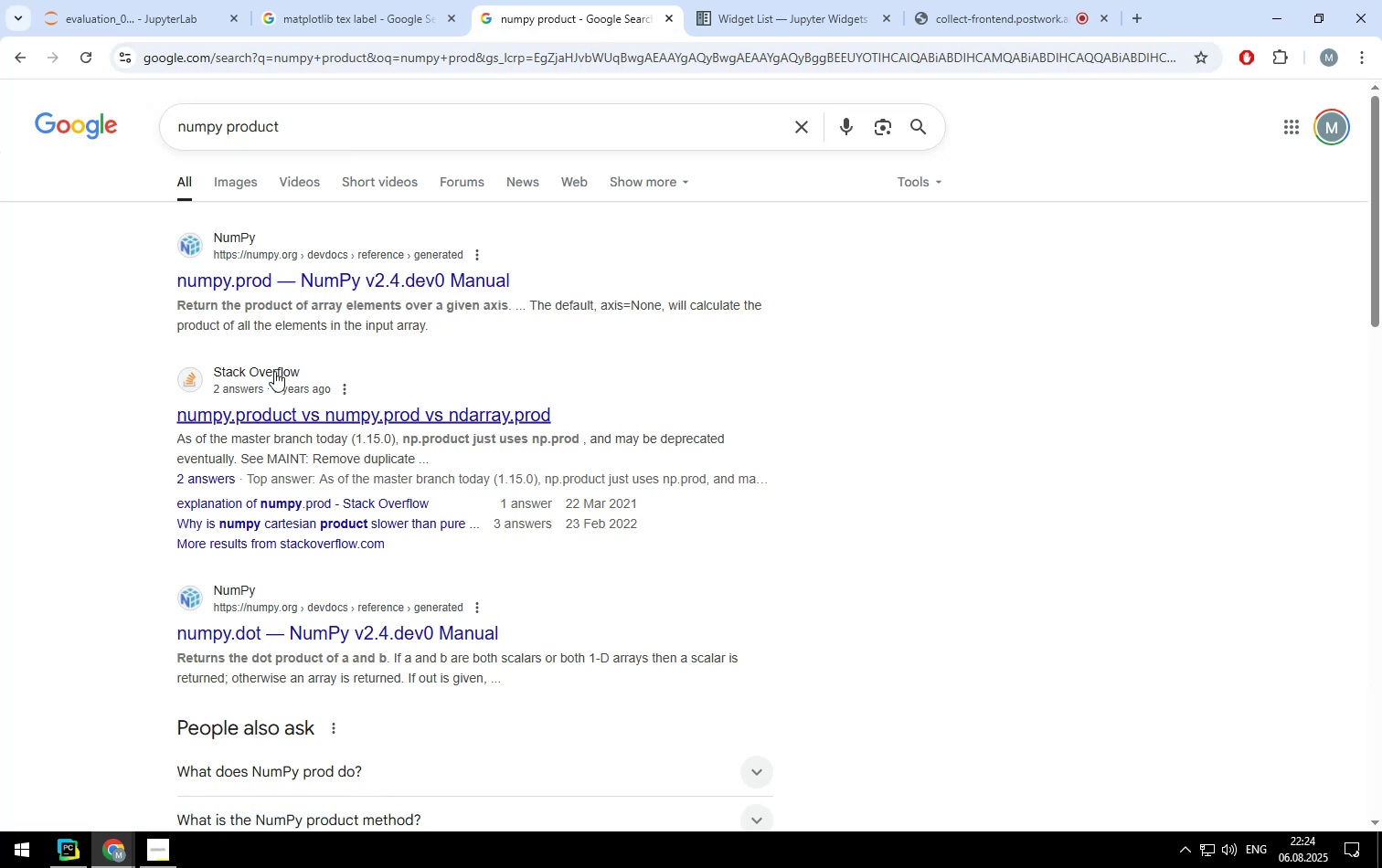 
left_click([254, 288])
 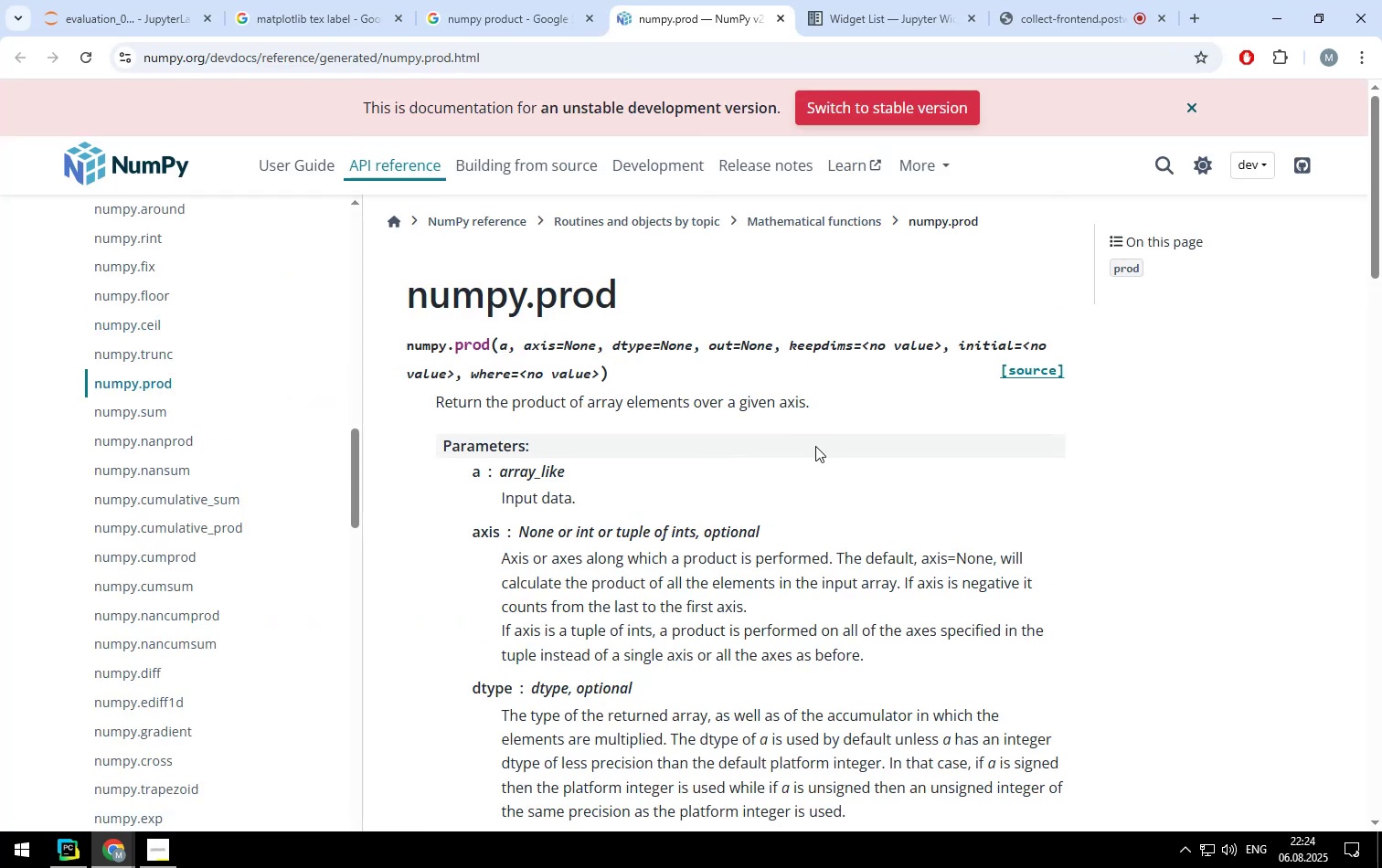 
scroll: coordinate [815, 446], scroll_direction: down, amount: 11.0
 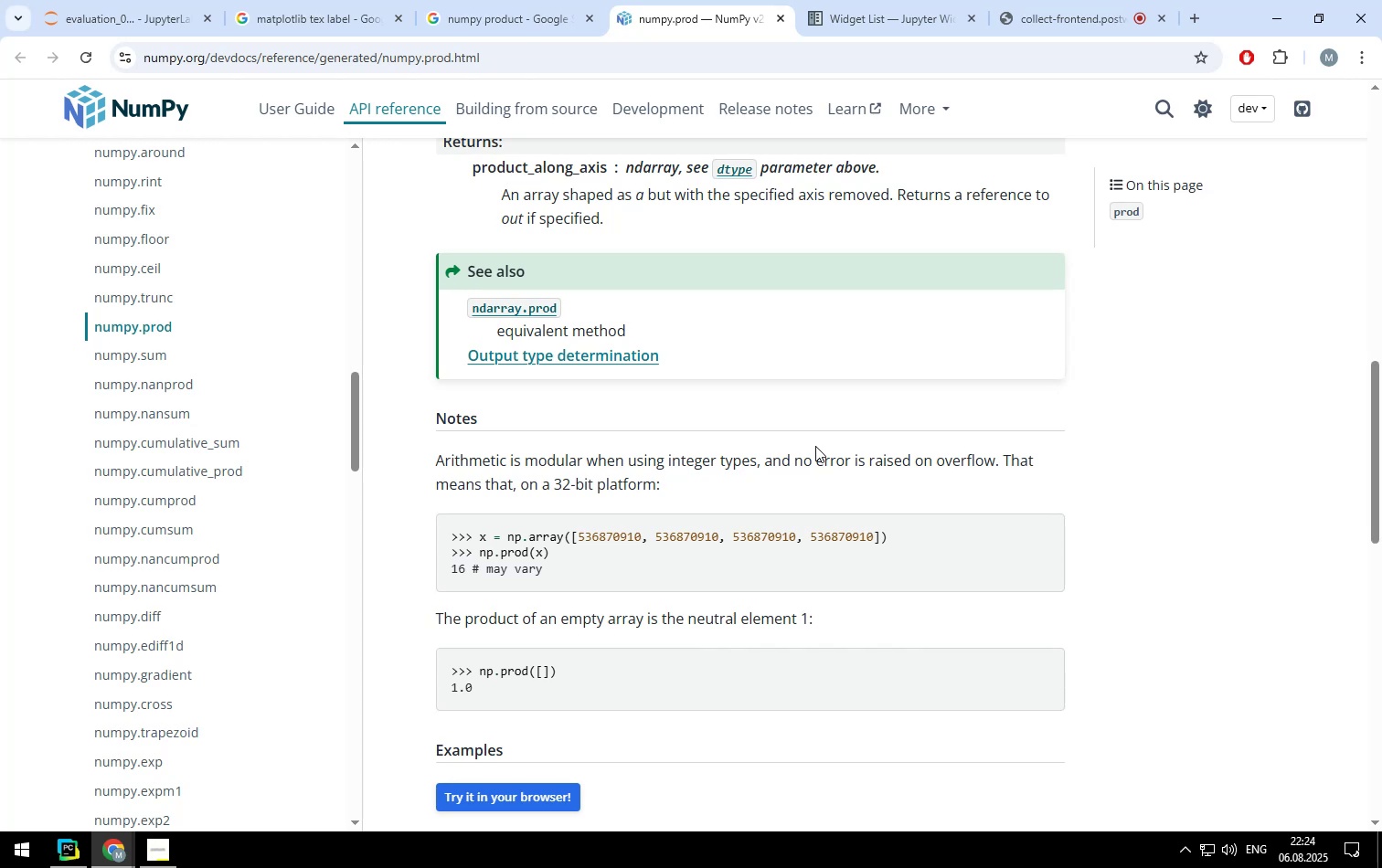 
wait(7.12)
 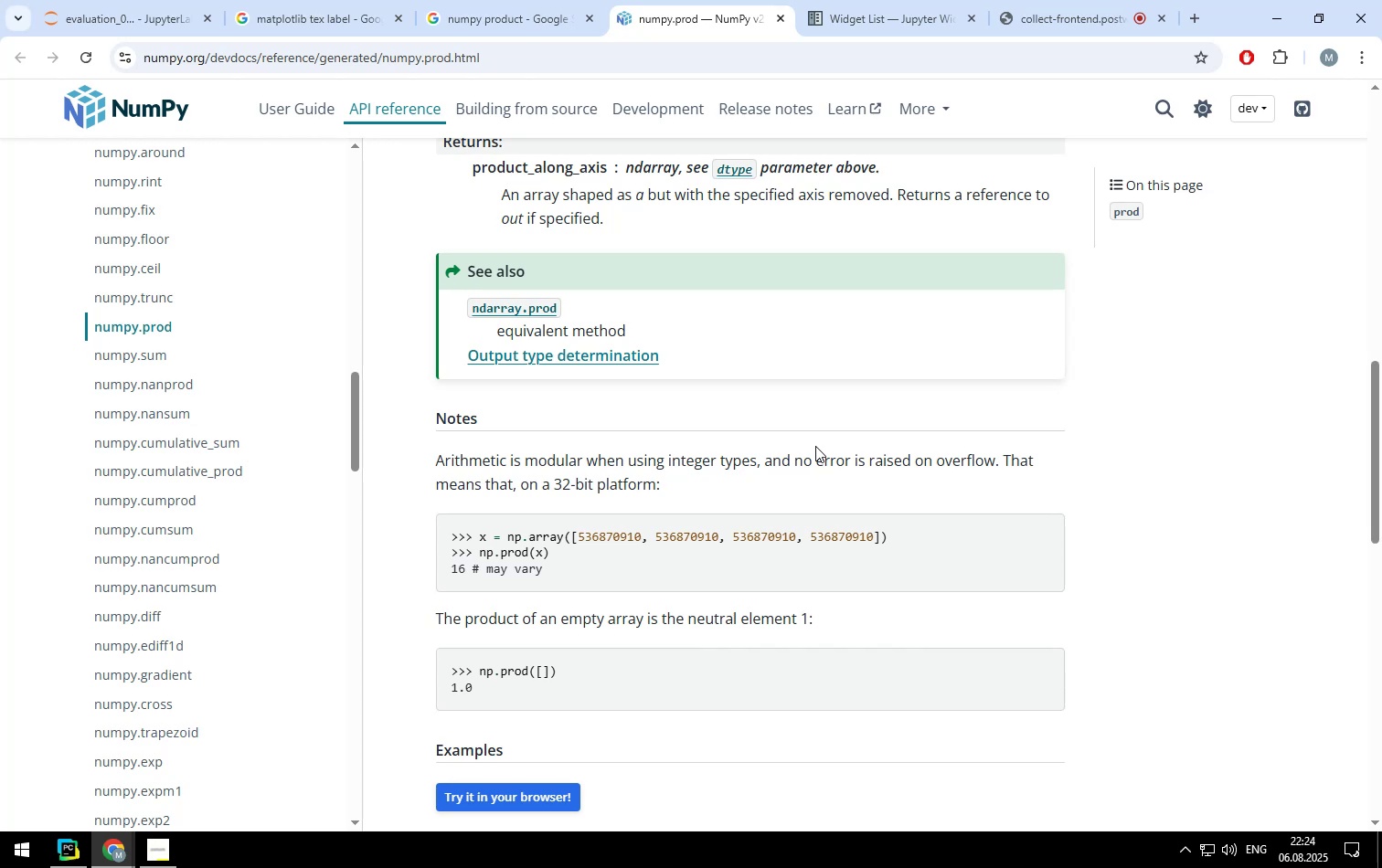 
scroll: coordinate [814, 446], scroll_direction: up, amount: 2.0
 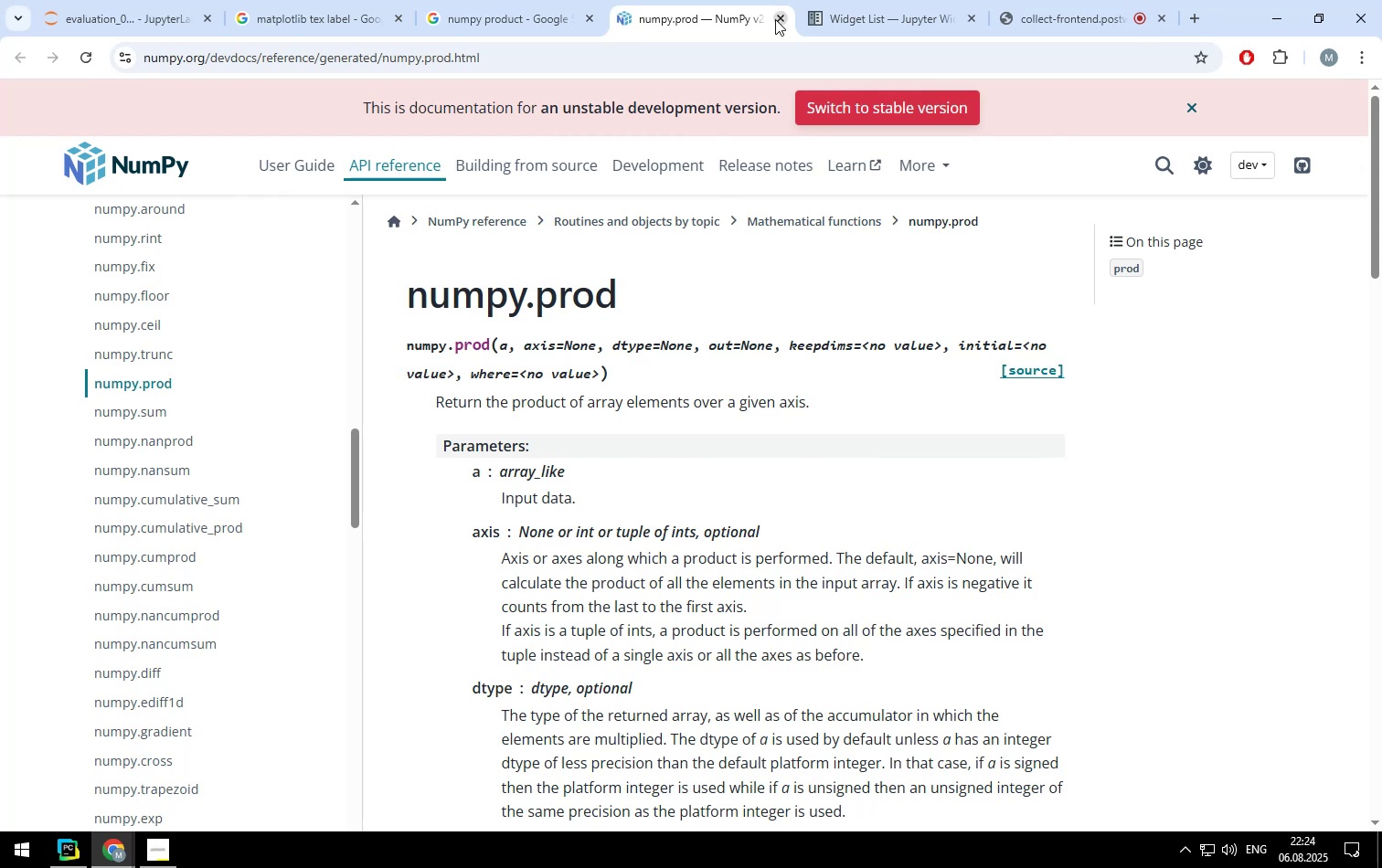 
left_click([775, 19])
 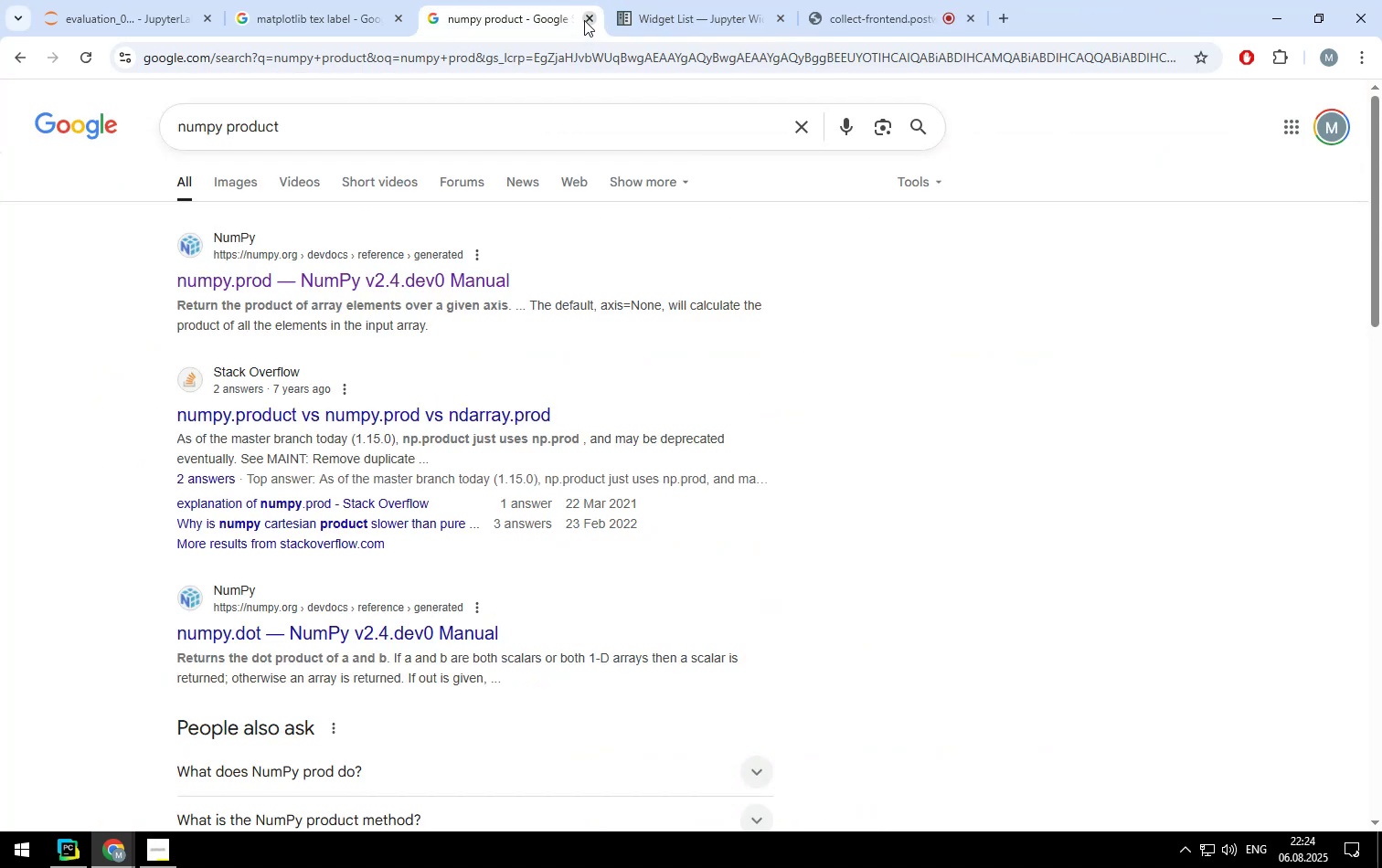 
left_click([584, 20])
 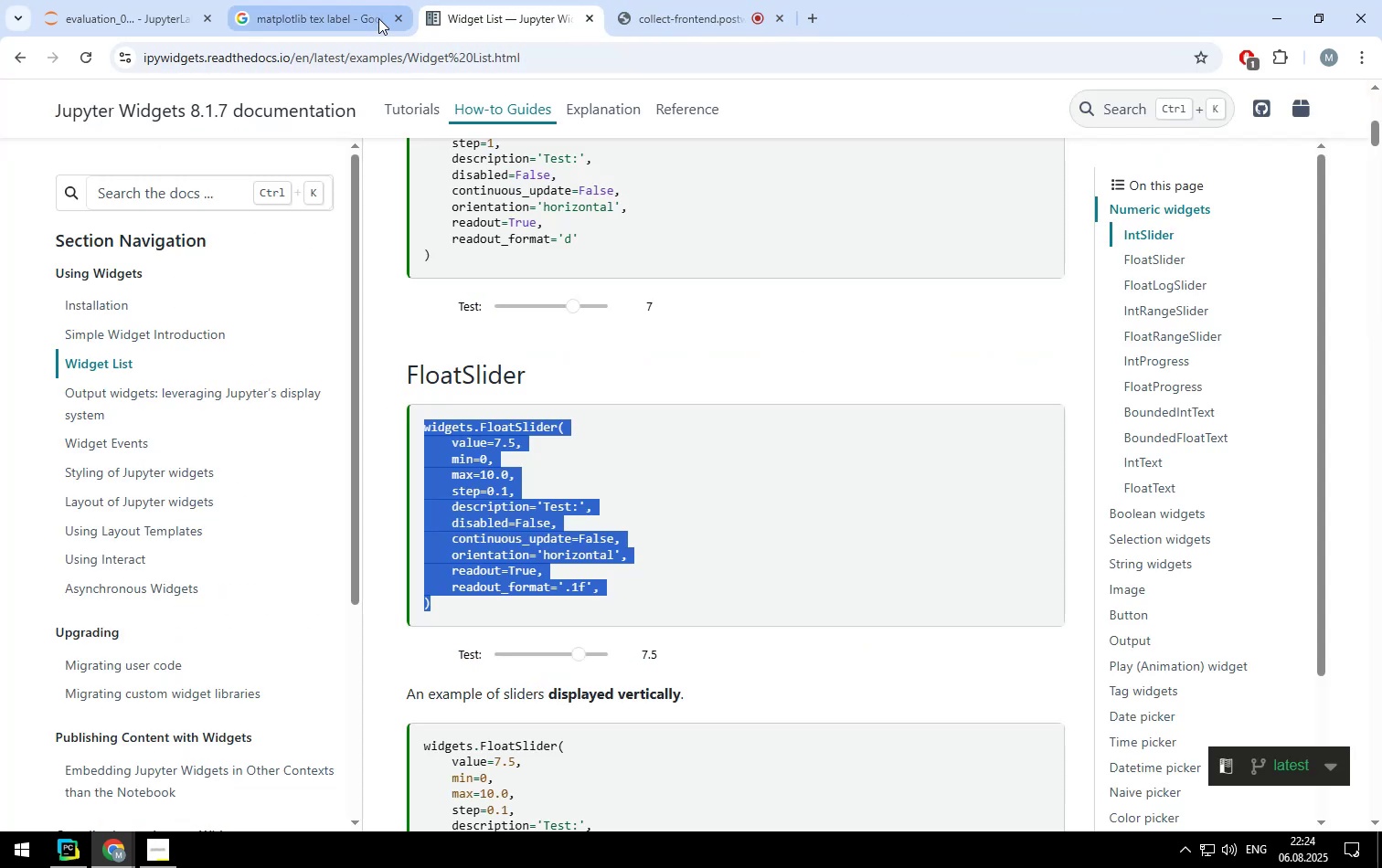 
left_click([378, 18])
 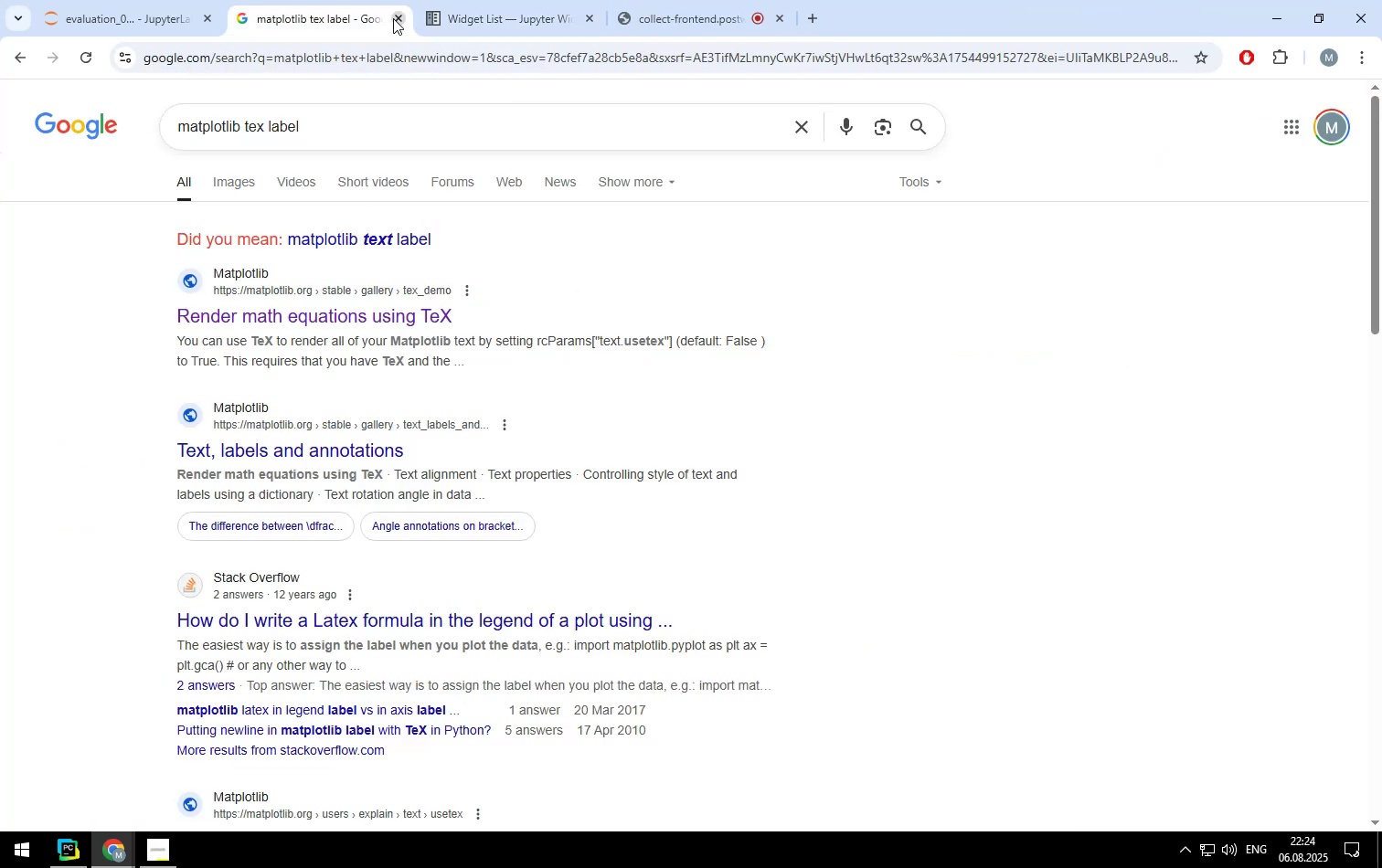 
left_click([393, 18])
 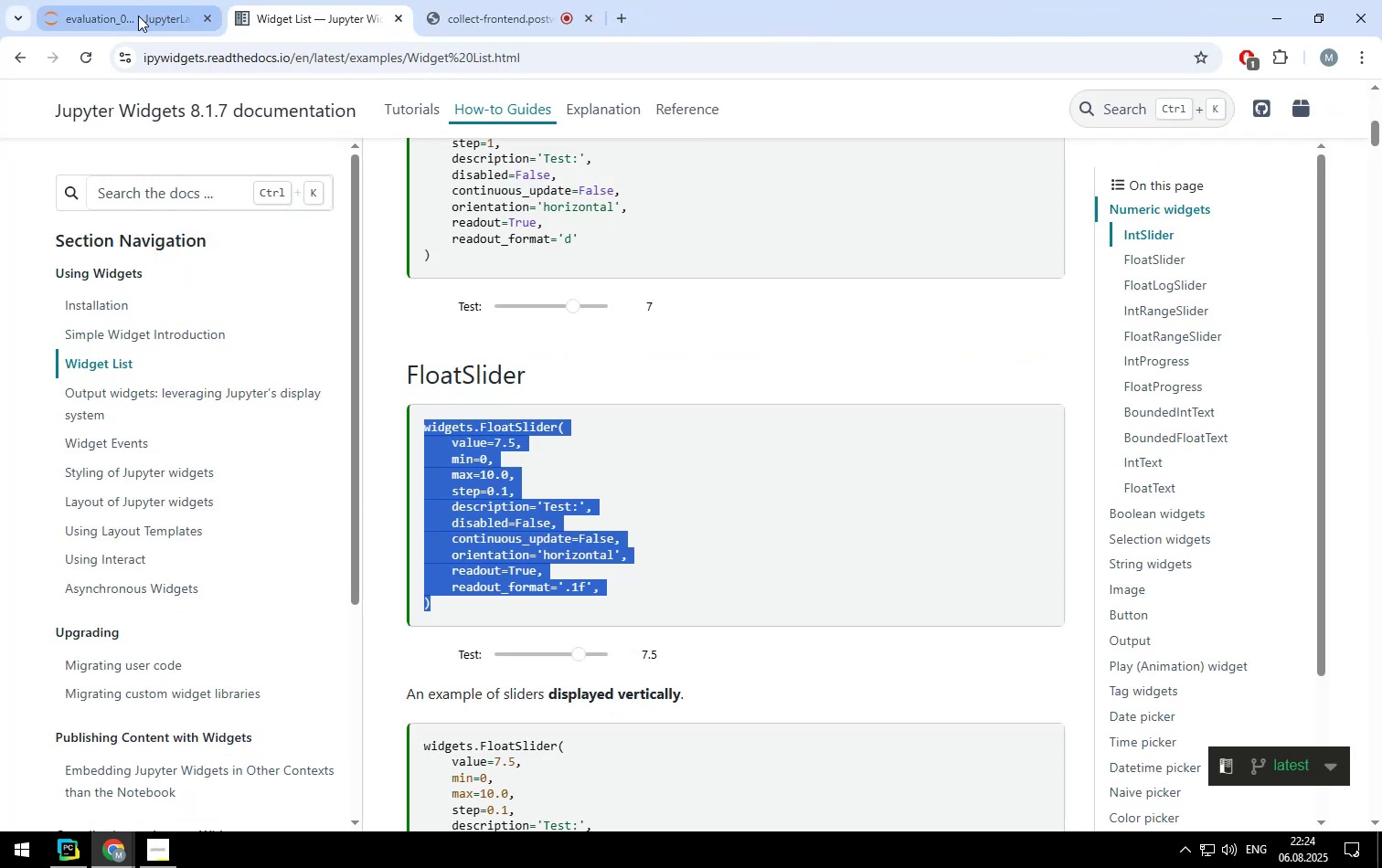 
left_click([138, 16])
 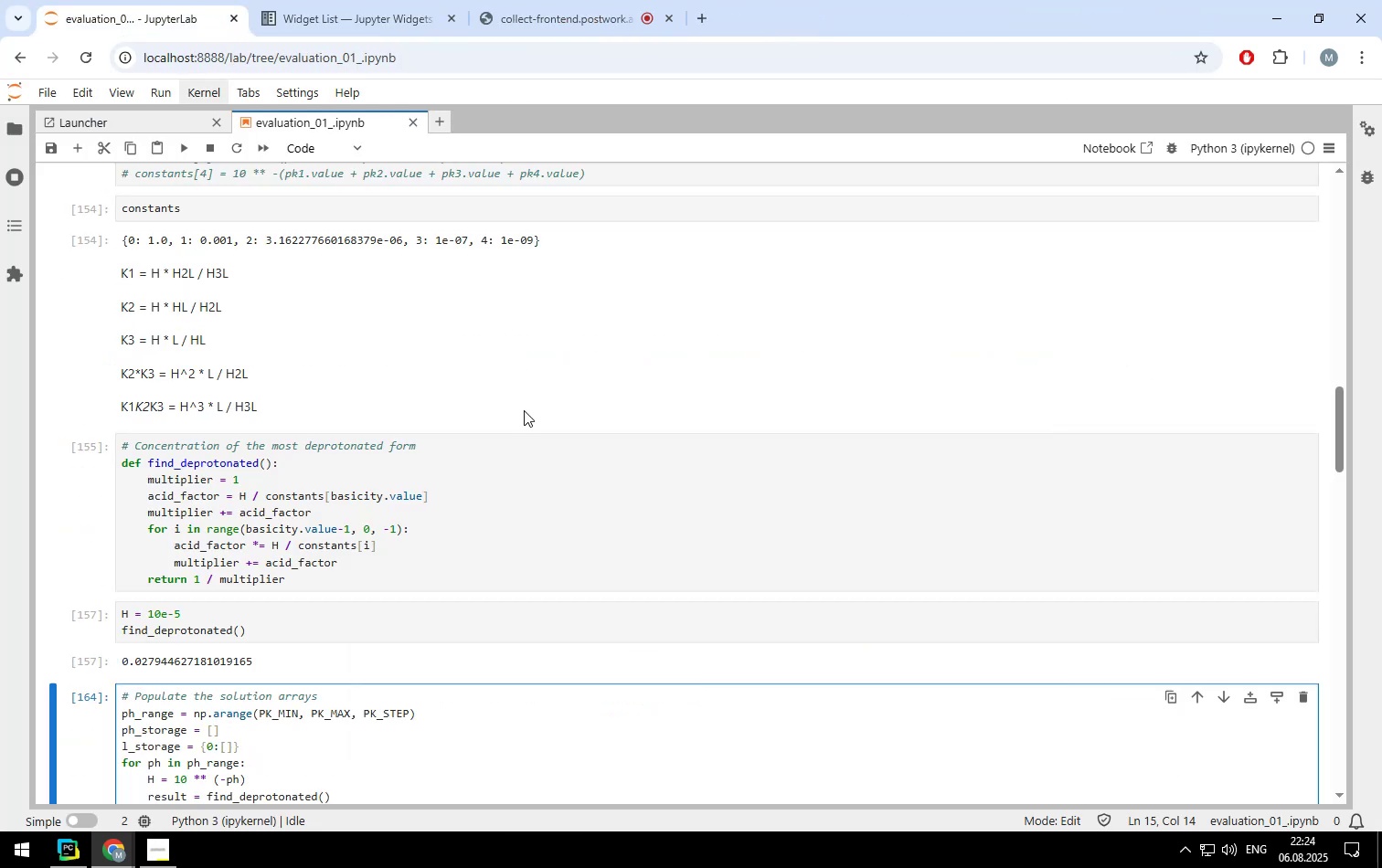 
scroll: coordinate [524, 410], scroll_direction: up, amount: 5.0
 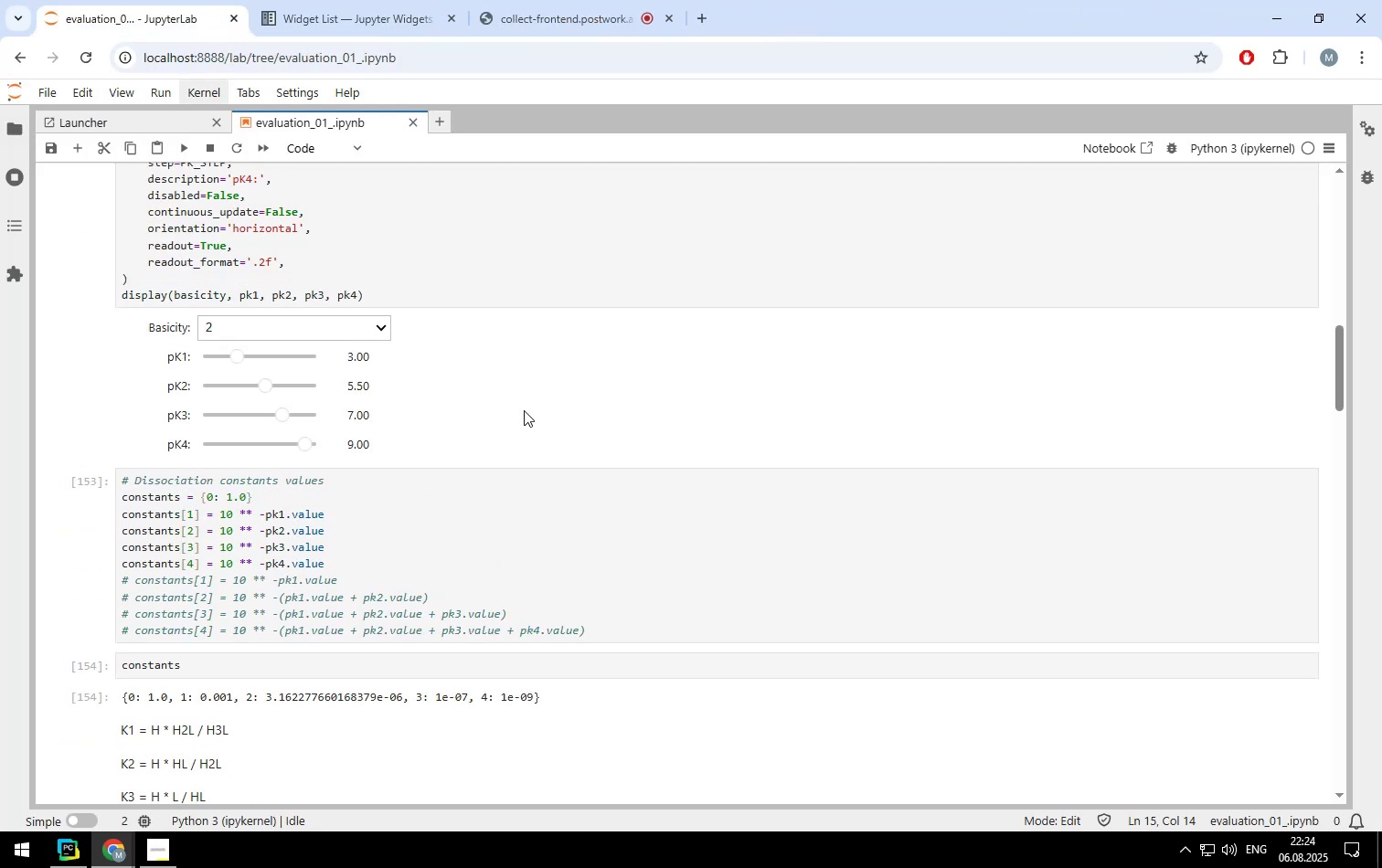 
scroll: coordinate [524, 410], scroll_direction: down, amount: 2.0
 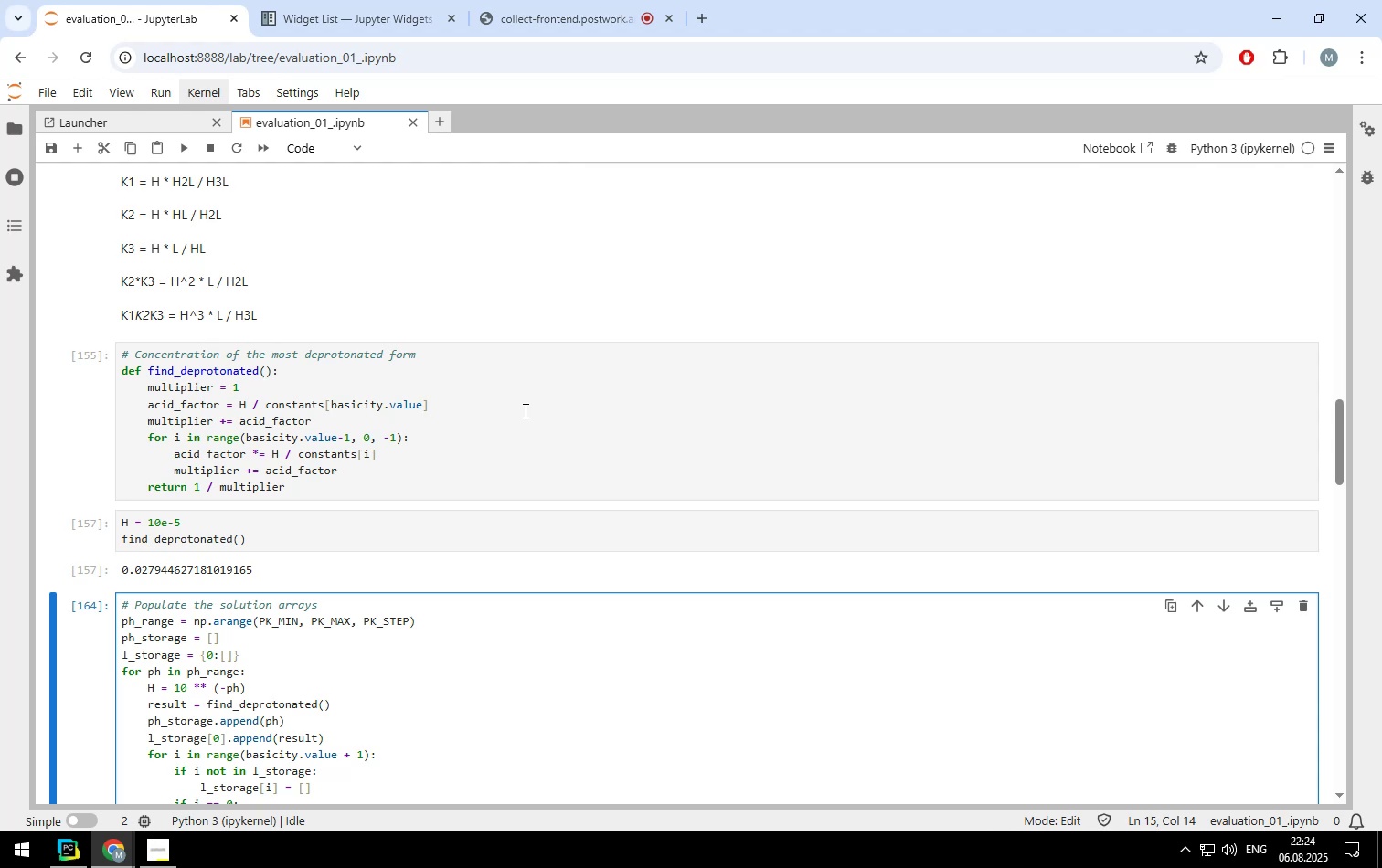 
wait(10.99)
 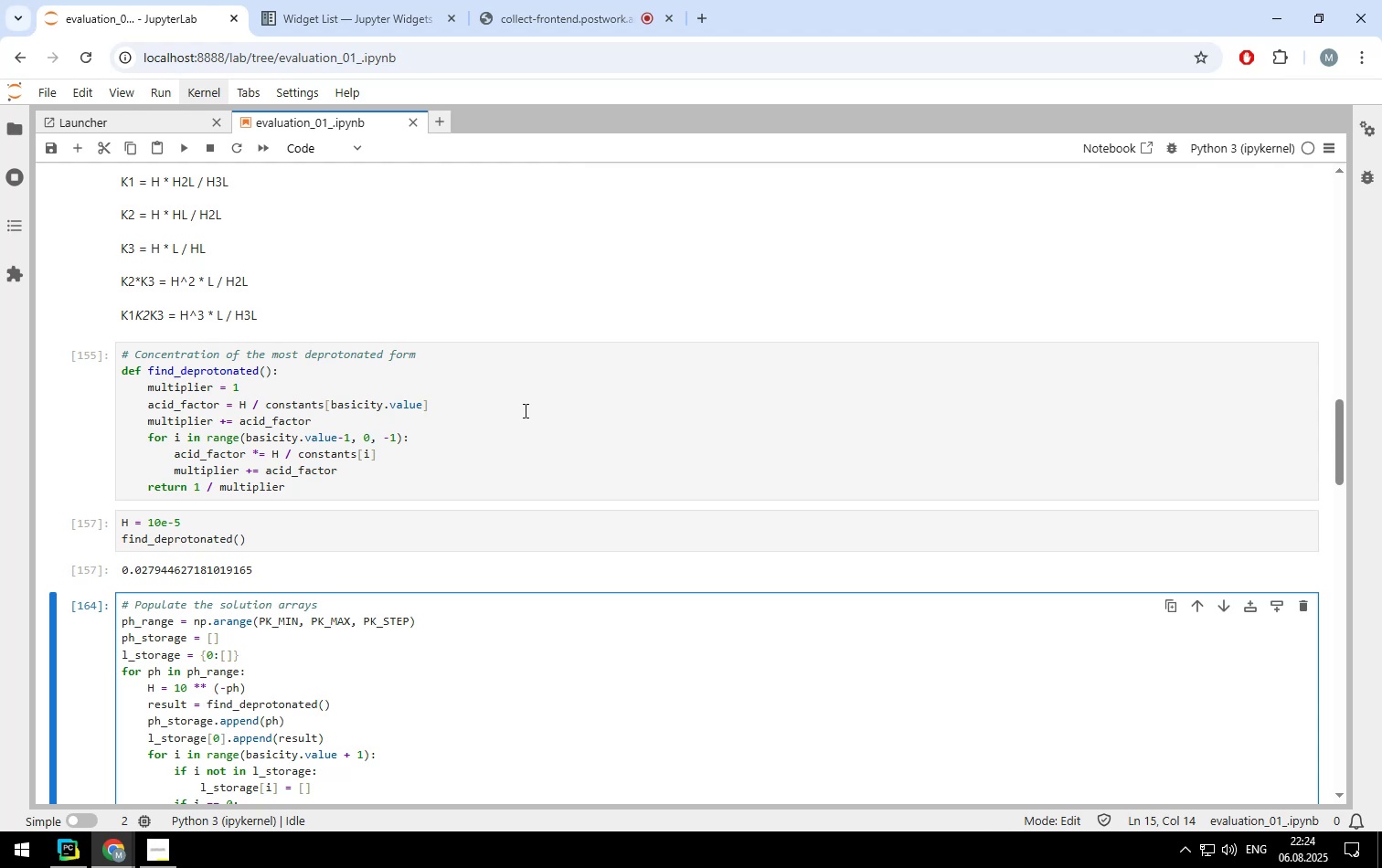 
scroll: coordinate [524, 410], scroll_direction: up, amount: 5.0
 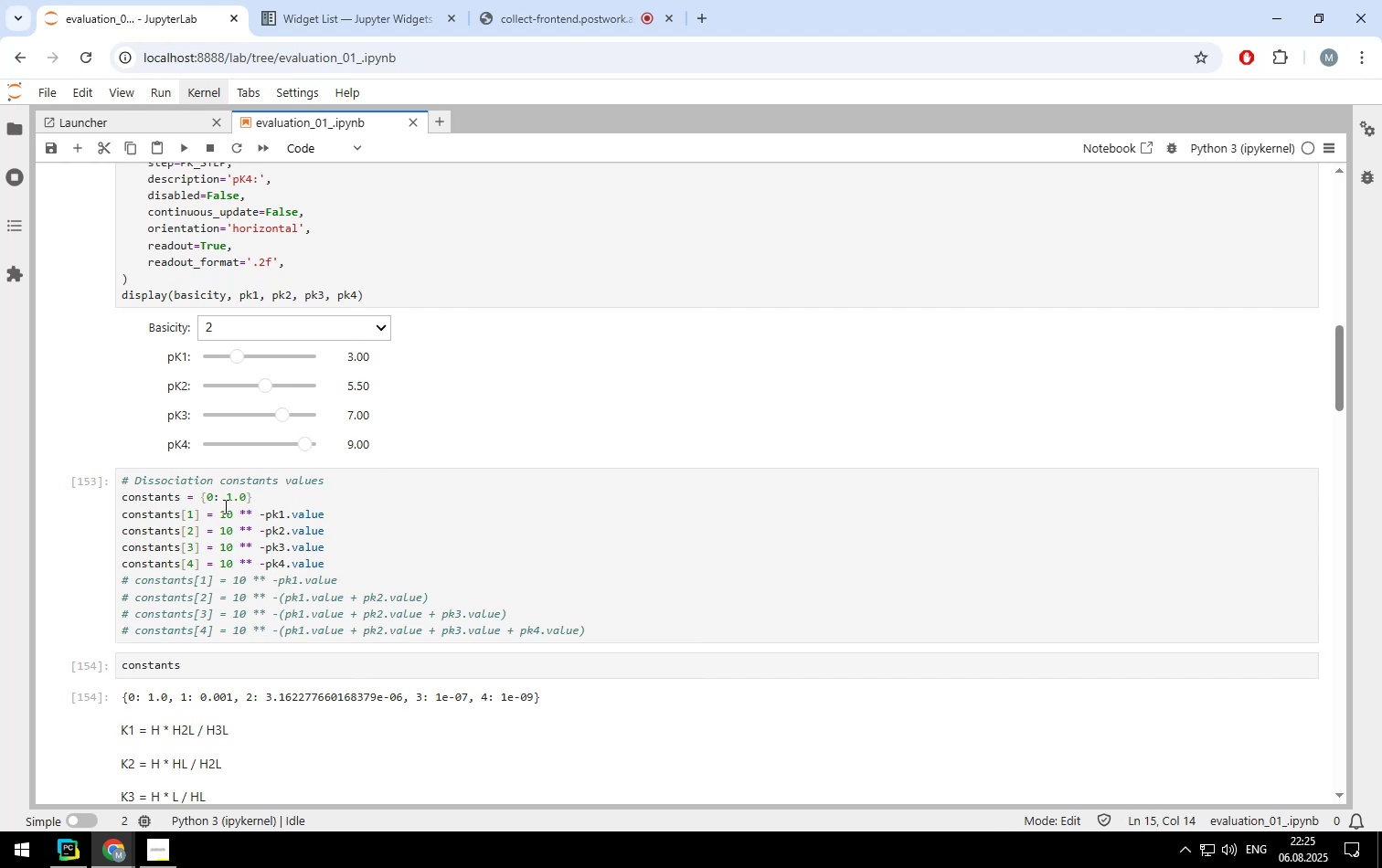 
left_click([260, 496])
 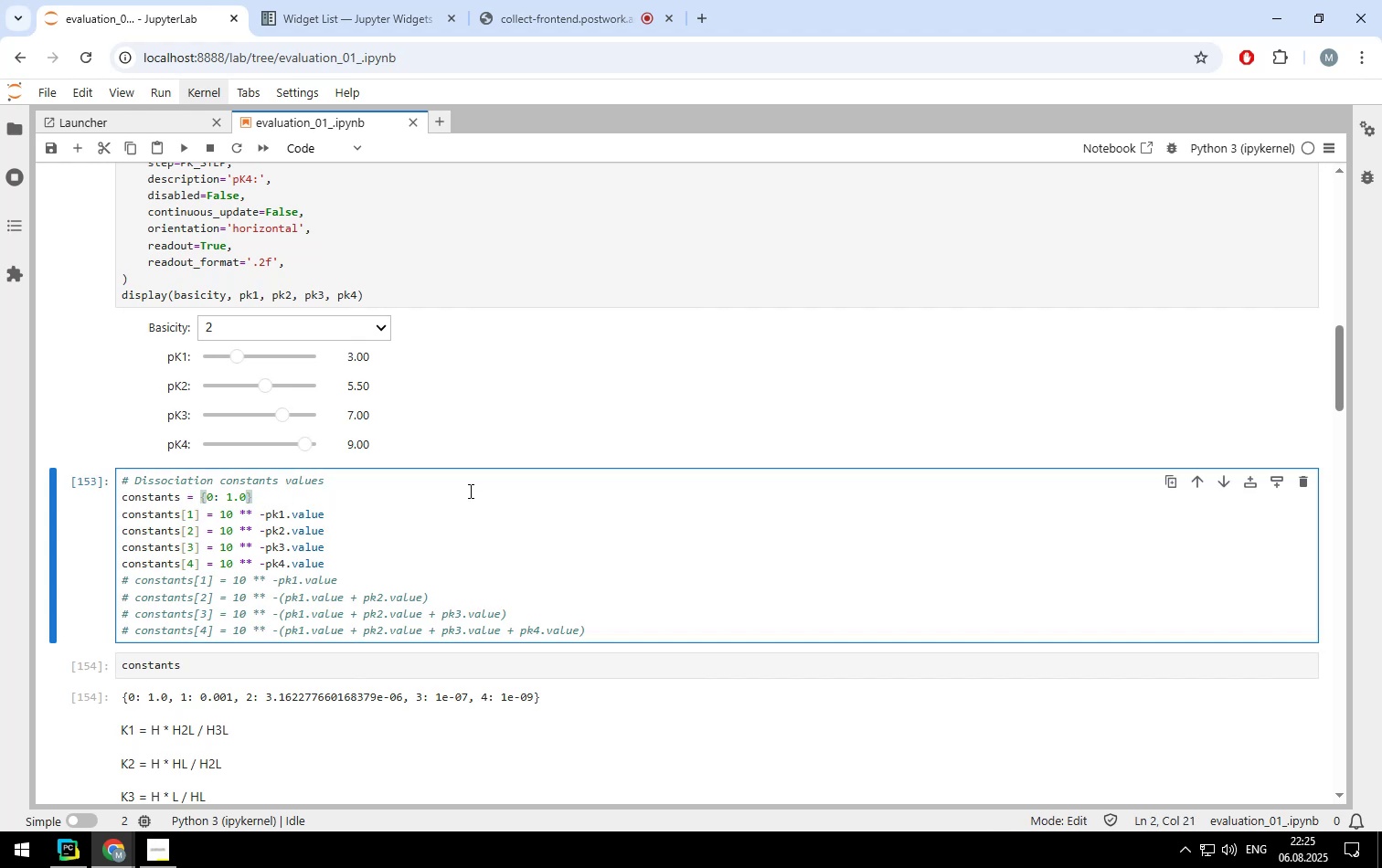 
key(Backspace)
 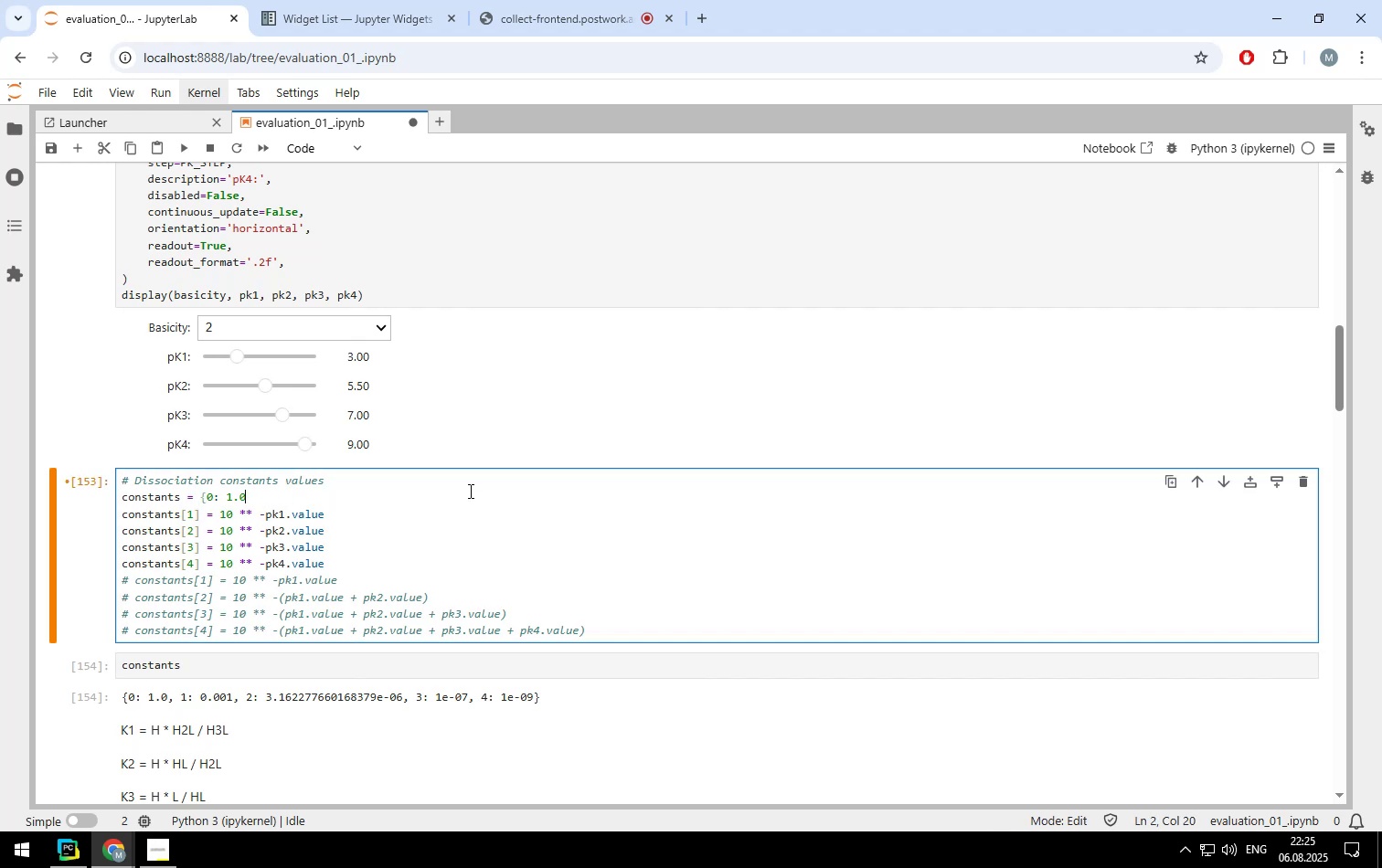 
key(Backspace)
 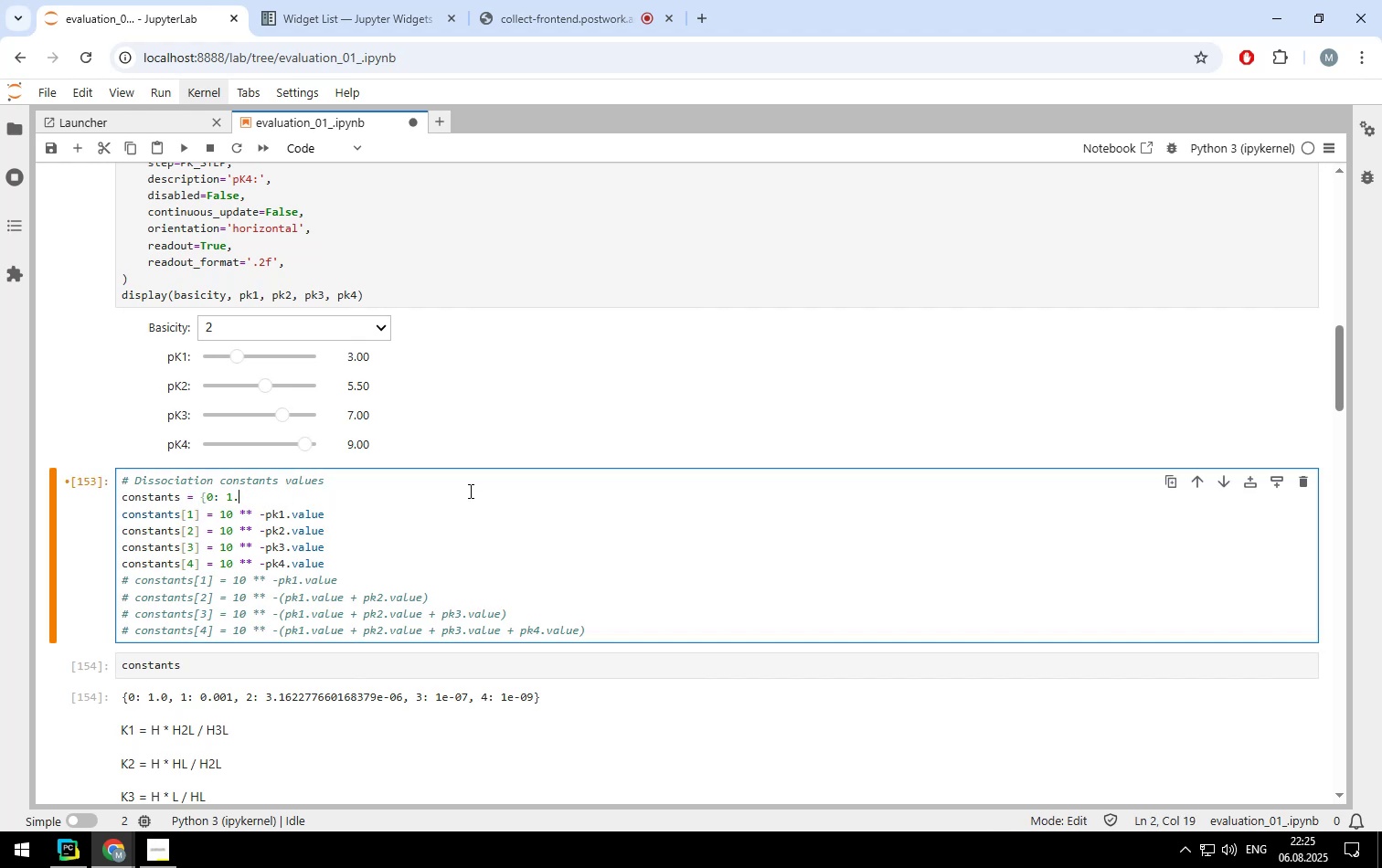 
key(Backspace)
 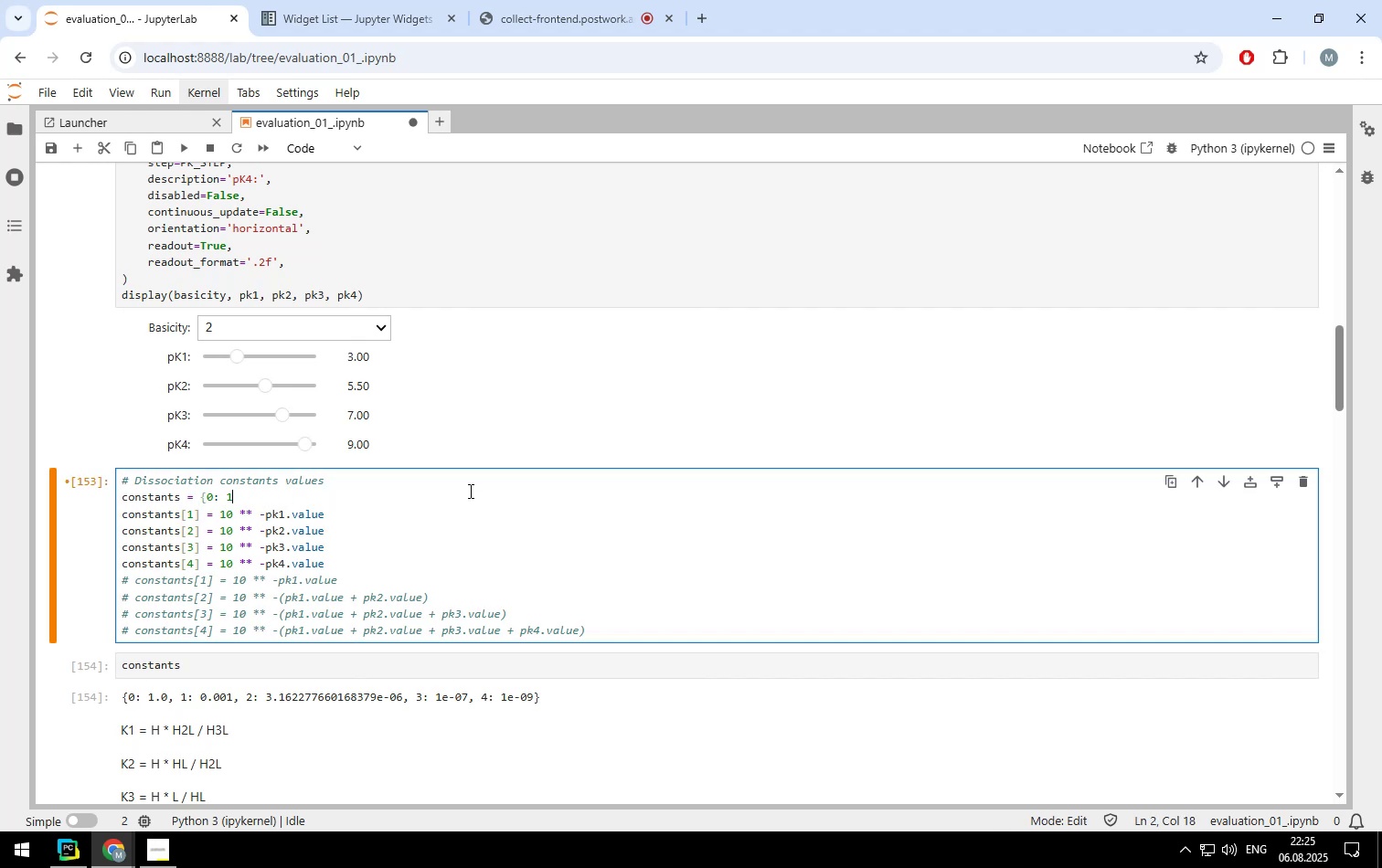 
key(Backspace)
 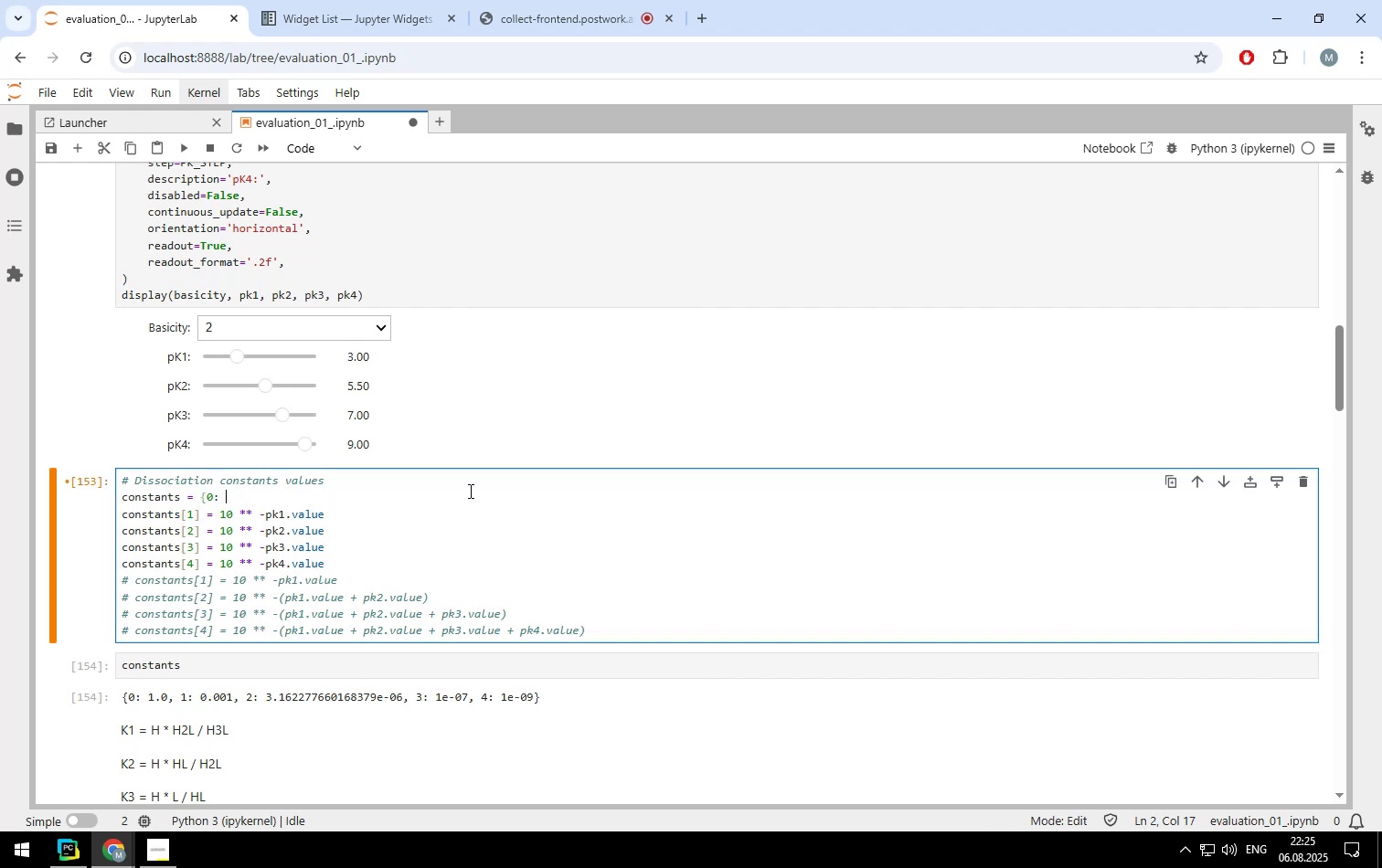 
key(Backspace)
 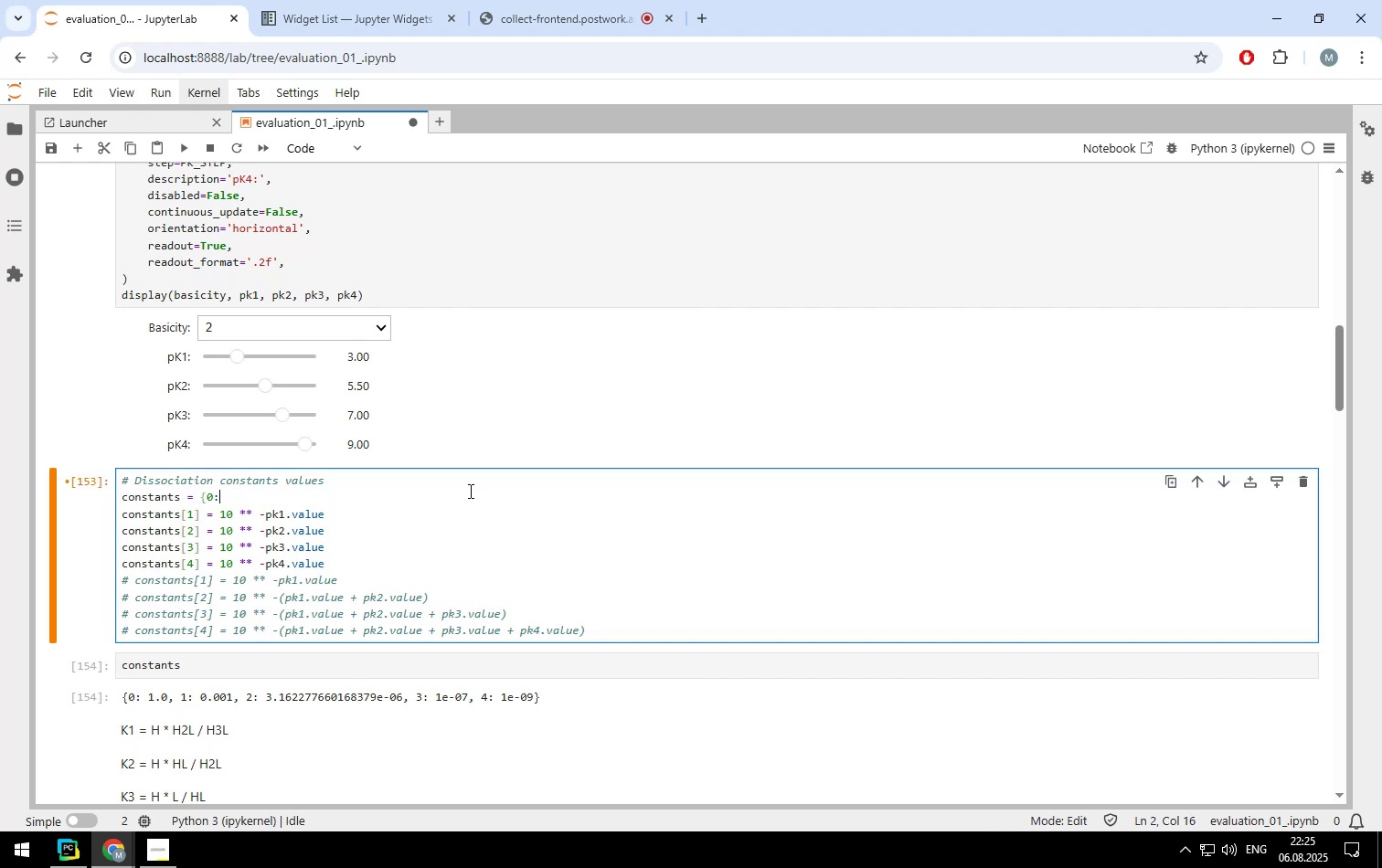 
key(Backspace)
 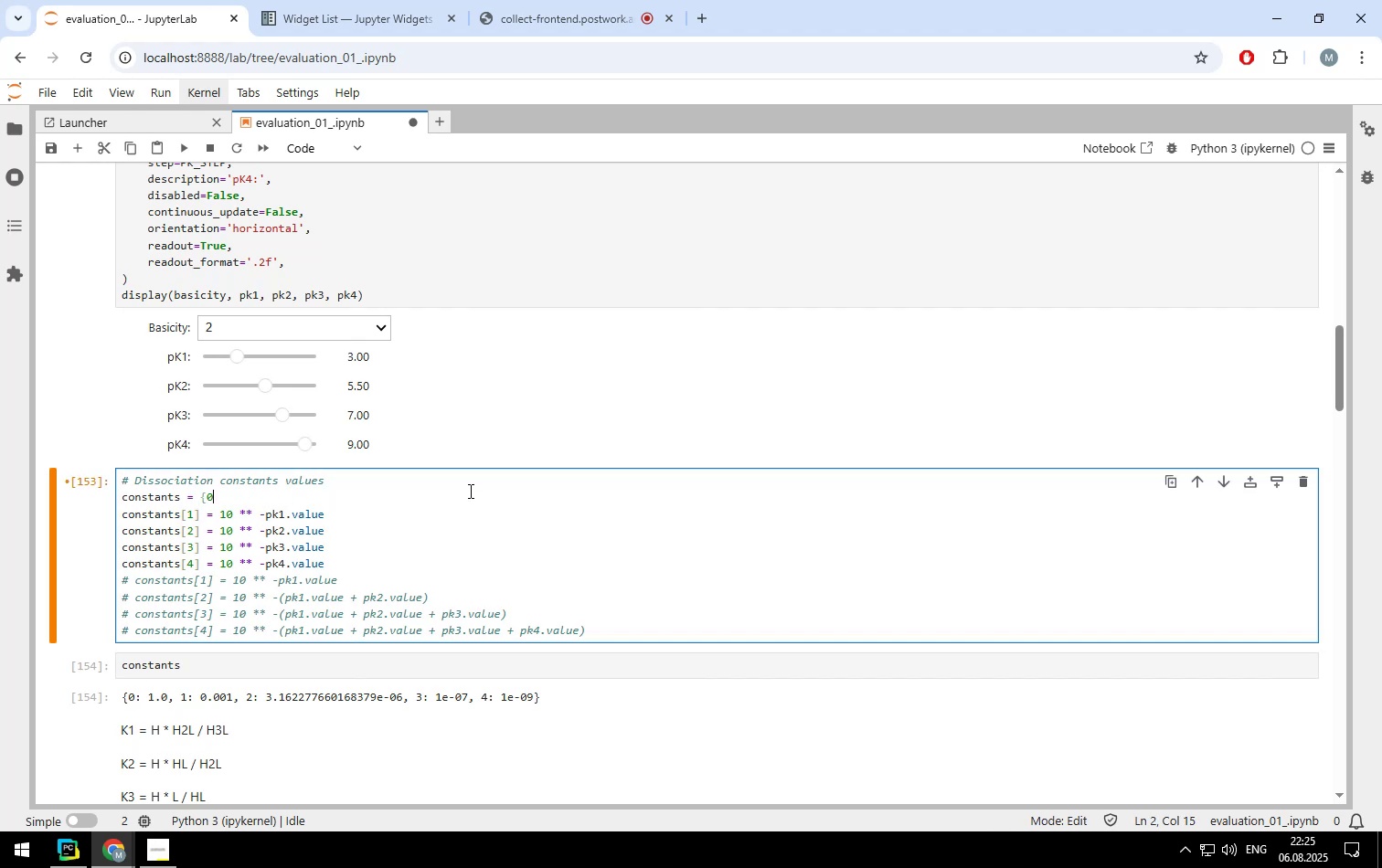 
key(Backspace)
 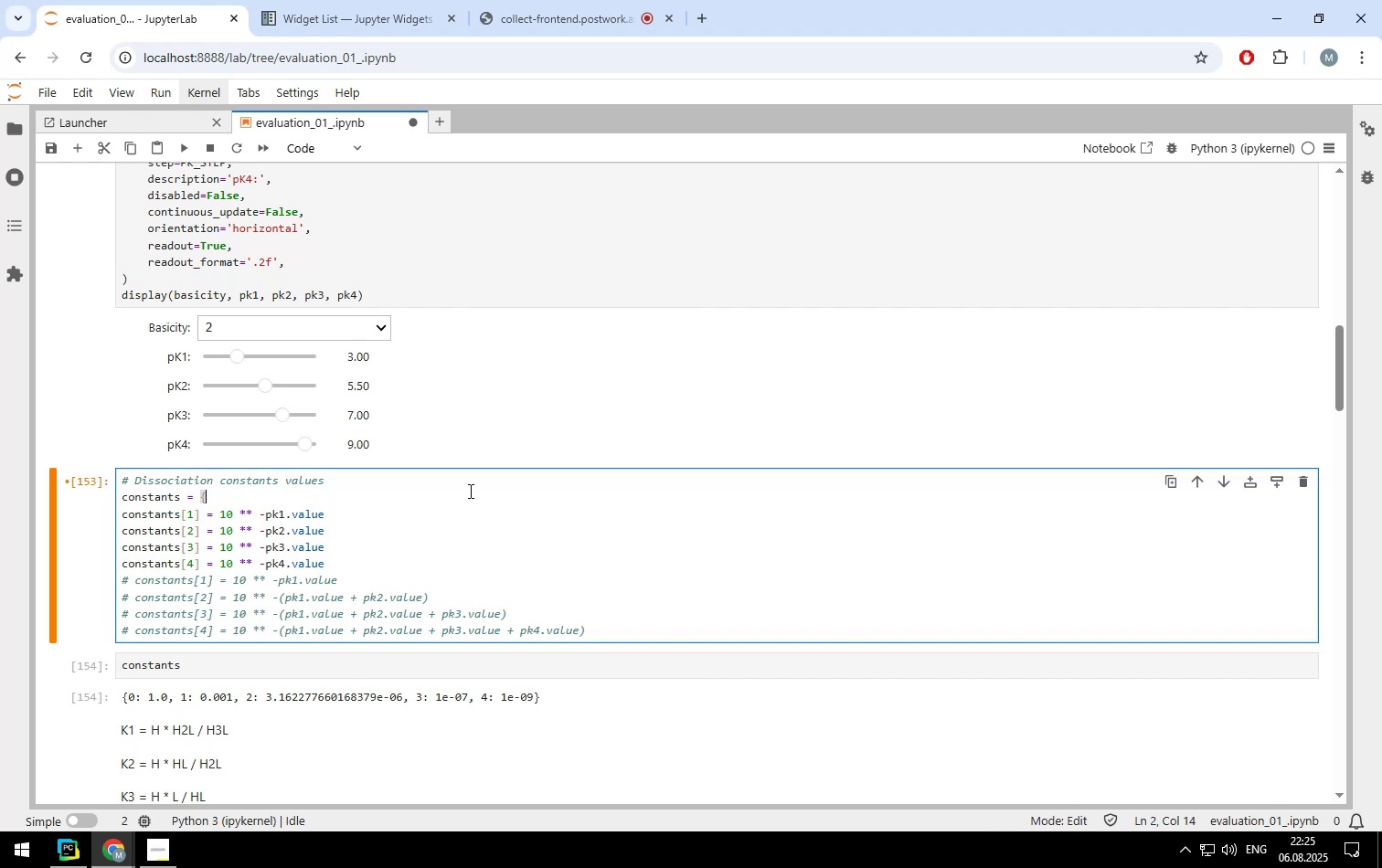 
key(Backspace)
 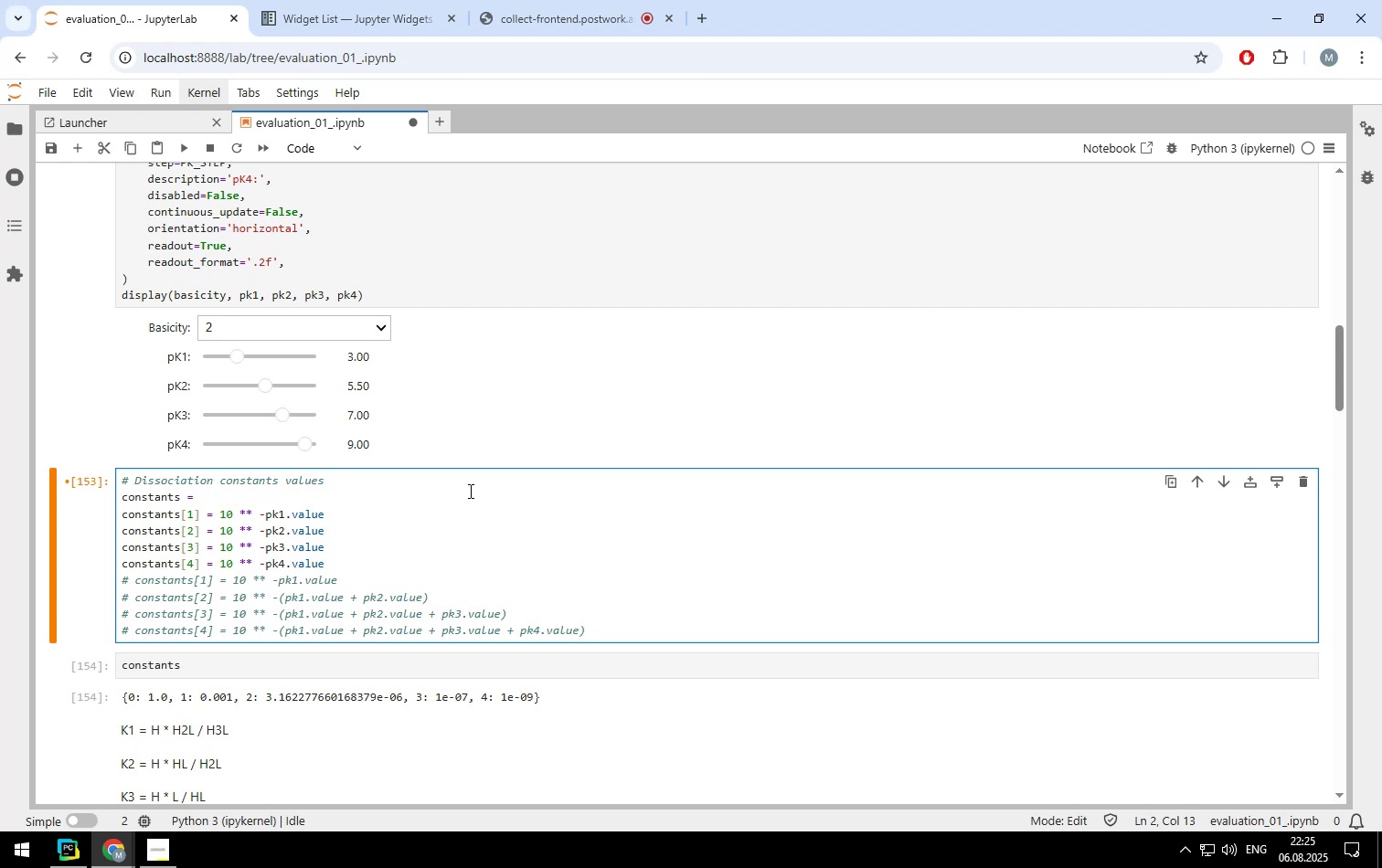 
wait(15.3)
 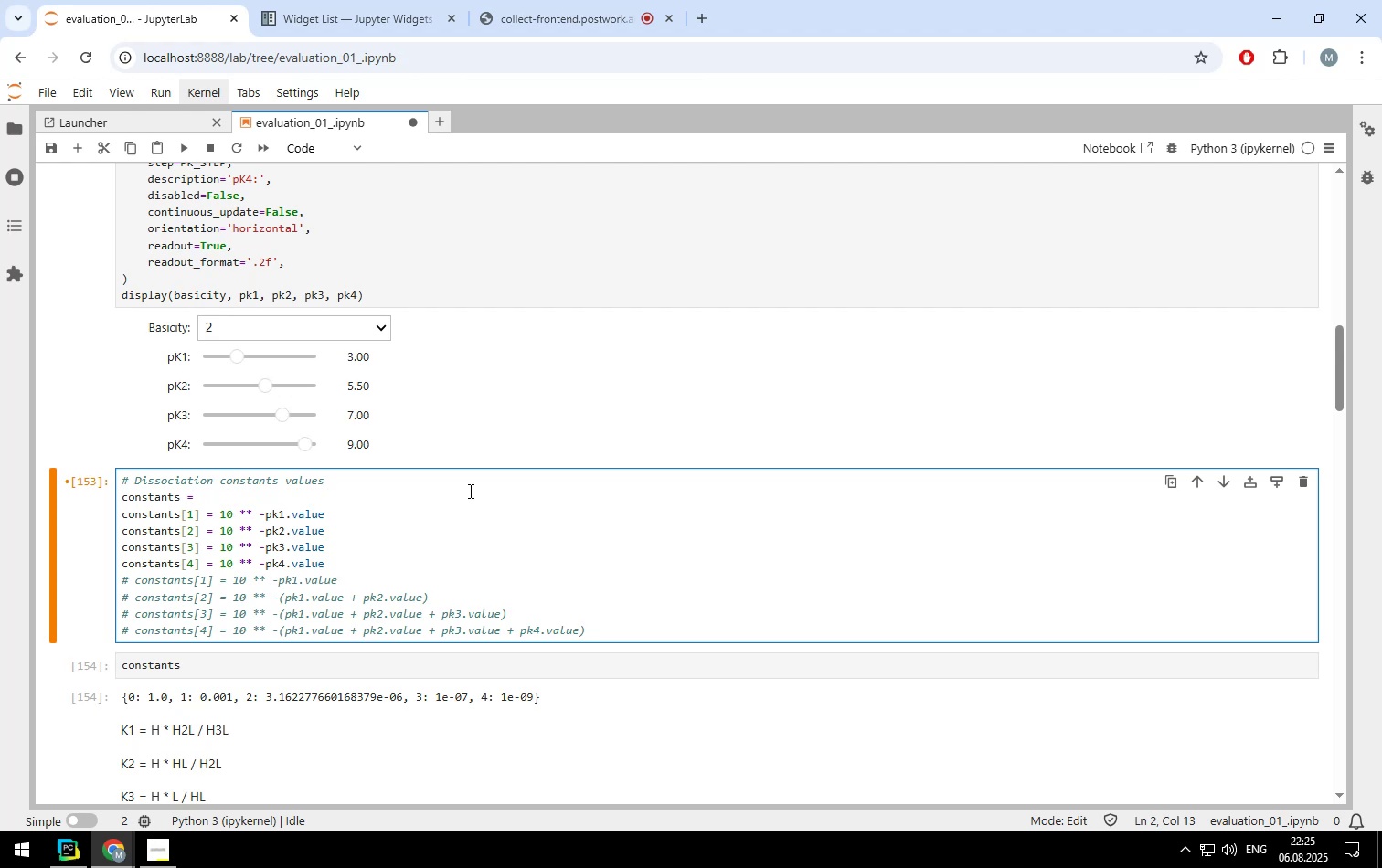 
key(BracketLeft)
 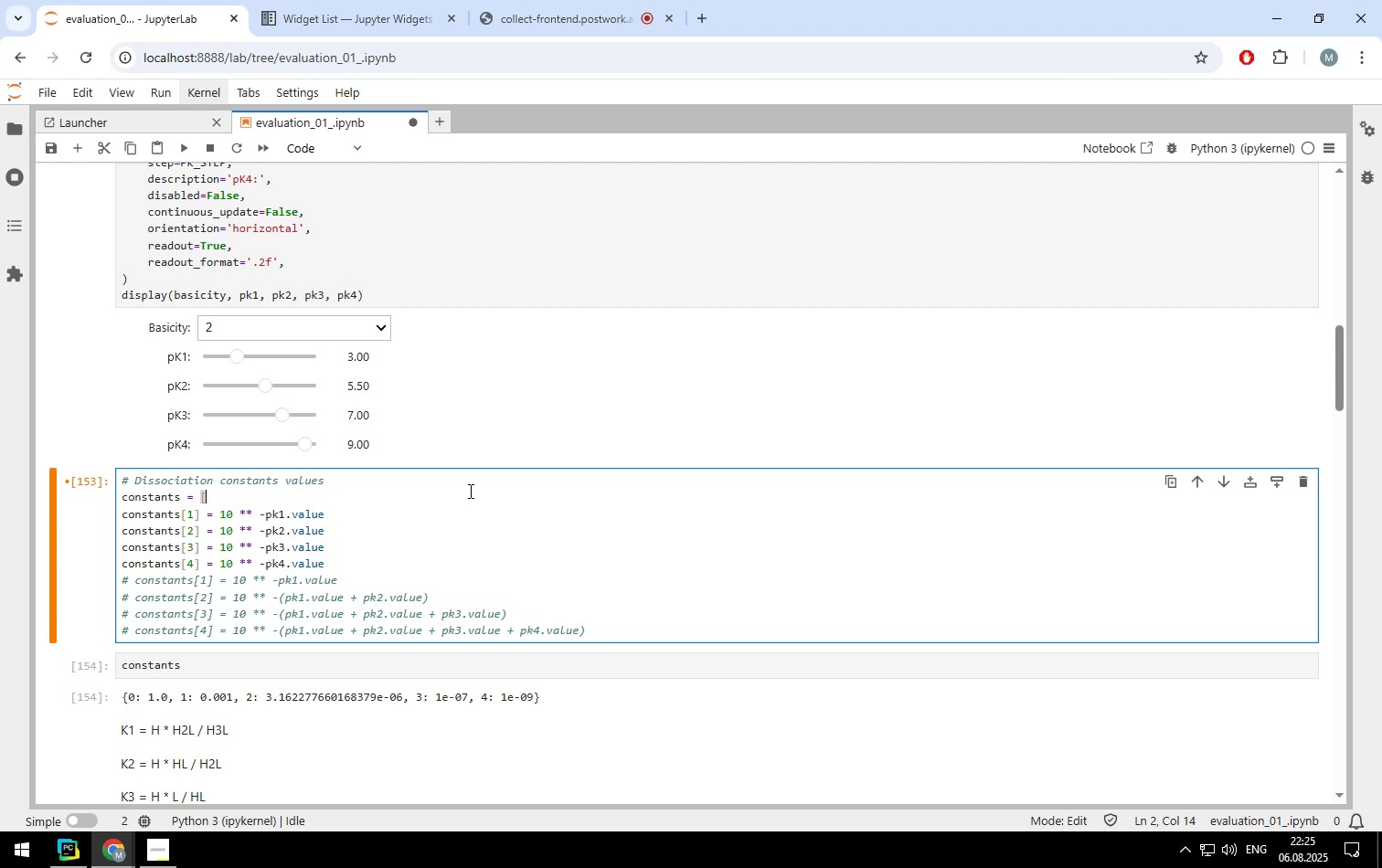 
key(BracketRight)
 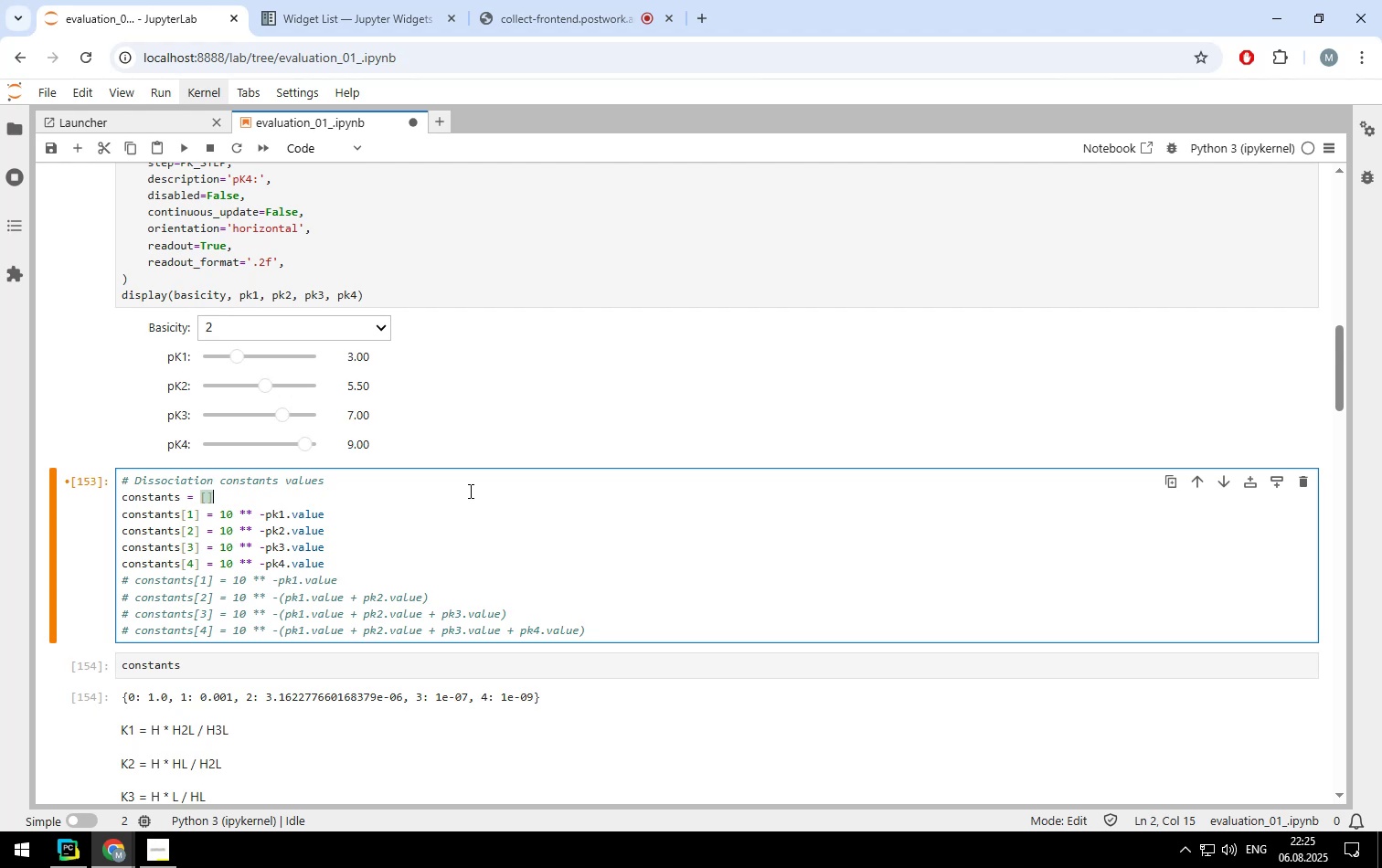 
key(ArrowDown)
 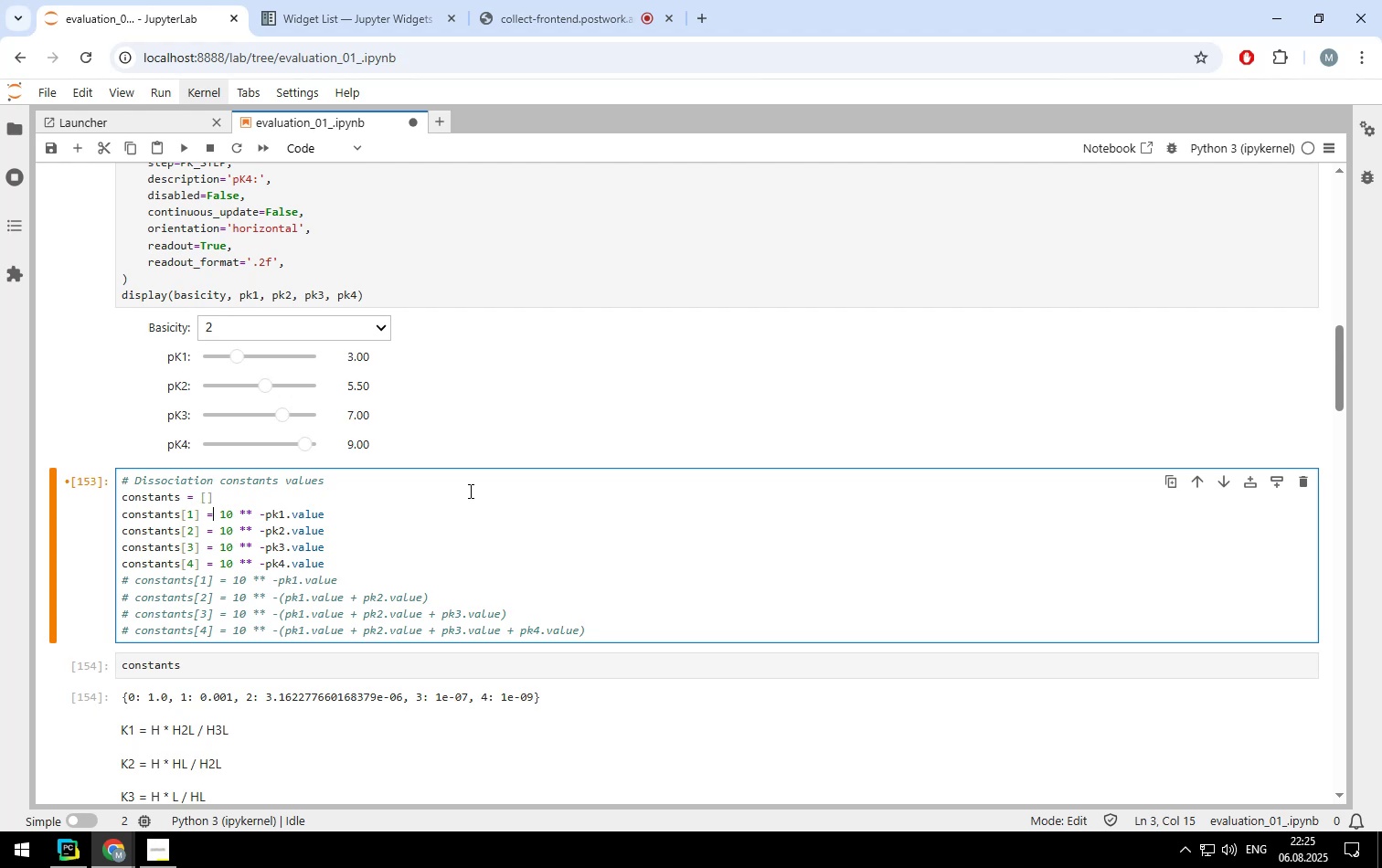 
key(ArrowLeft)
 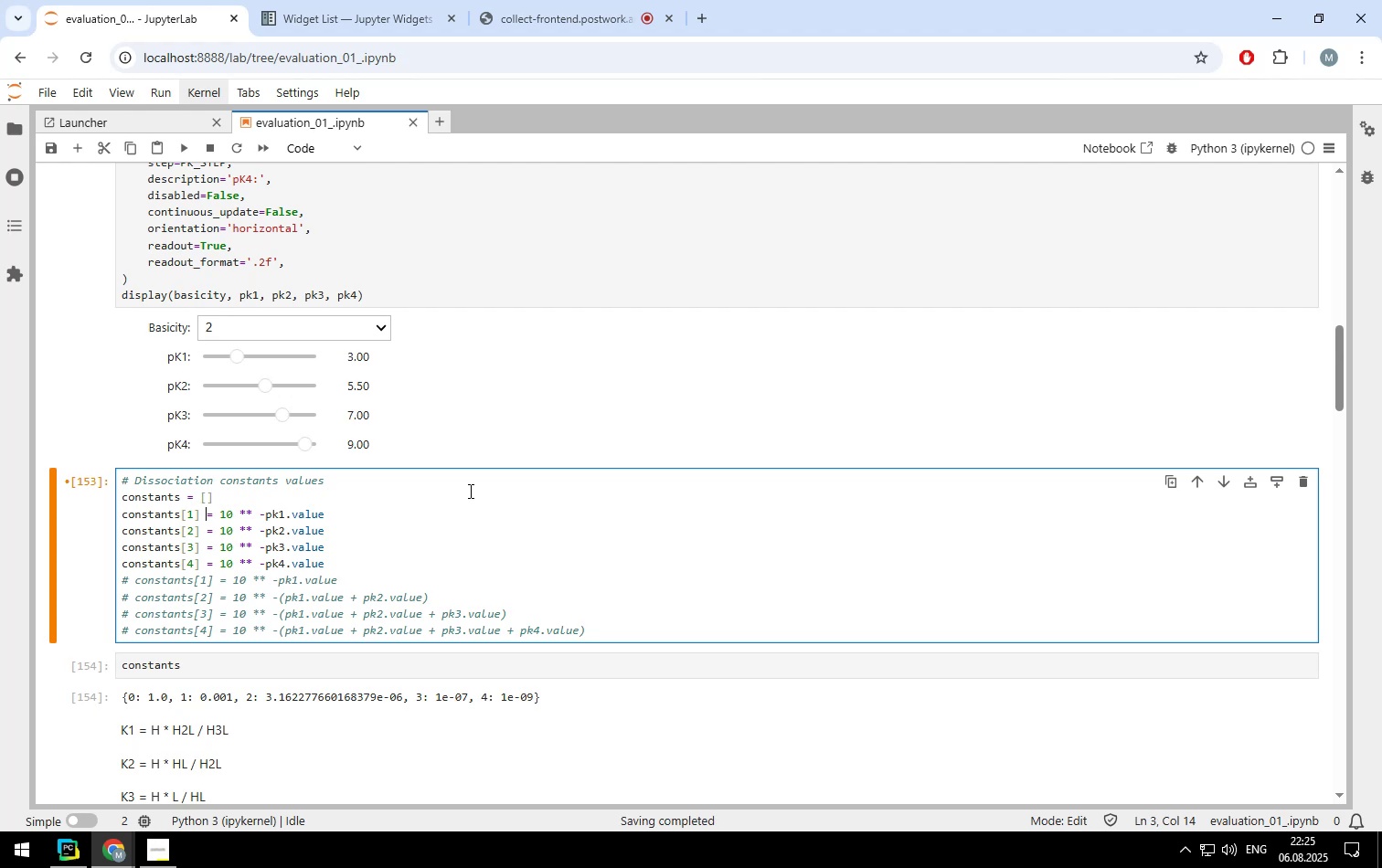 
key(ArrowLeft)
 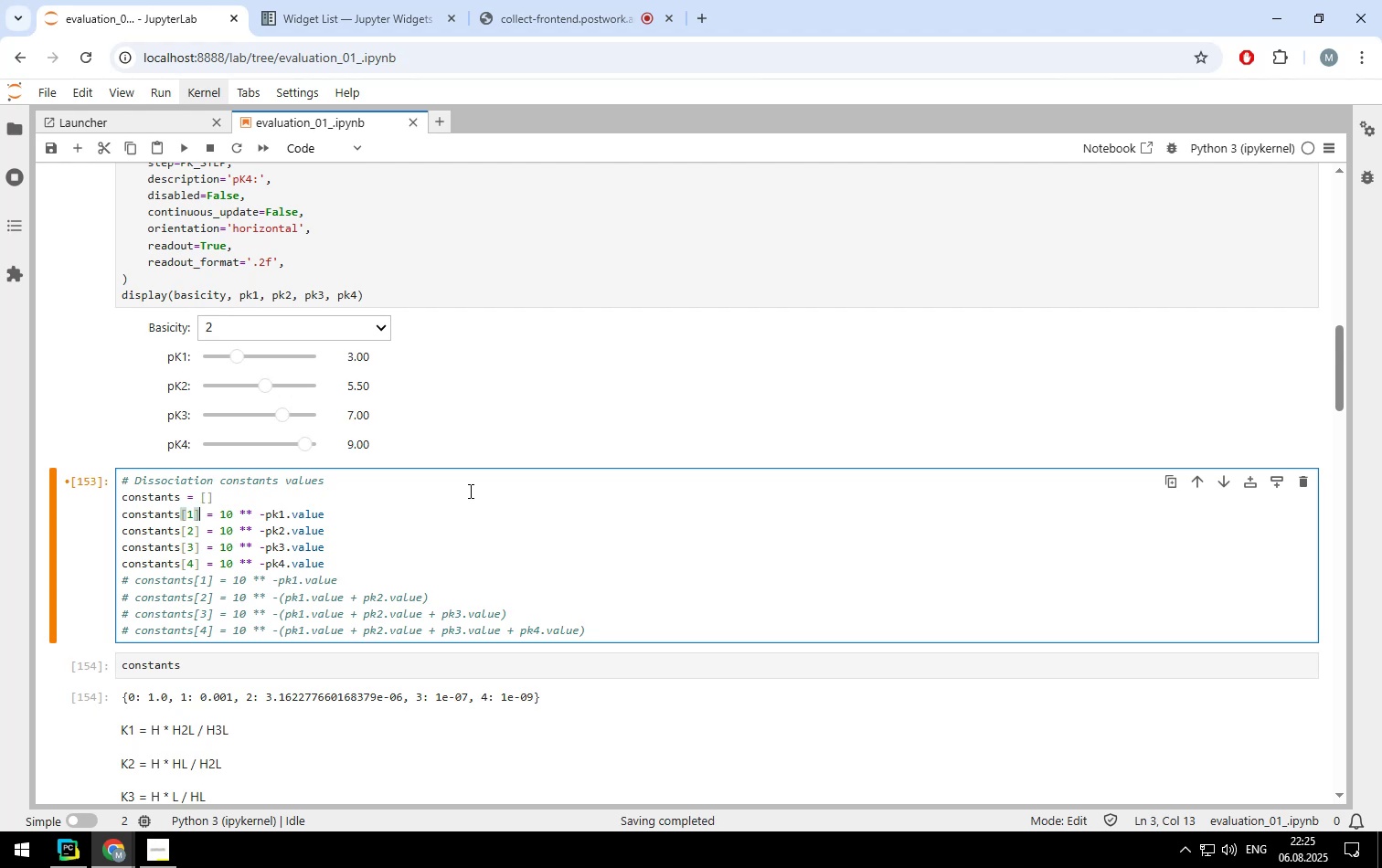 
key(ArrowRight)
 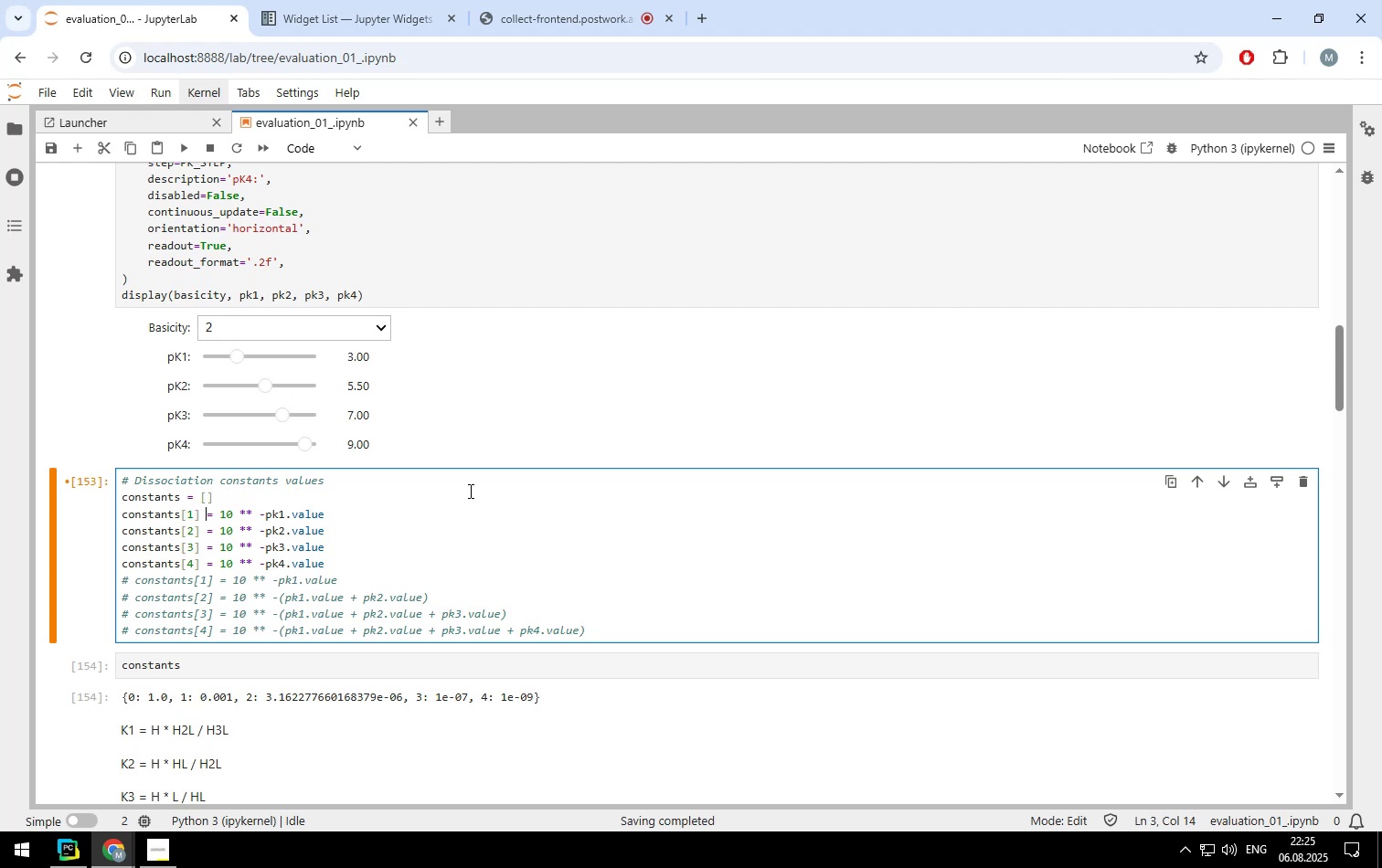 
key(ArrowRight)
 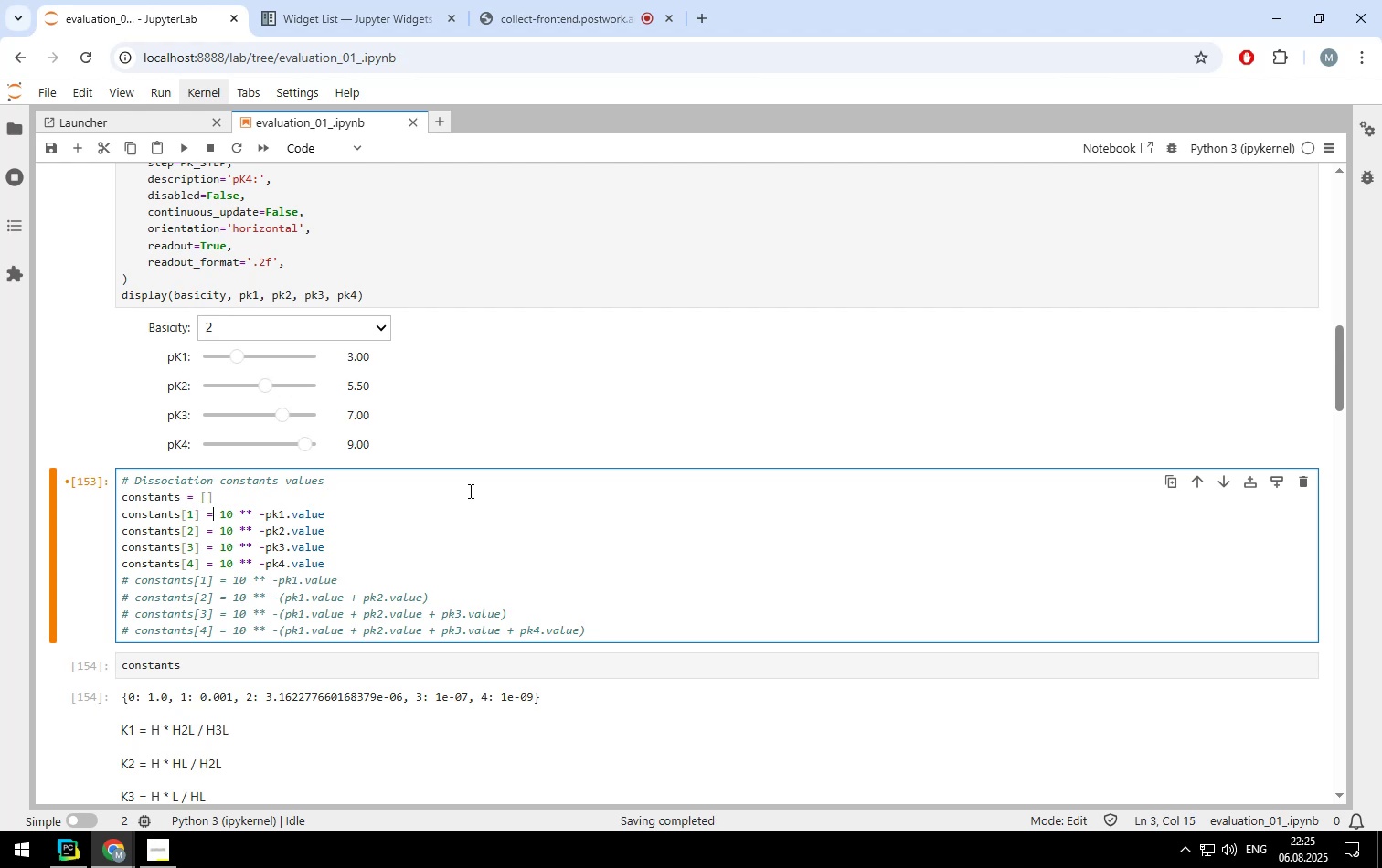 
key(ArrowRight)
 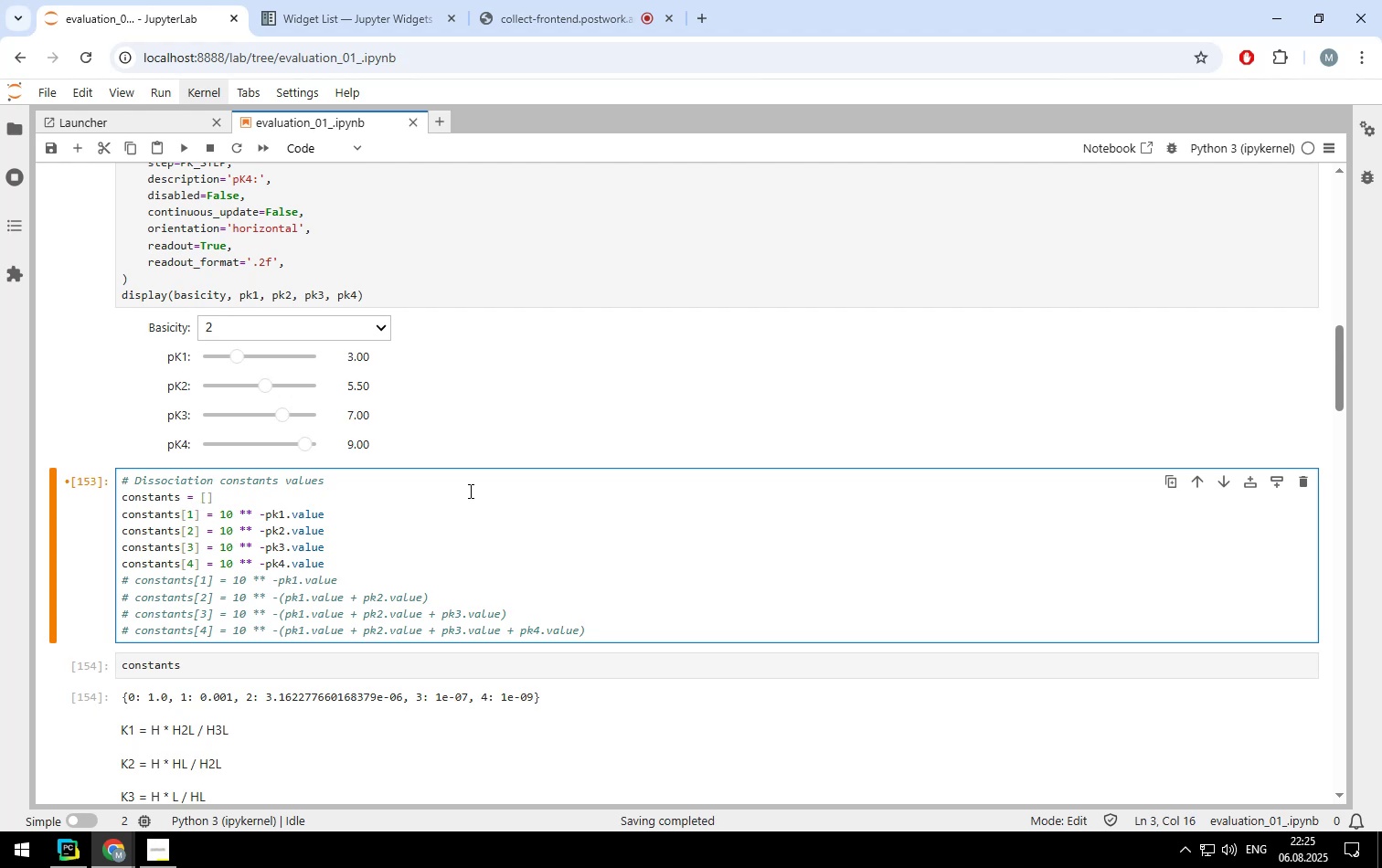 
hold_key(key=ArrowRight, duration=1.51)
 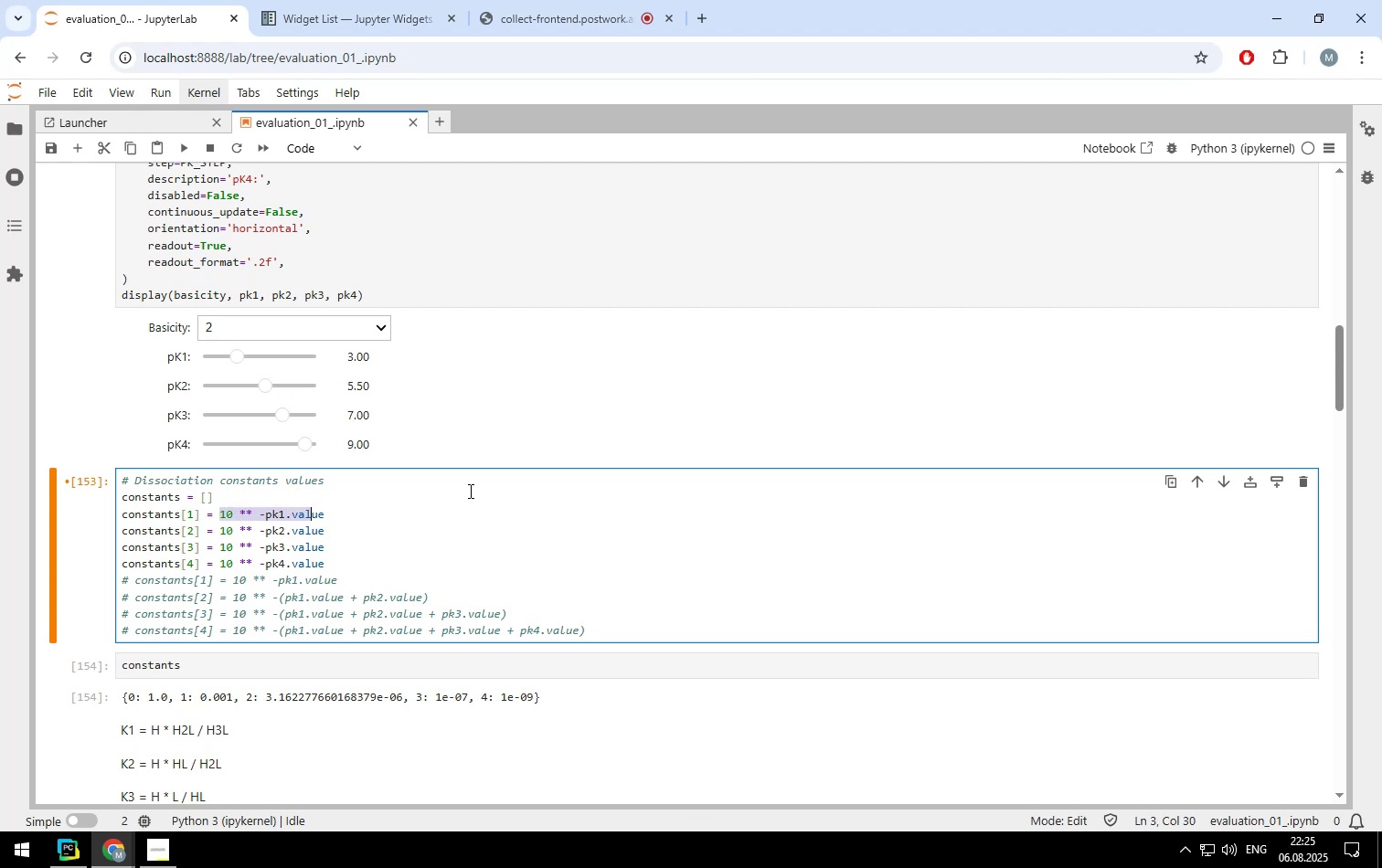 
key(Shift+ArrowRight)
 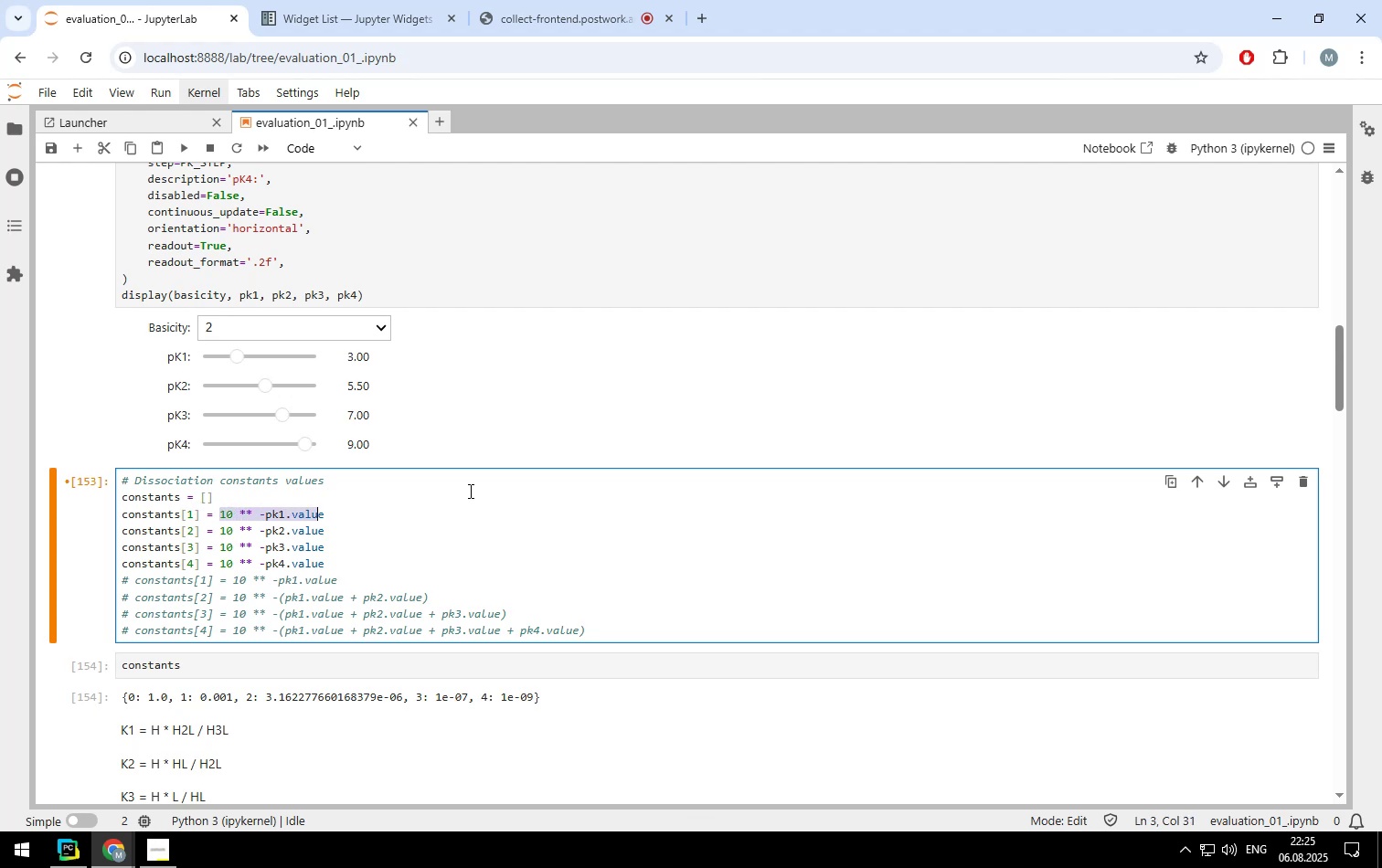 
key(Shift+ArrowRight)
 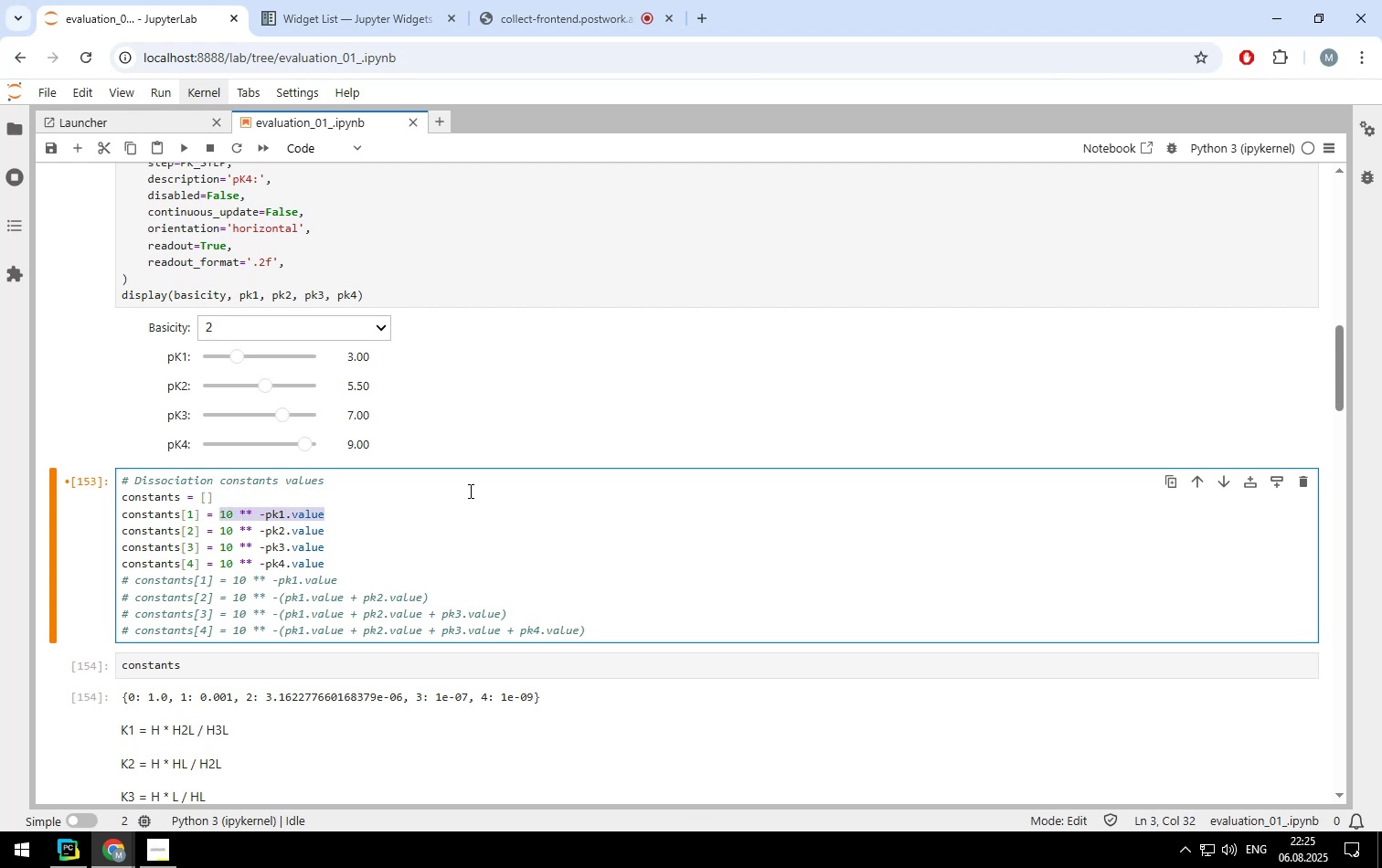 
key(Control+C)
 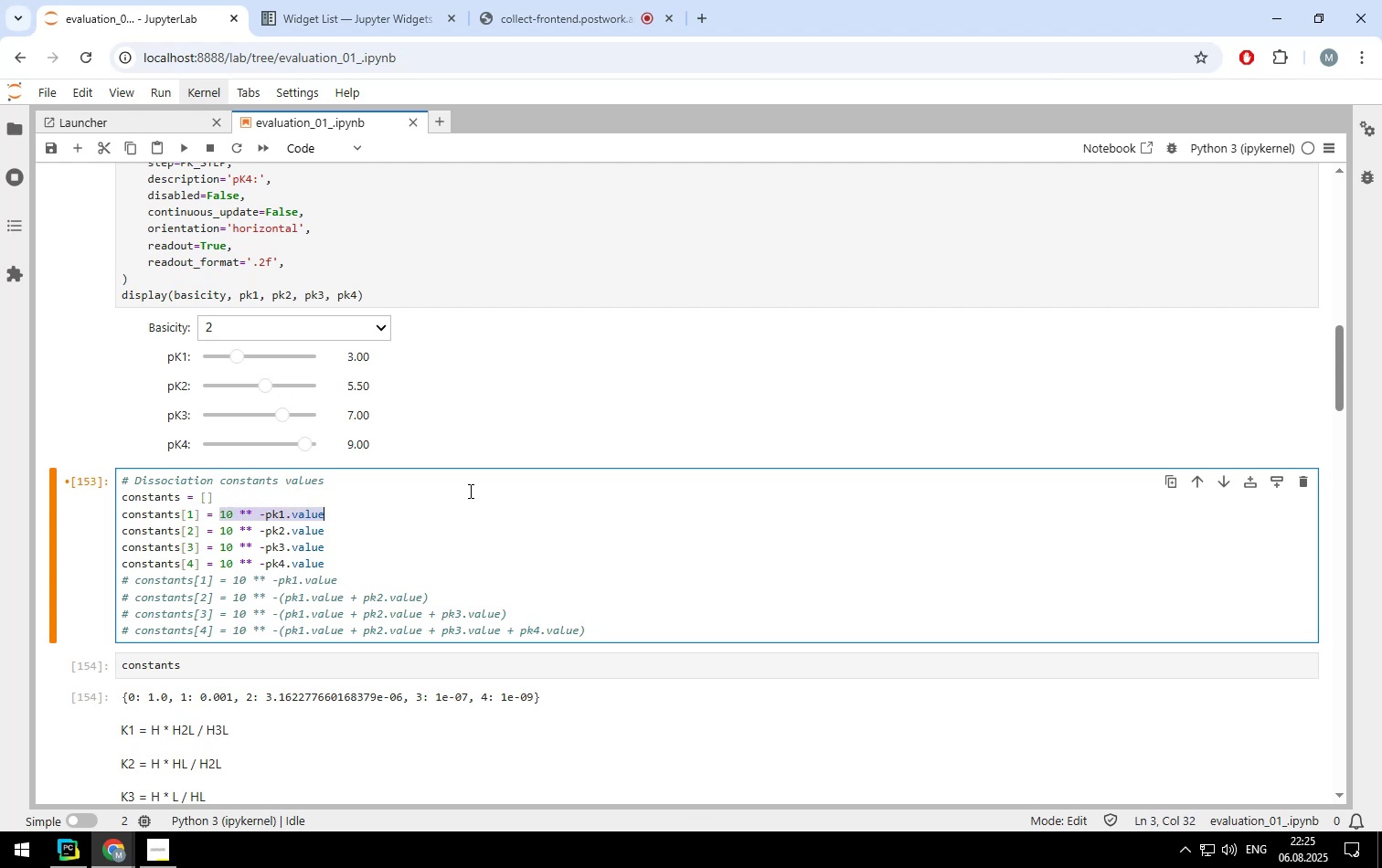 
key(Control+ControlLeft)
 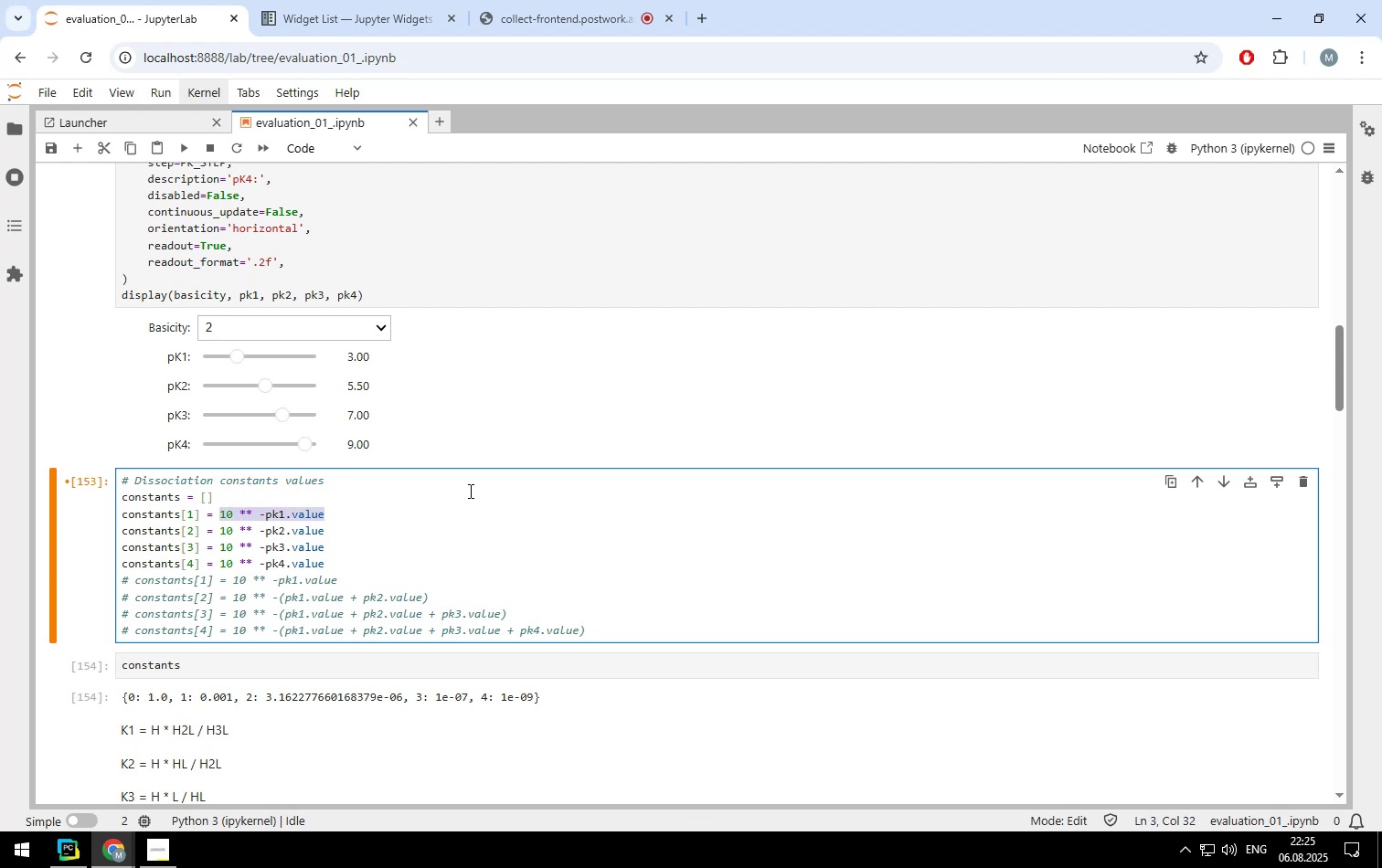 
key(Control+X)
 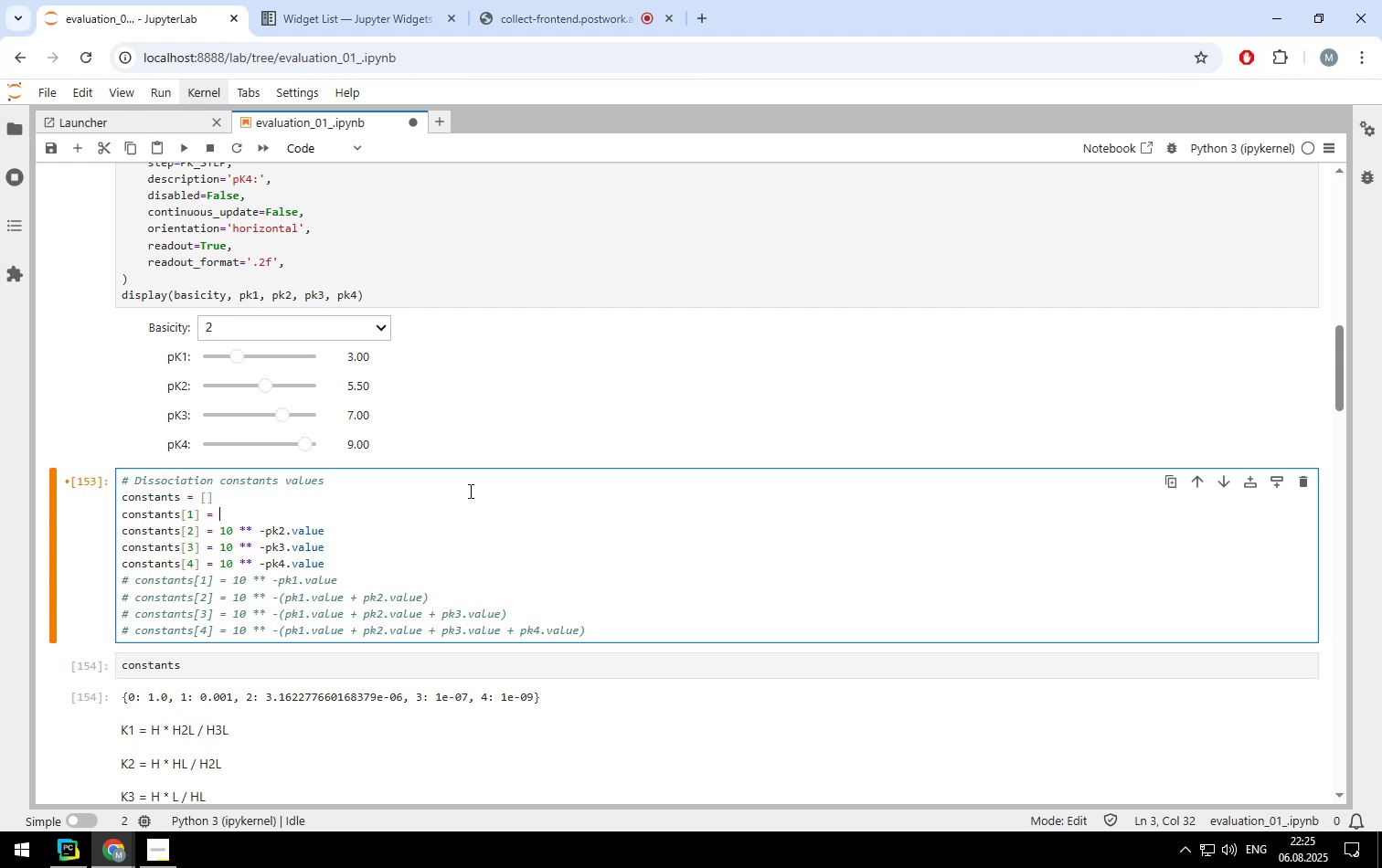 
key(Control+ControlLeft)
 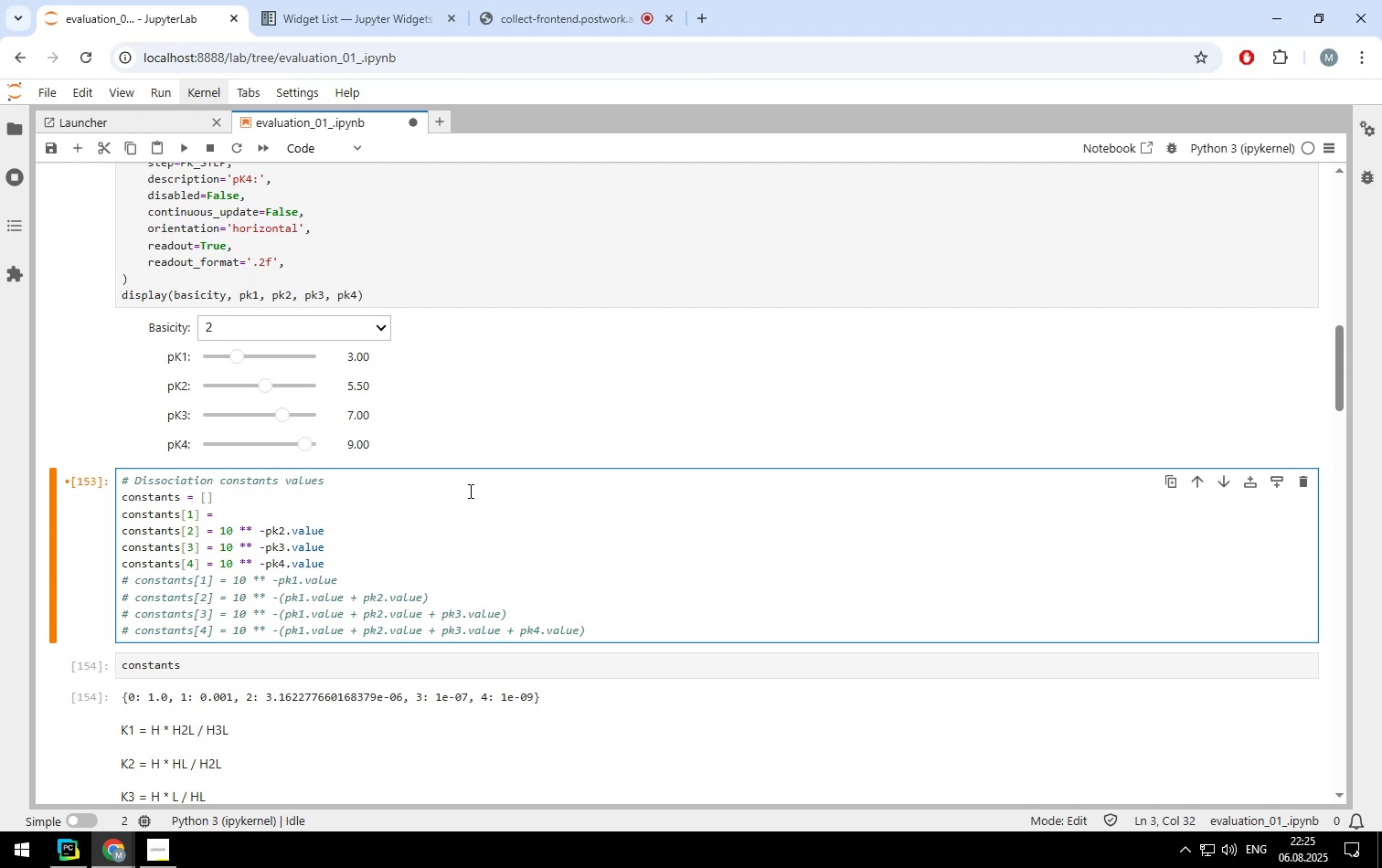 
key(Control+Z)
 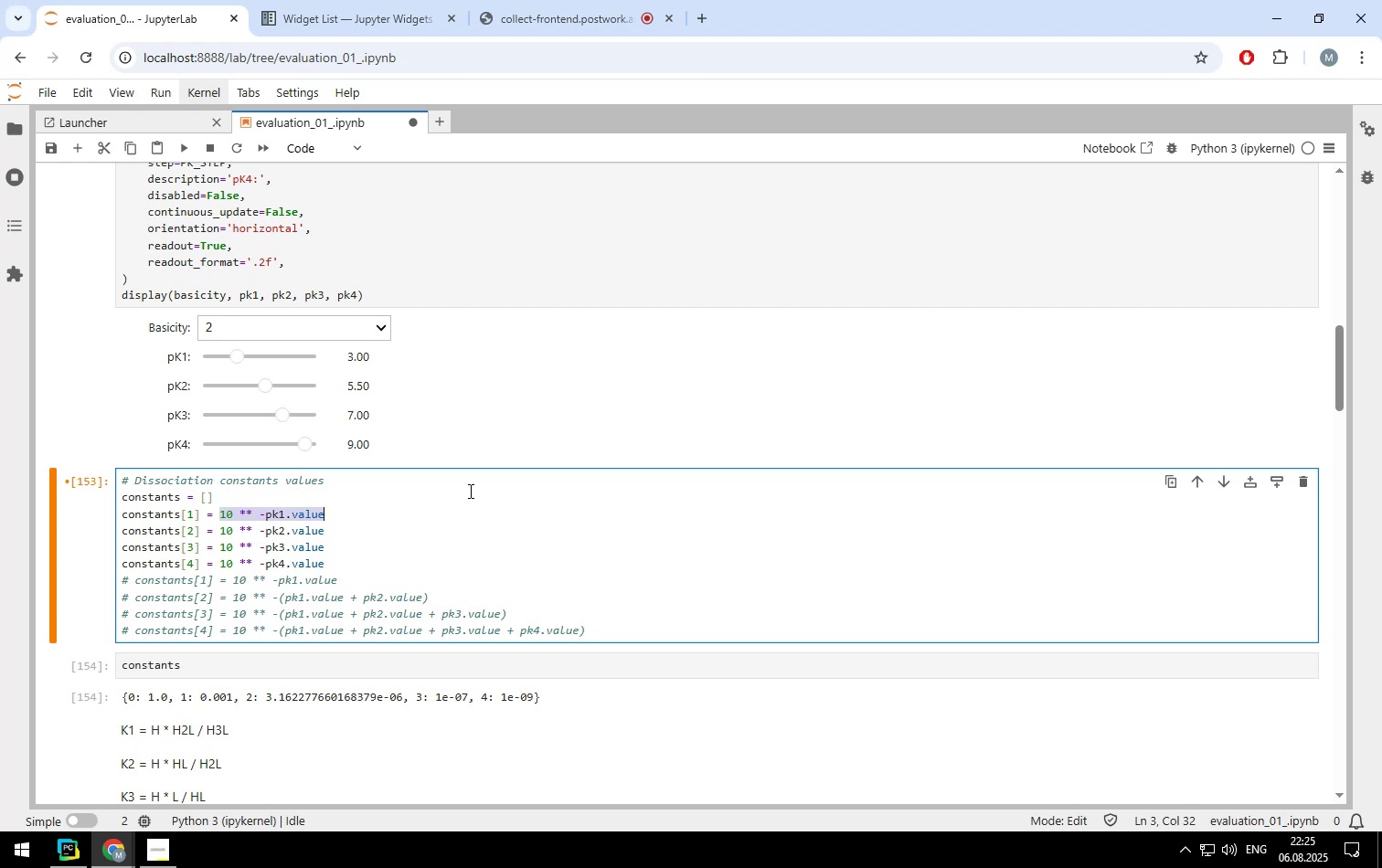 
key(ArrowUp)
 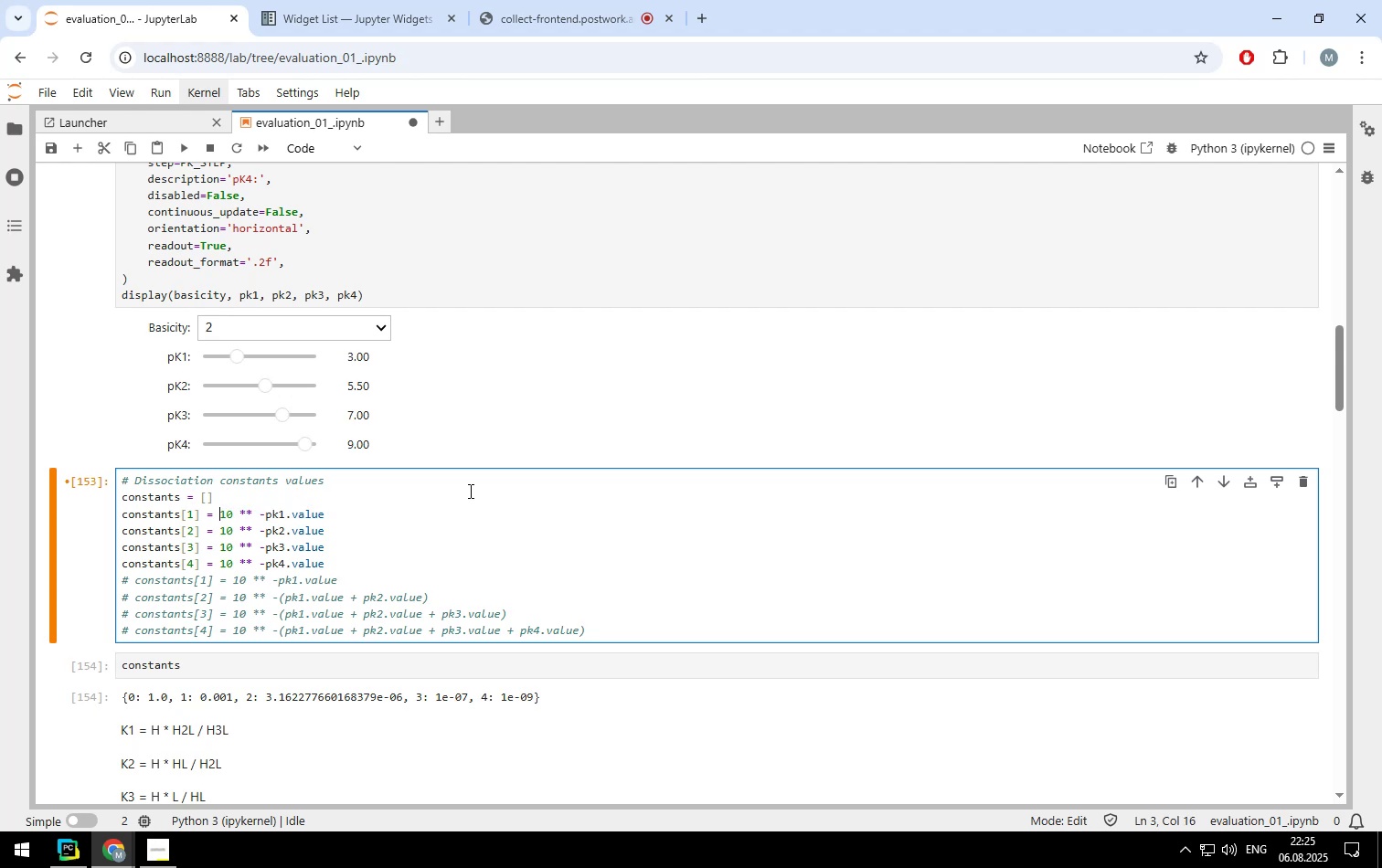 
key(ArrowUp)
 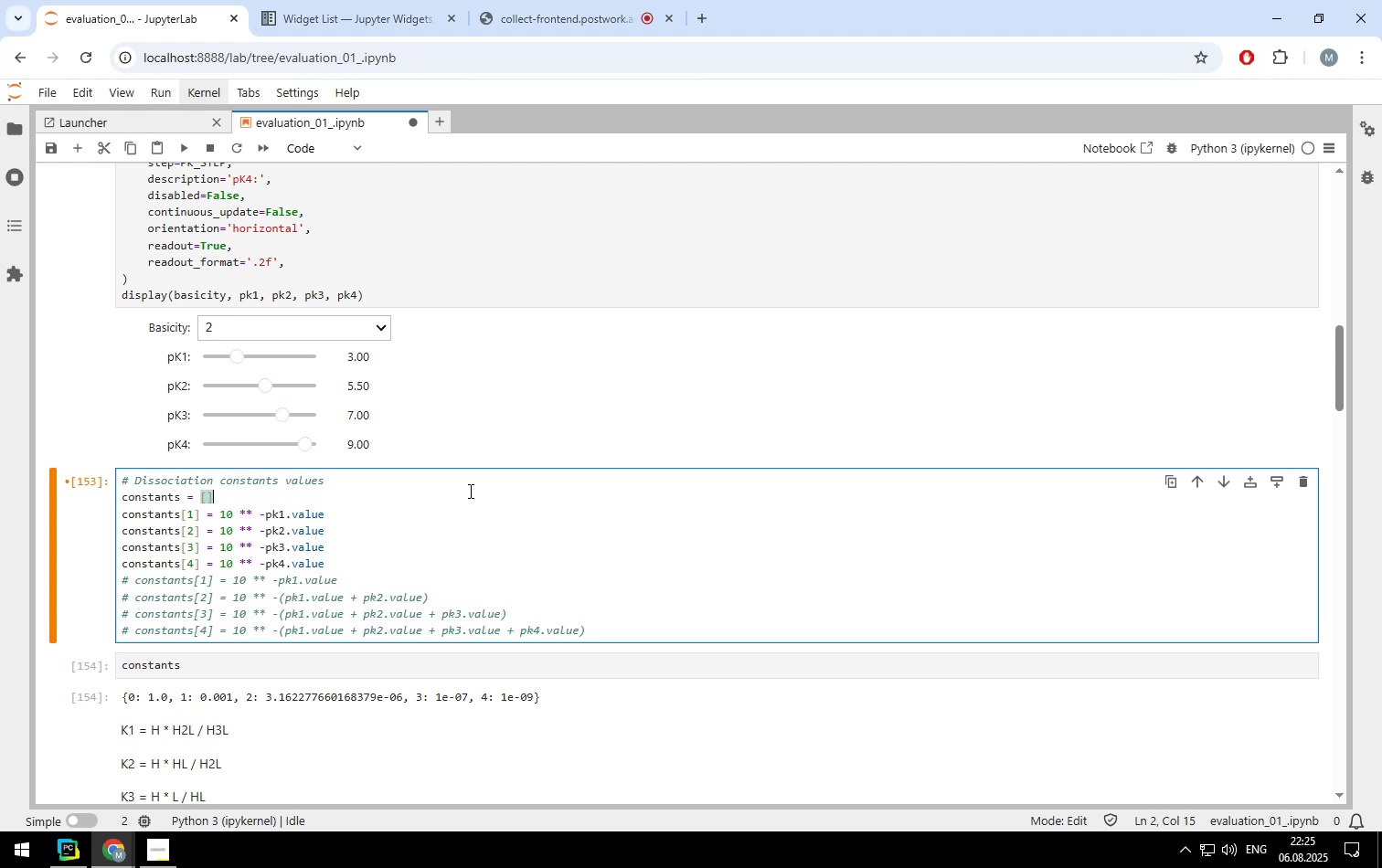 
key(ArrowLeft)
 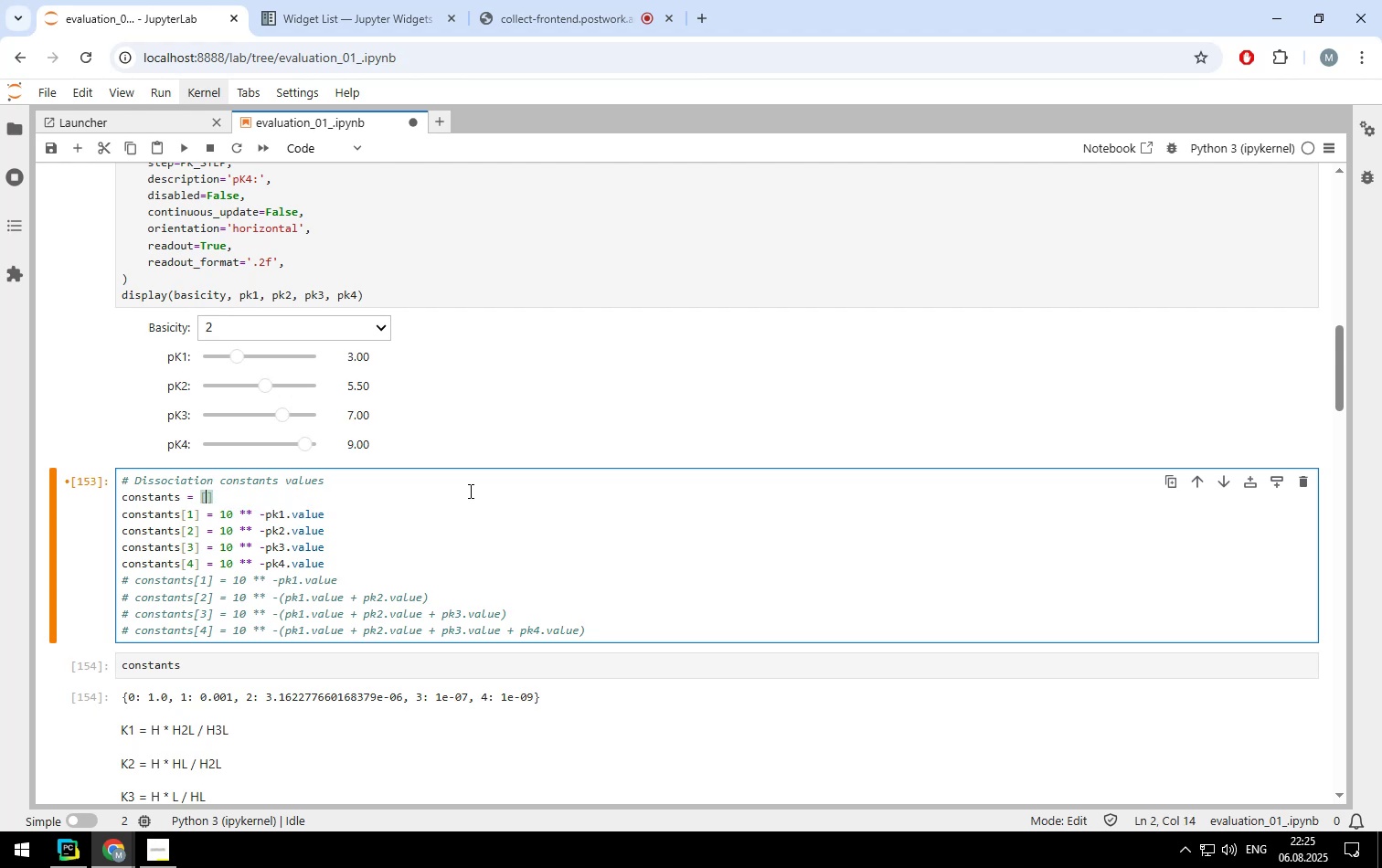 
key(Control+V)
 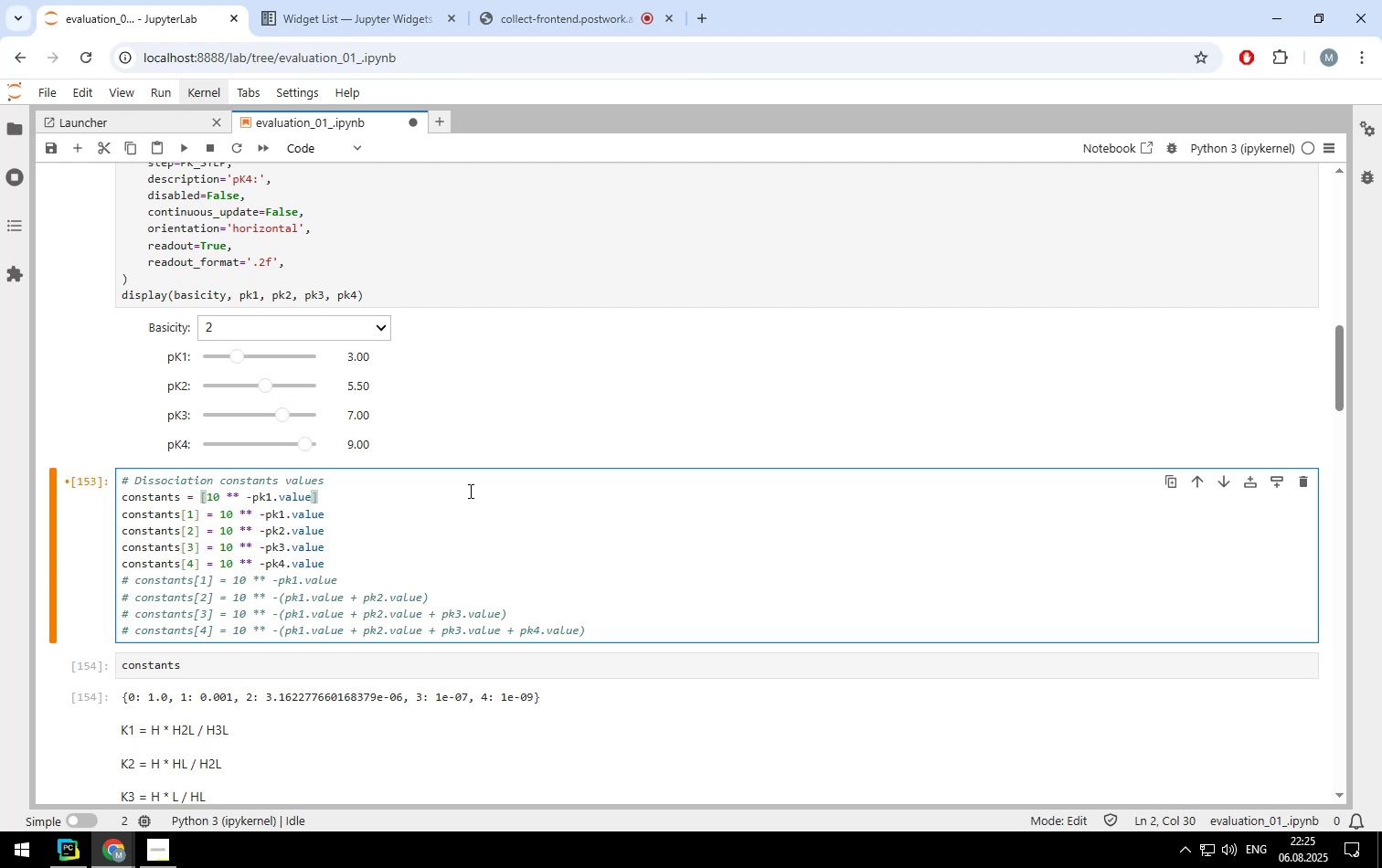 
key(Comma)
 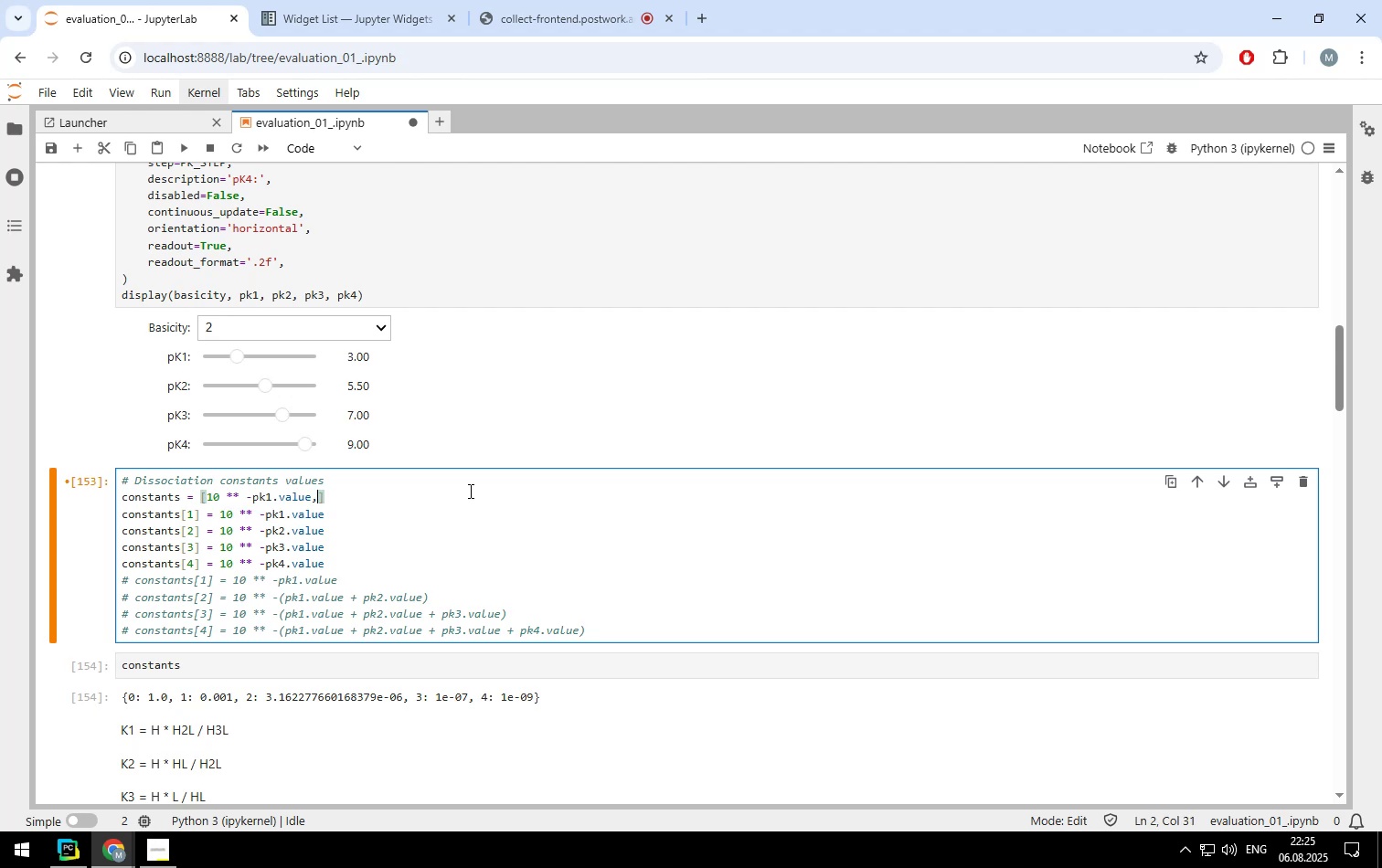 
key(Space)
 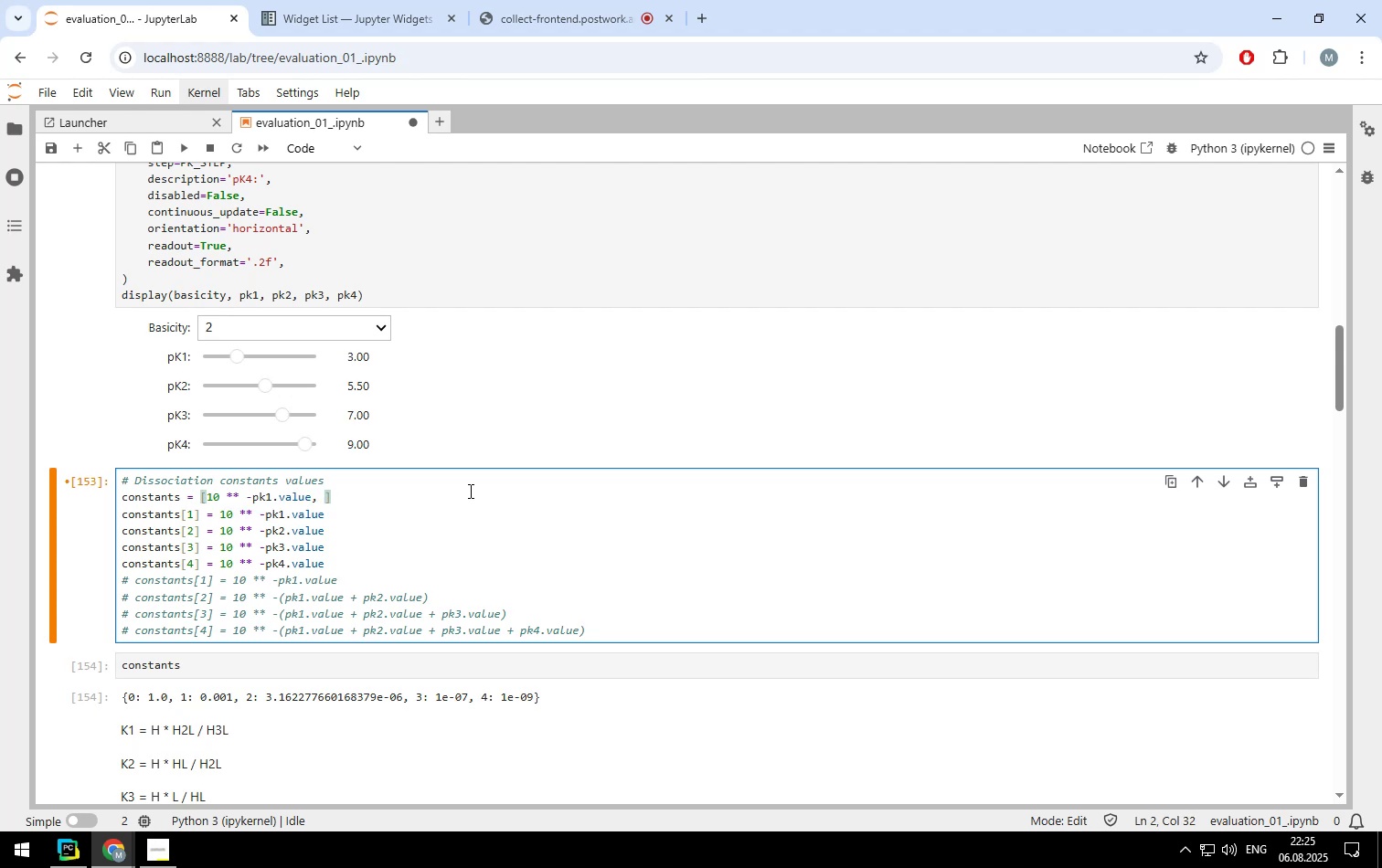 
key(Control+V)
 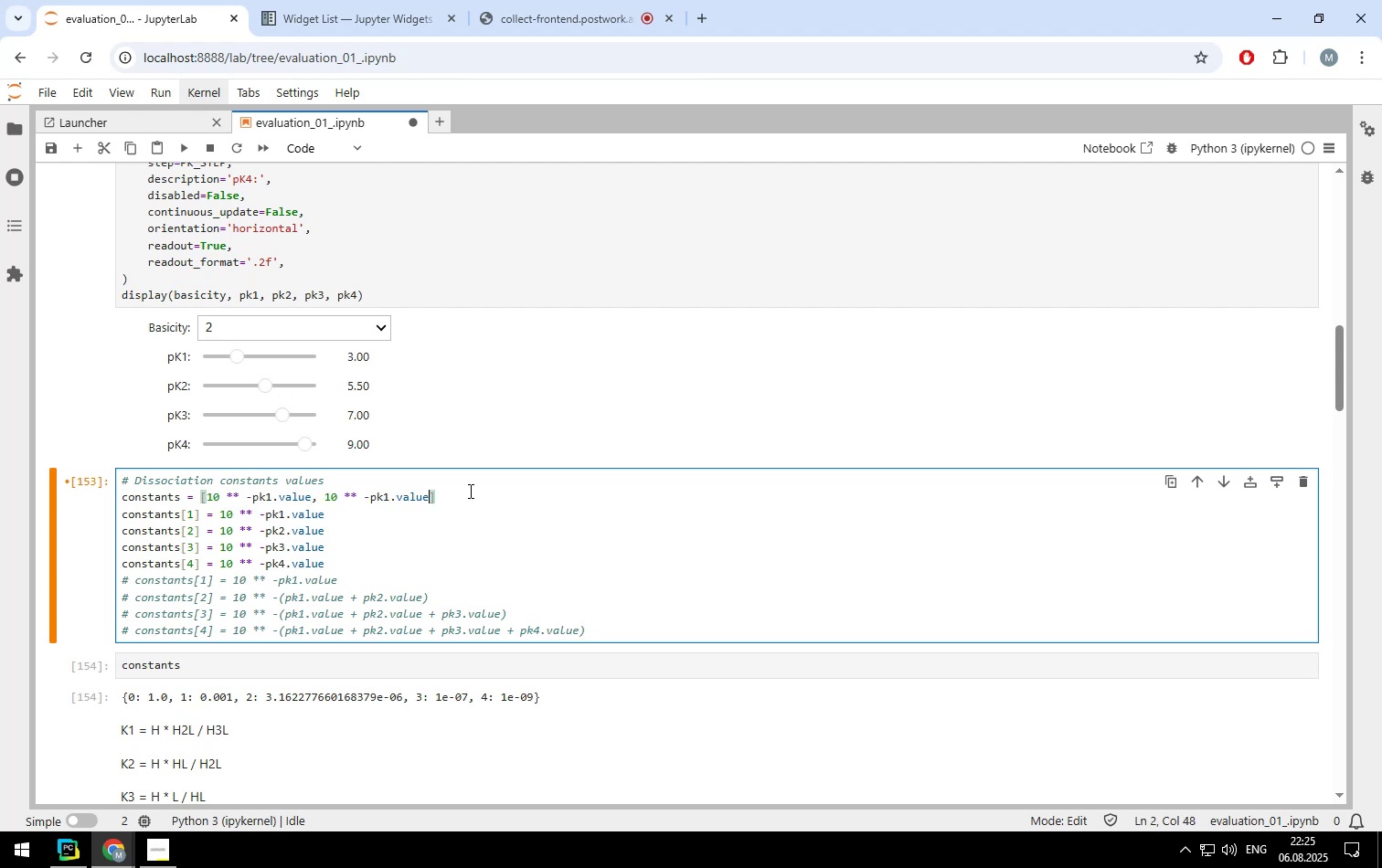 
key(Control+V)
 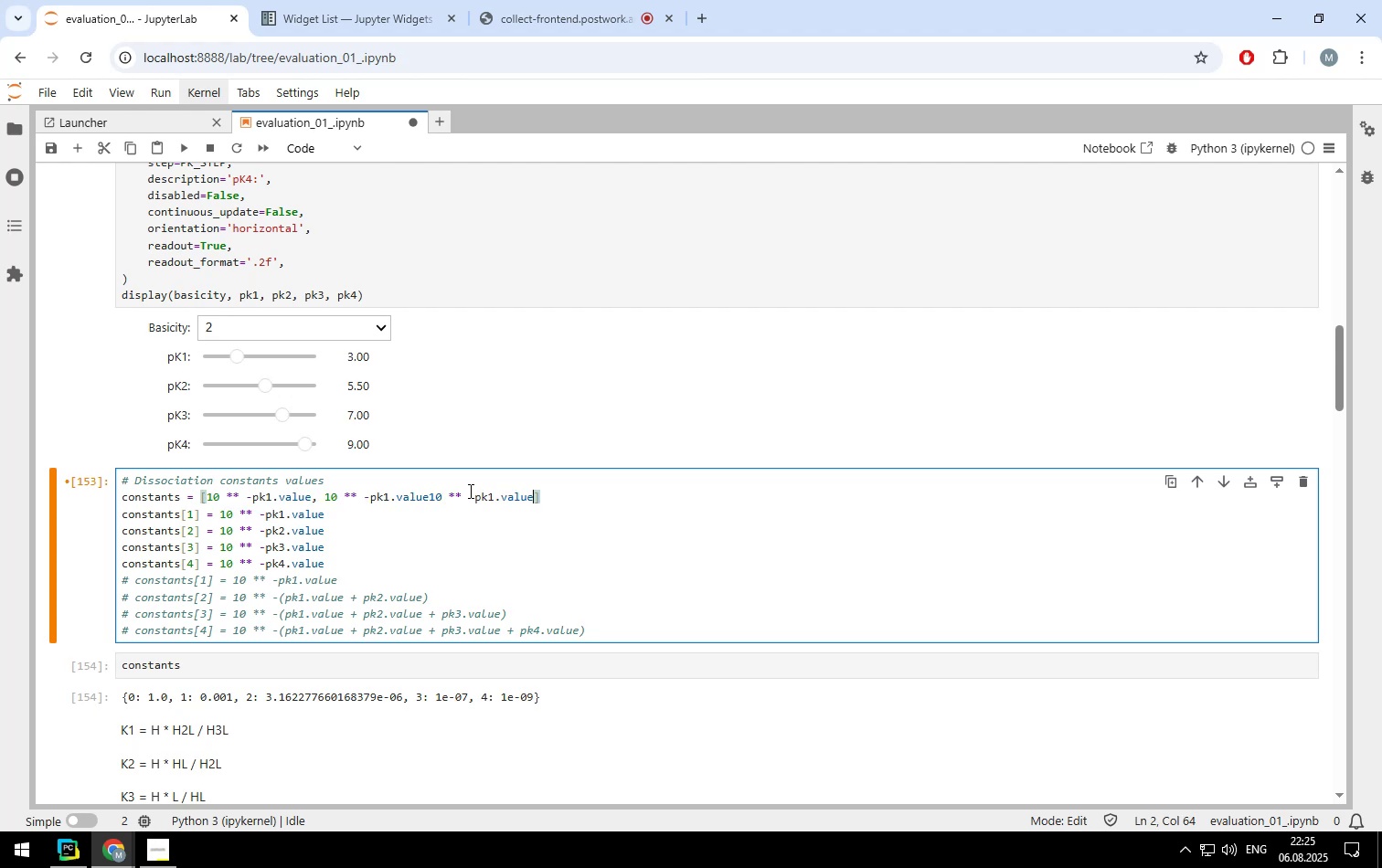 
key(Control+V)
 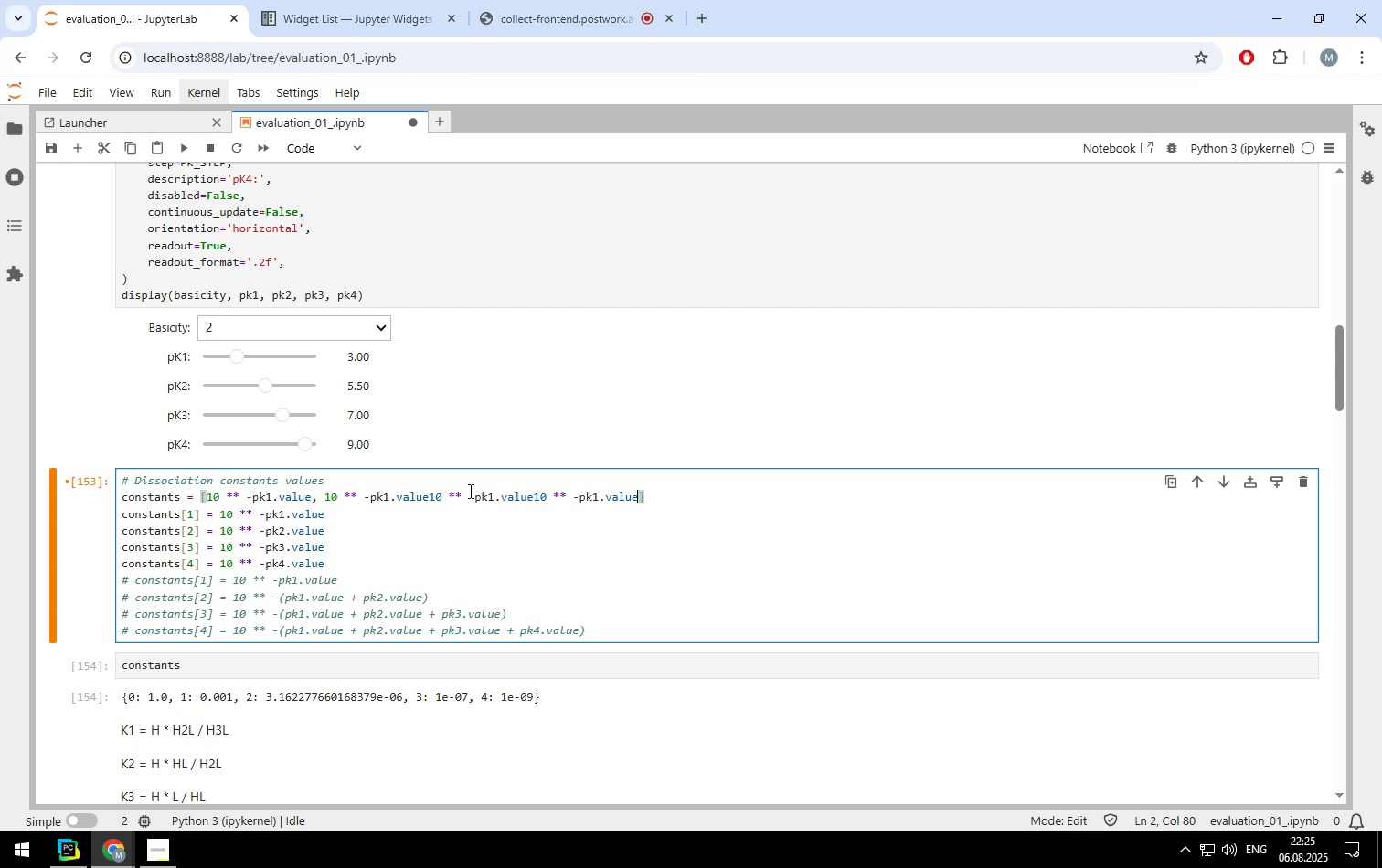 
hold_key(key=ArrowLeft, duration=1.51)
 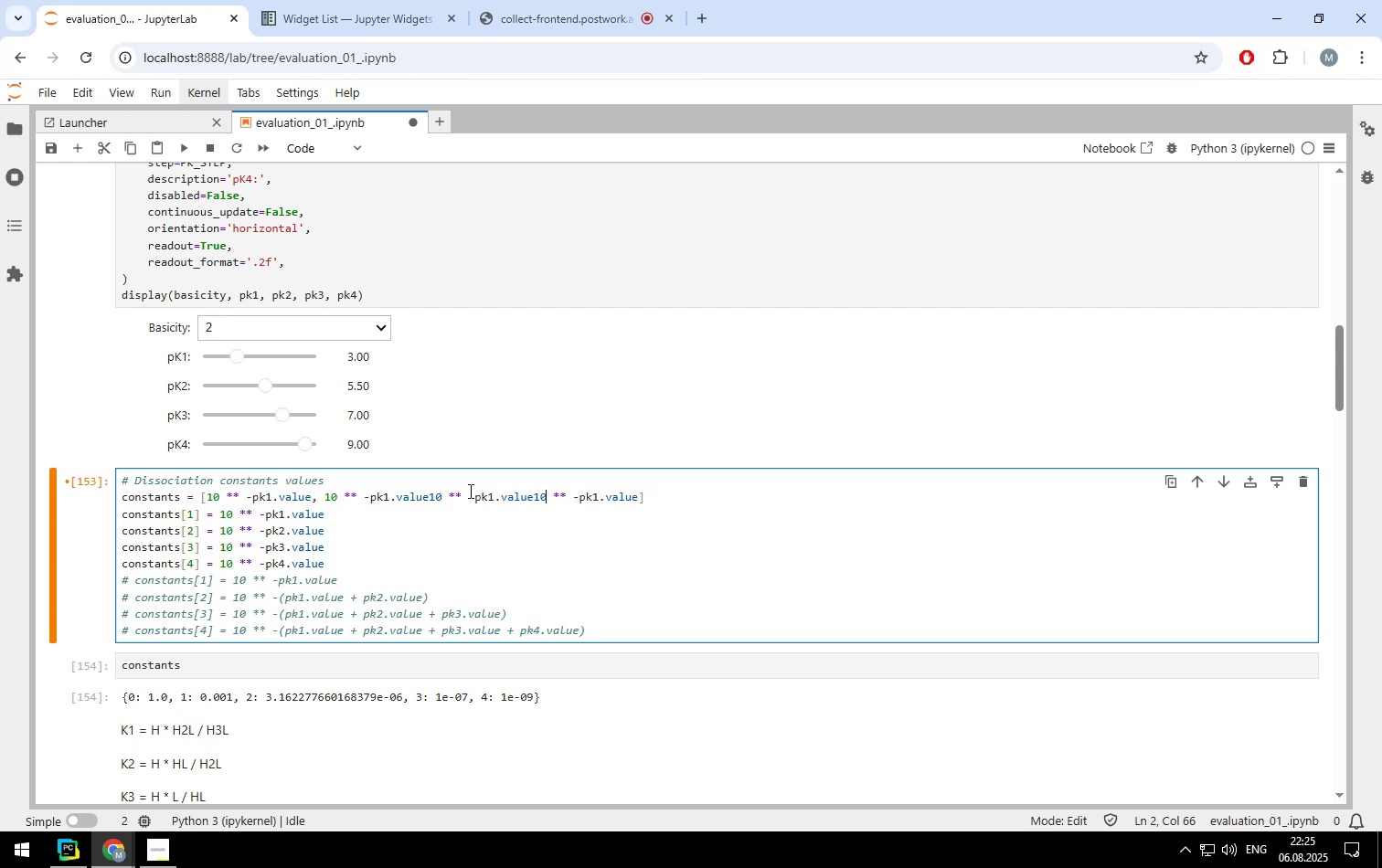 
key(ArrowLeft)
 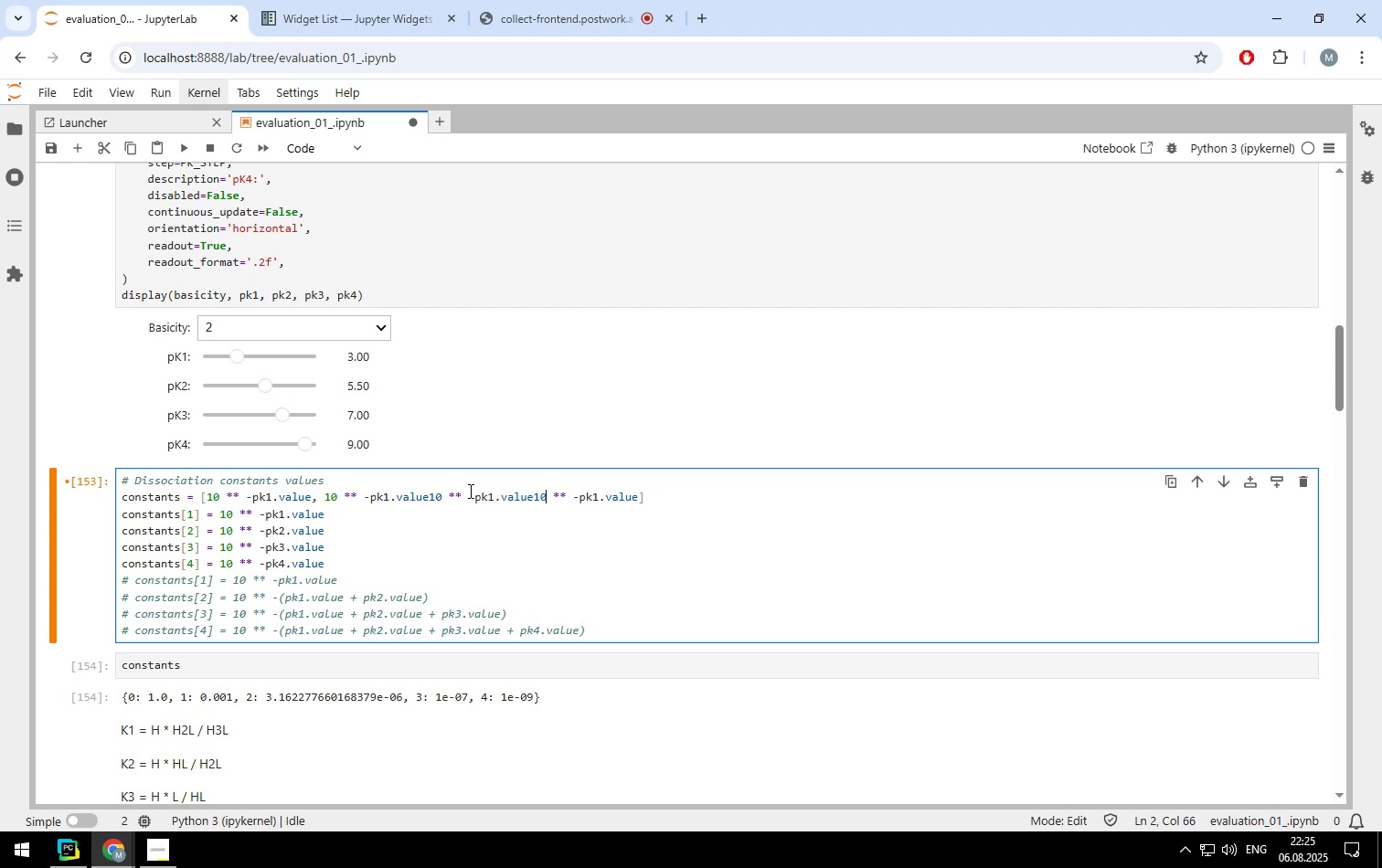 
key(ArrowLeft)
 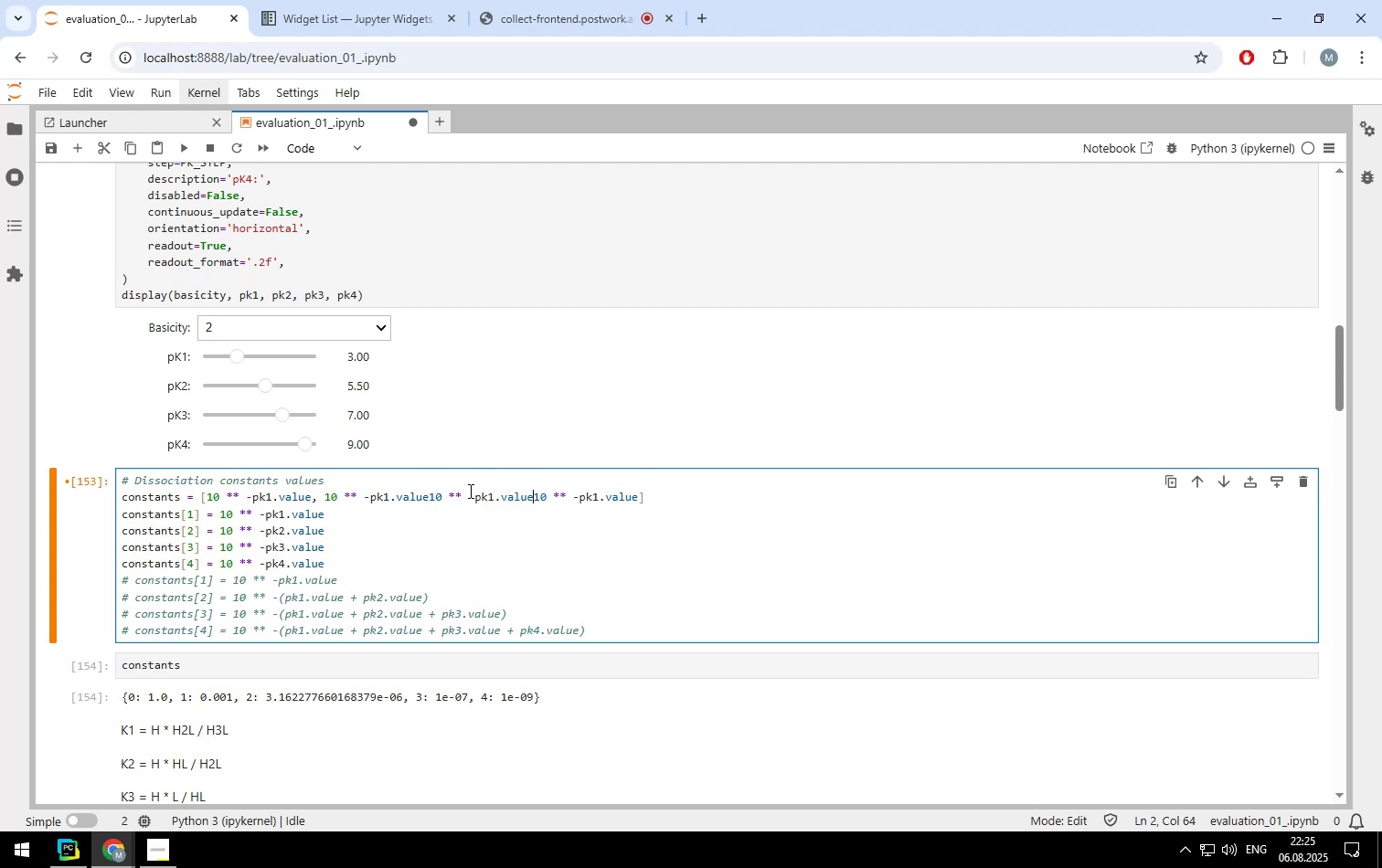 
key(Comma)
 